 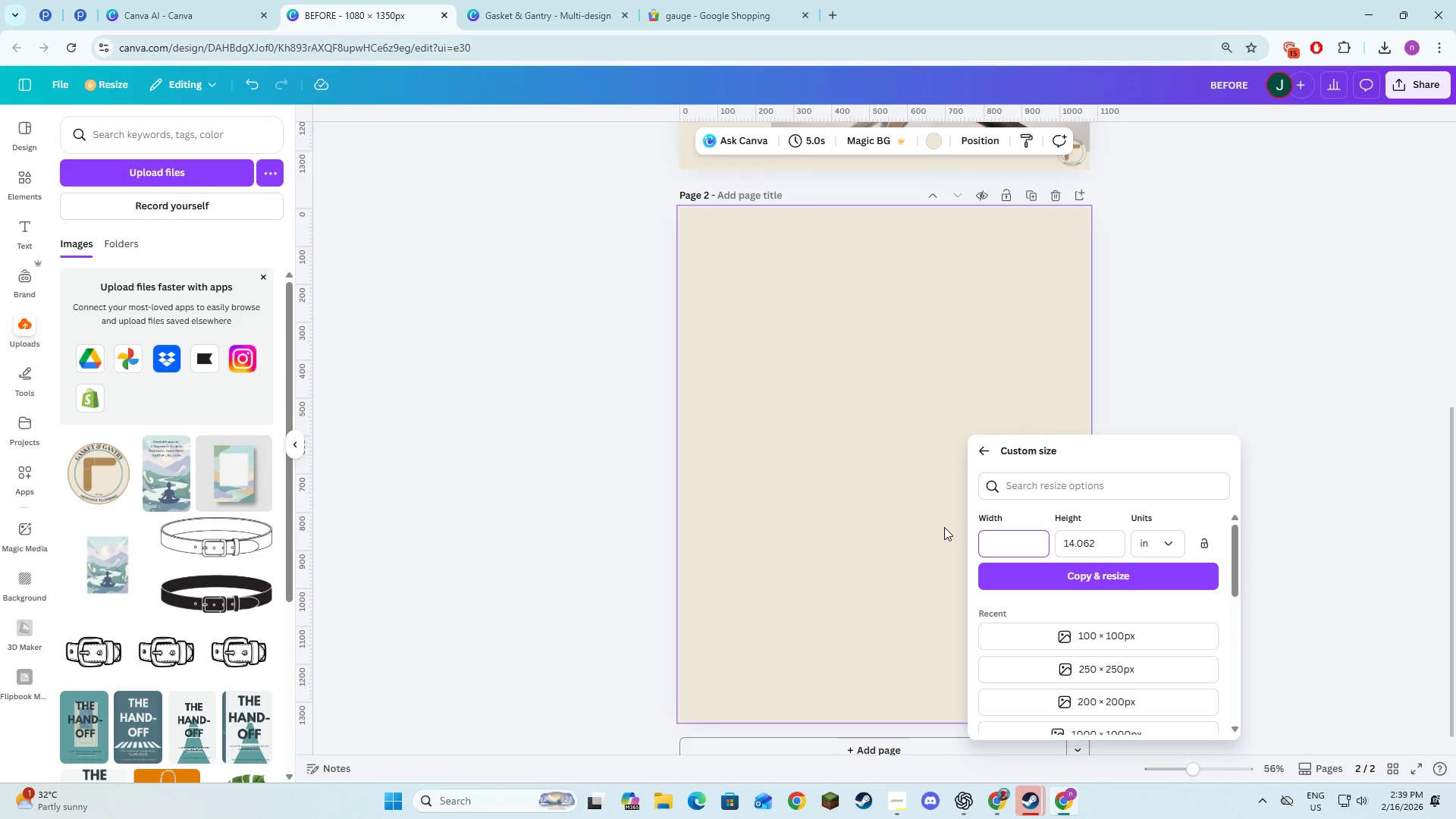 
key(Numpad5)
 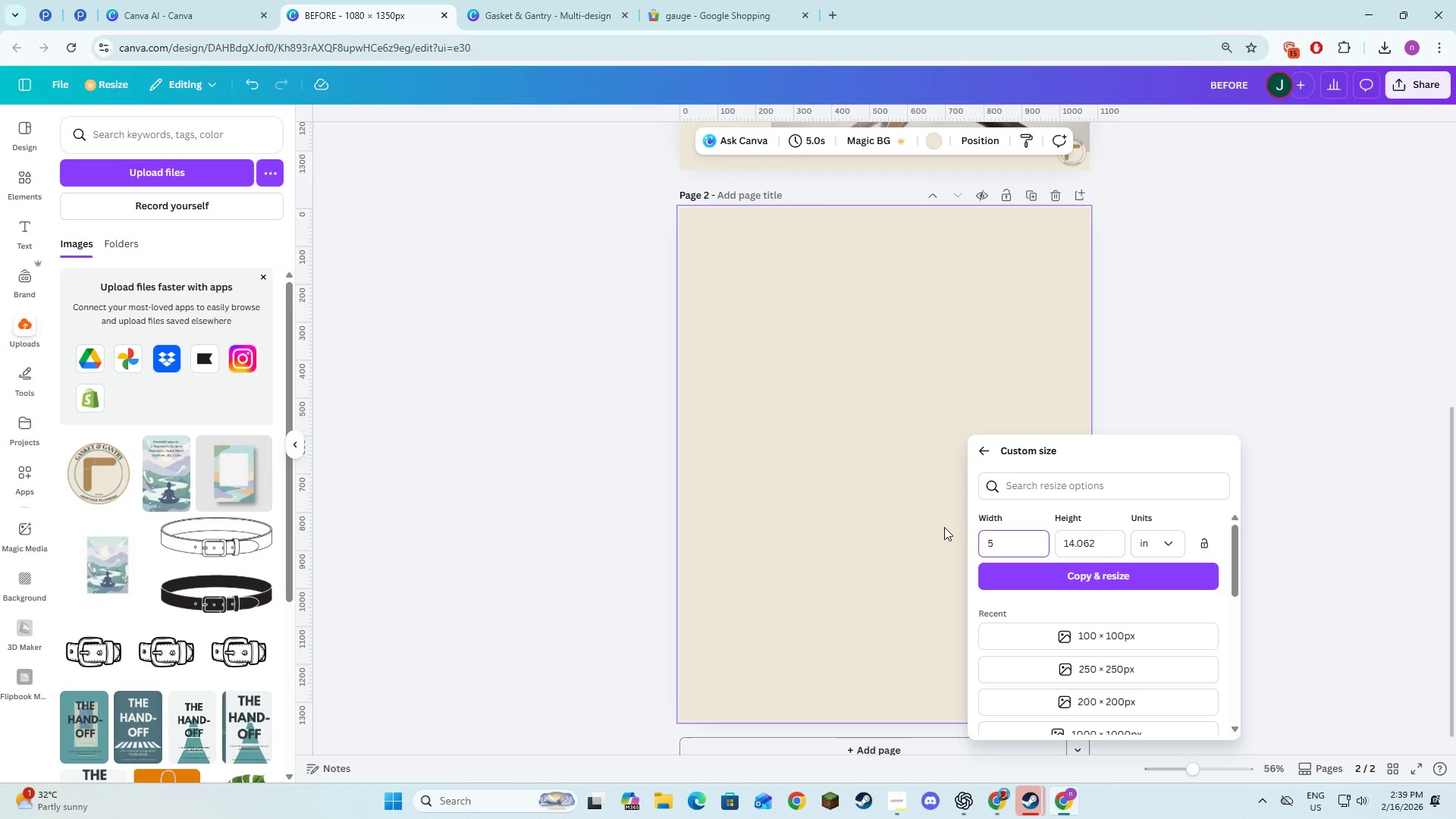 
key(Backspace)
 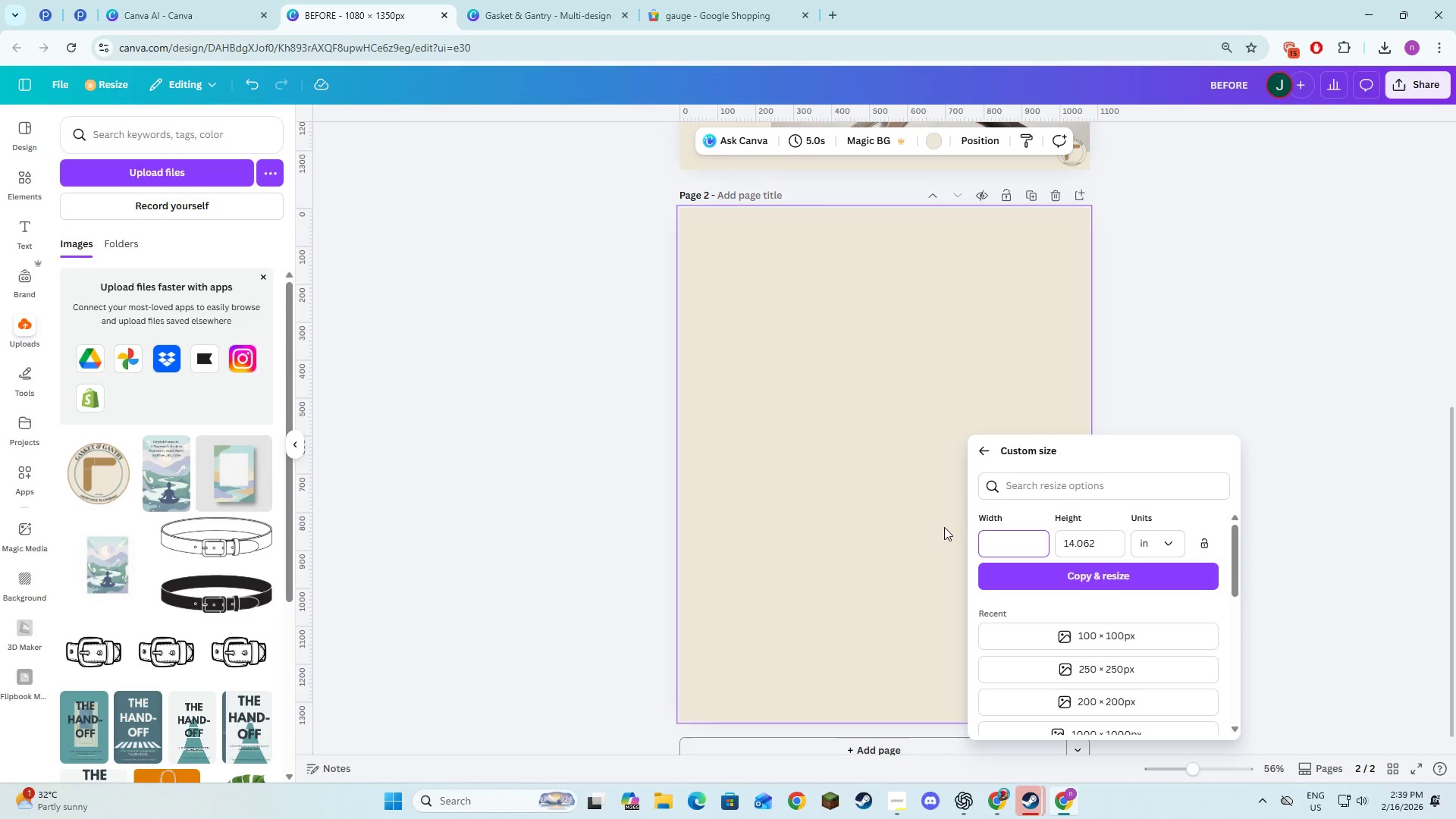 
key(Numpad8)
 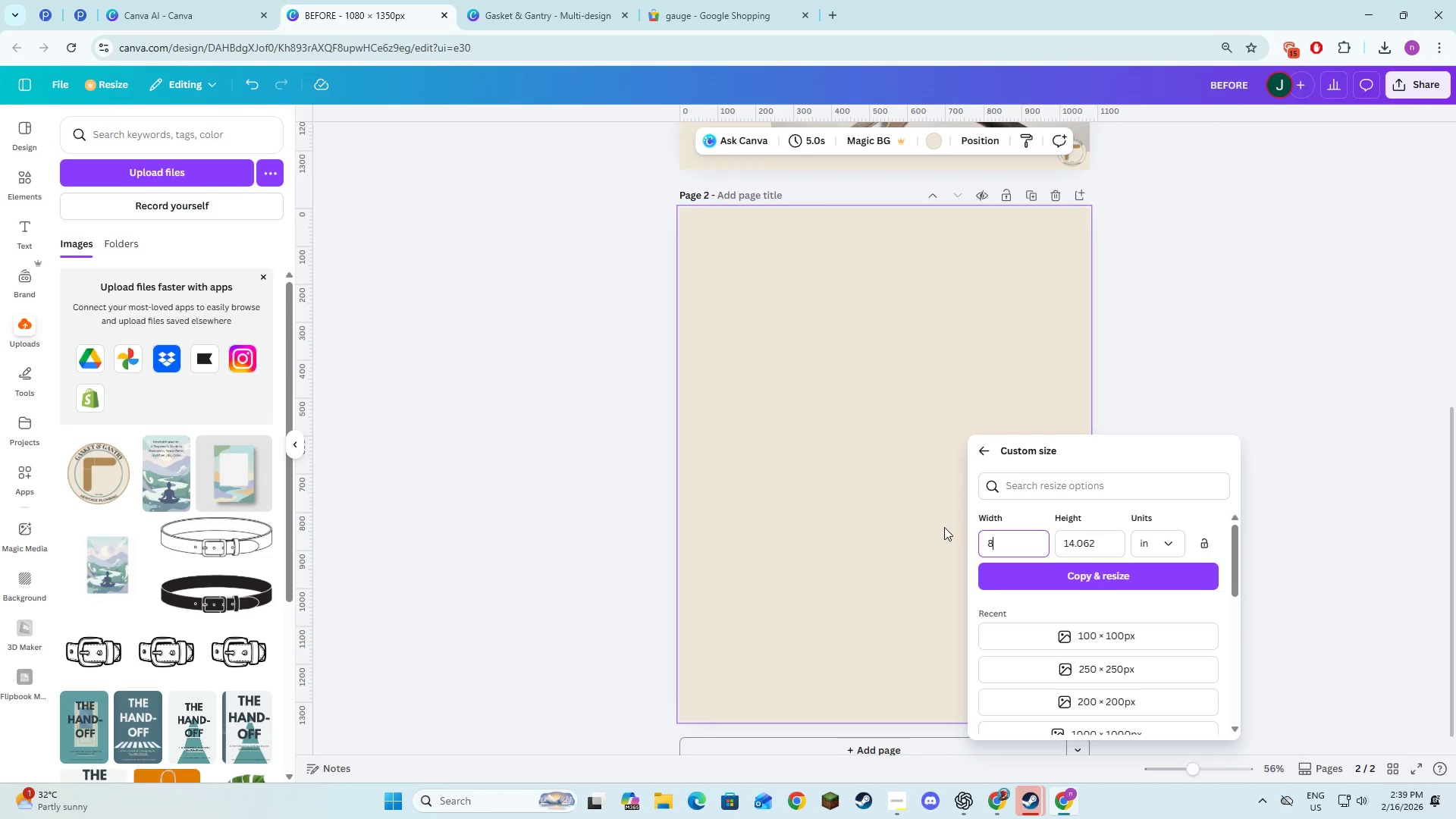 
key(NumpadDecimal)
 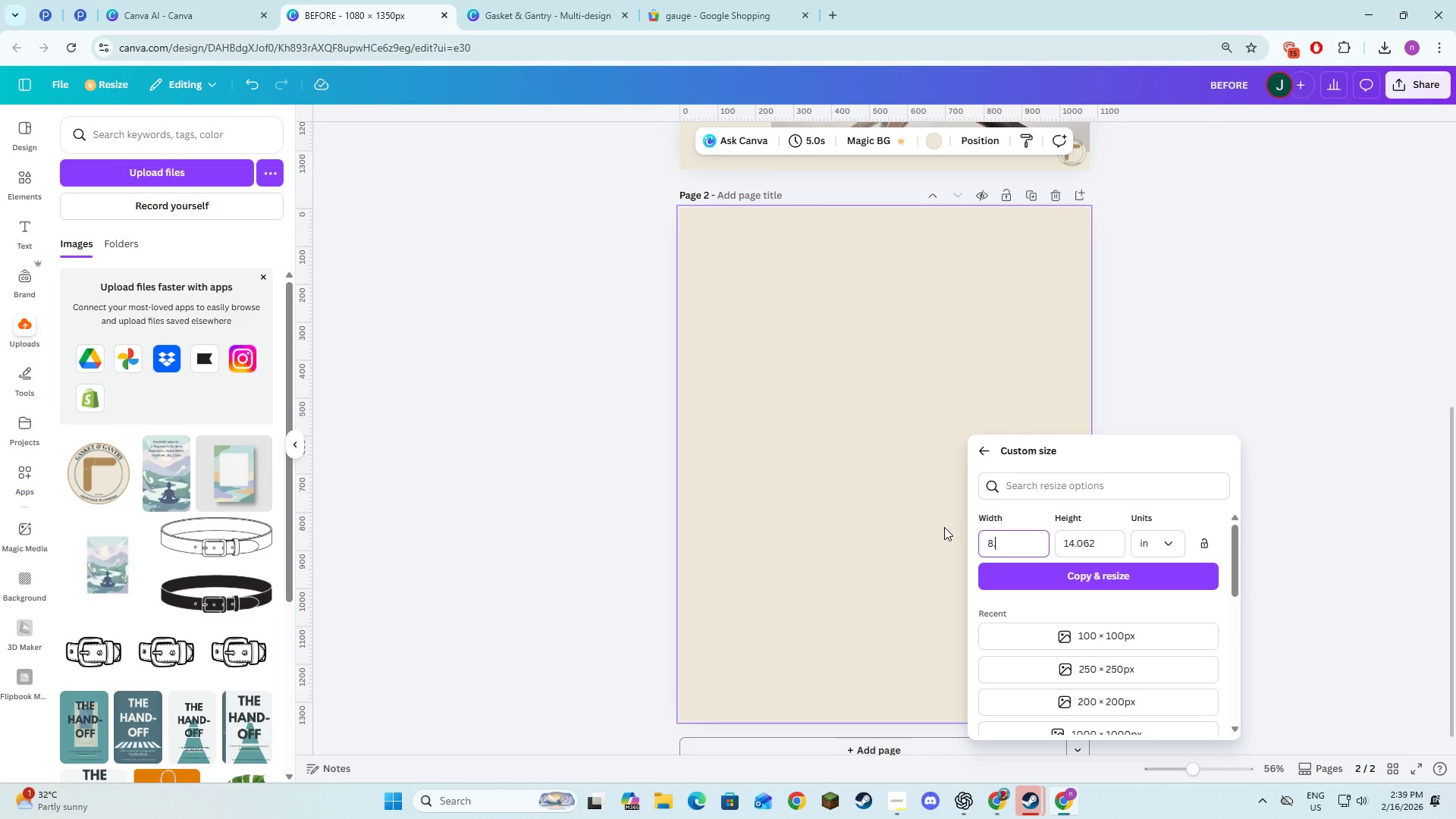 
key(Alt+AltLeft)
 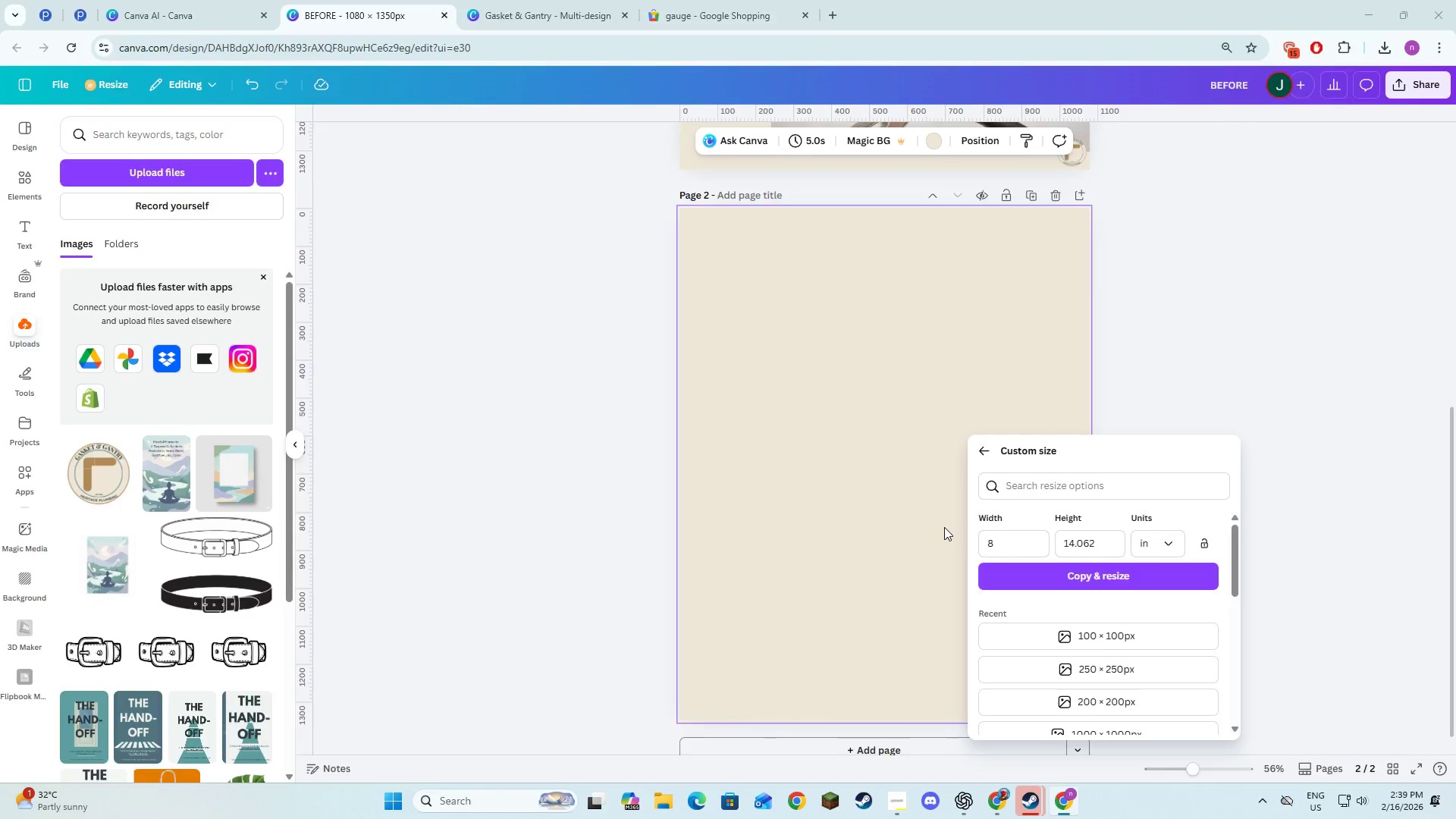 
key(Alt+Tab)
 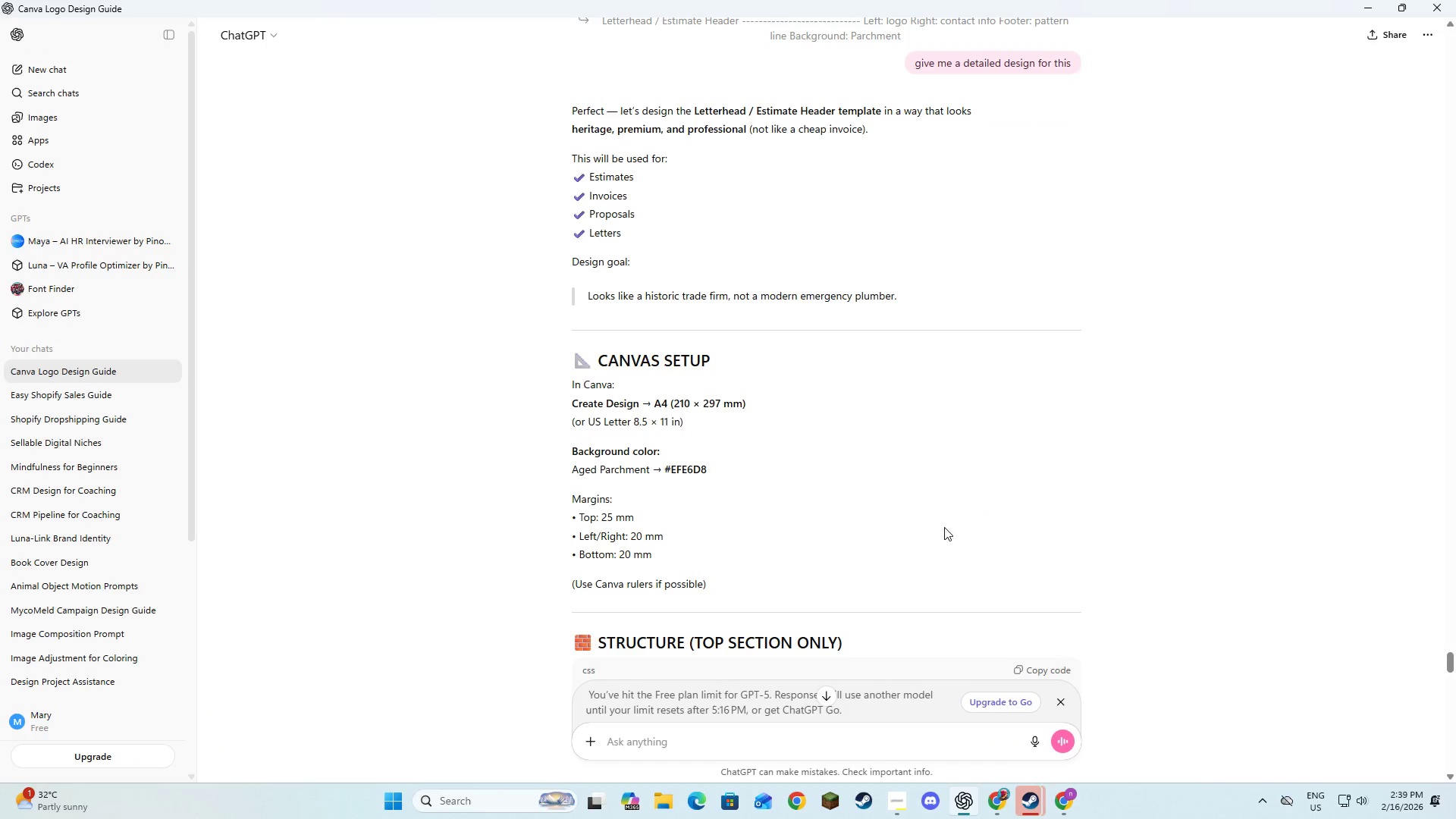 
key(Alt+AltLeft)
 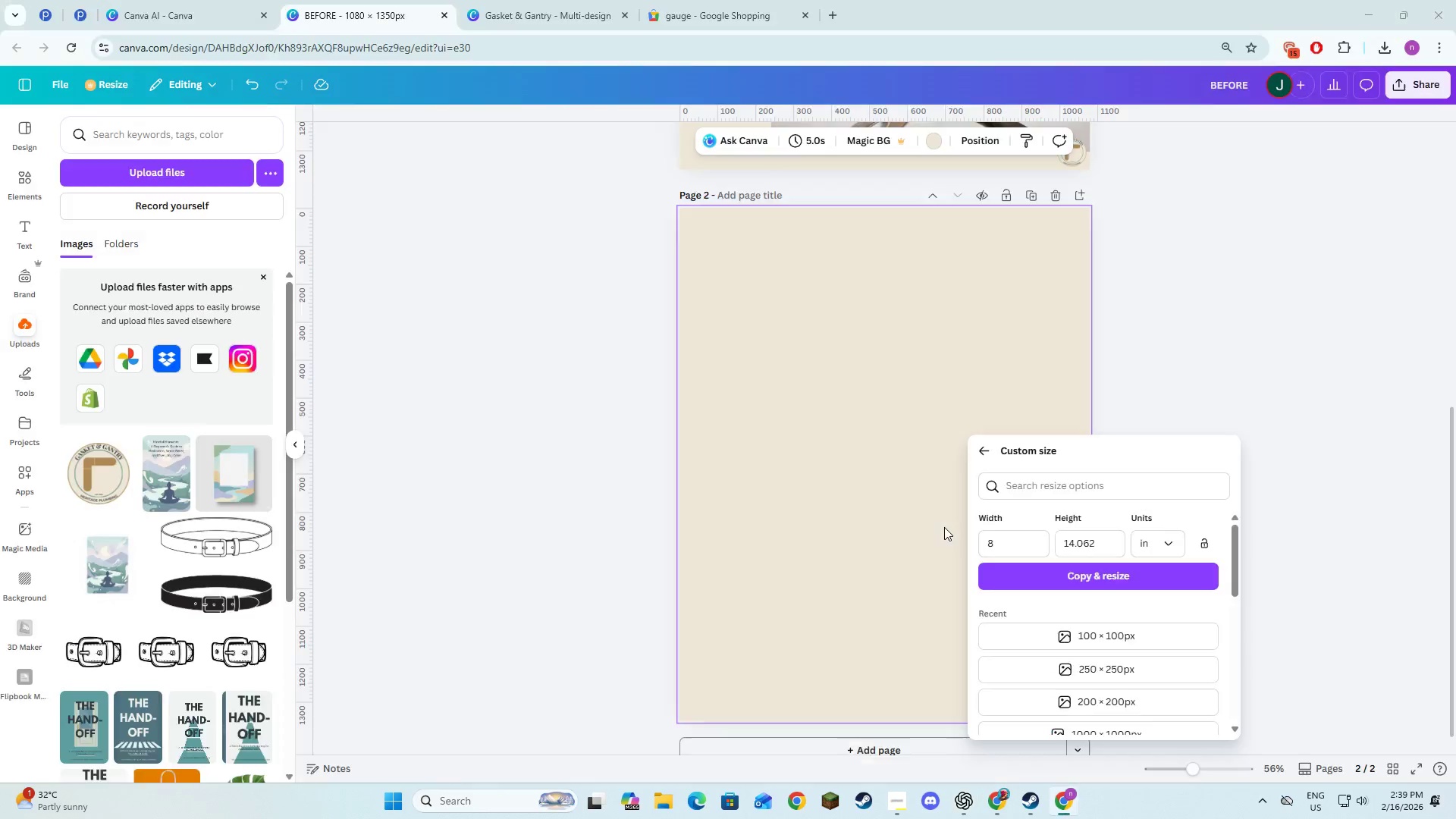 
key(Alt+Tab)
 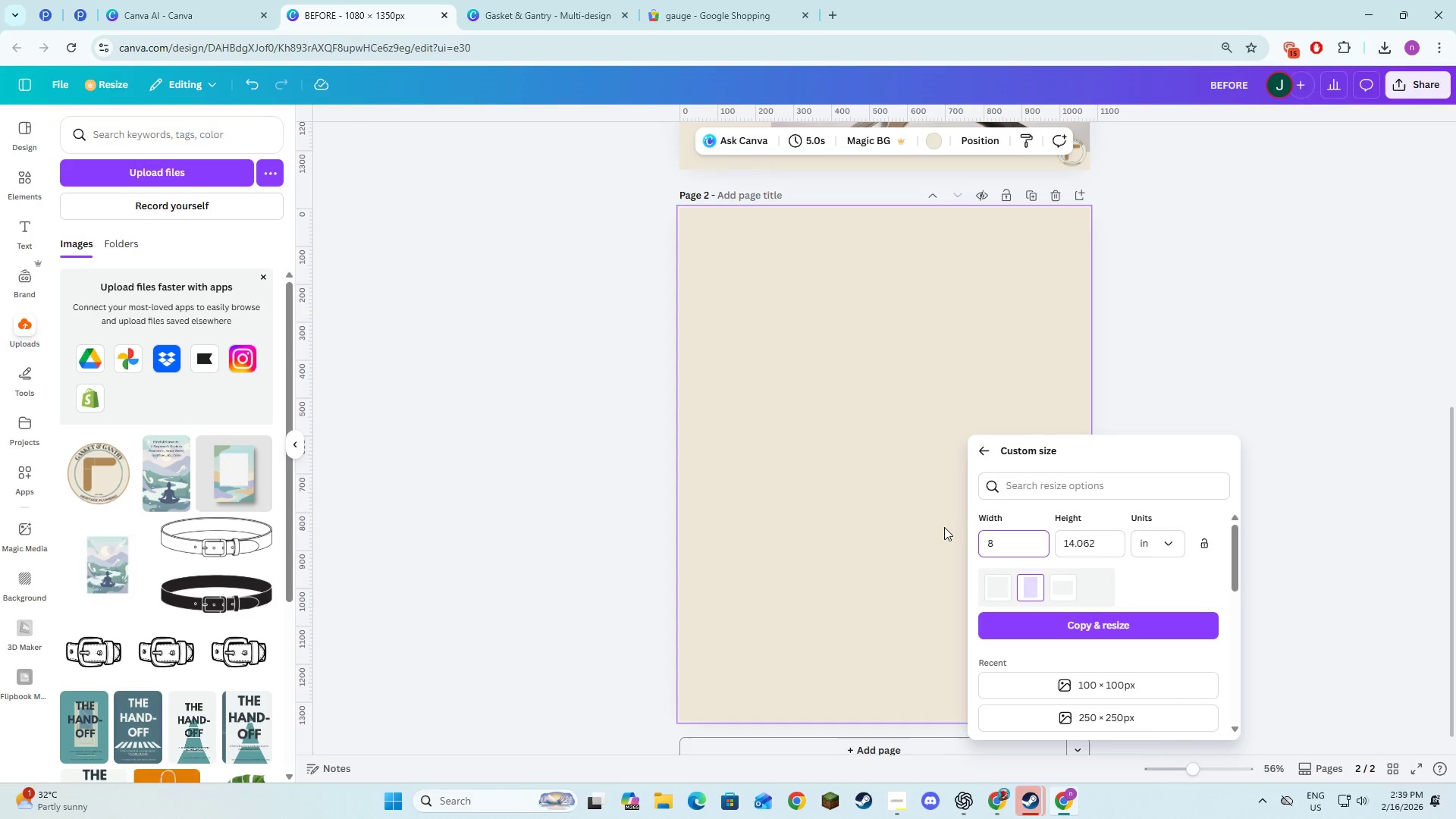 
key(Numpad5)
 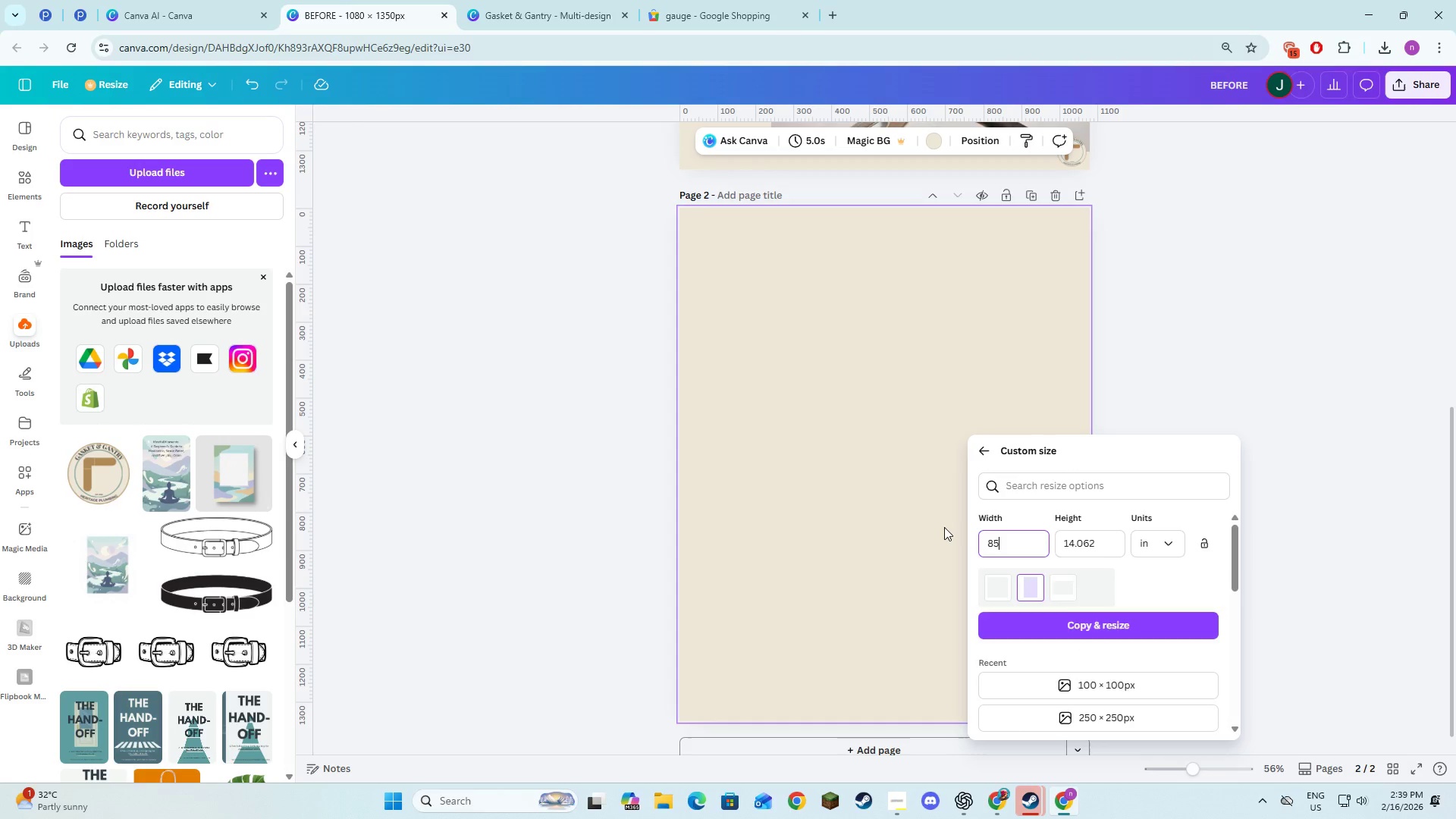 
key(Tab)
 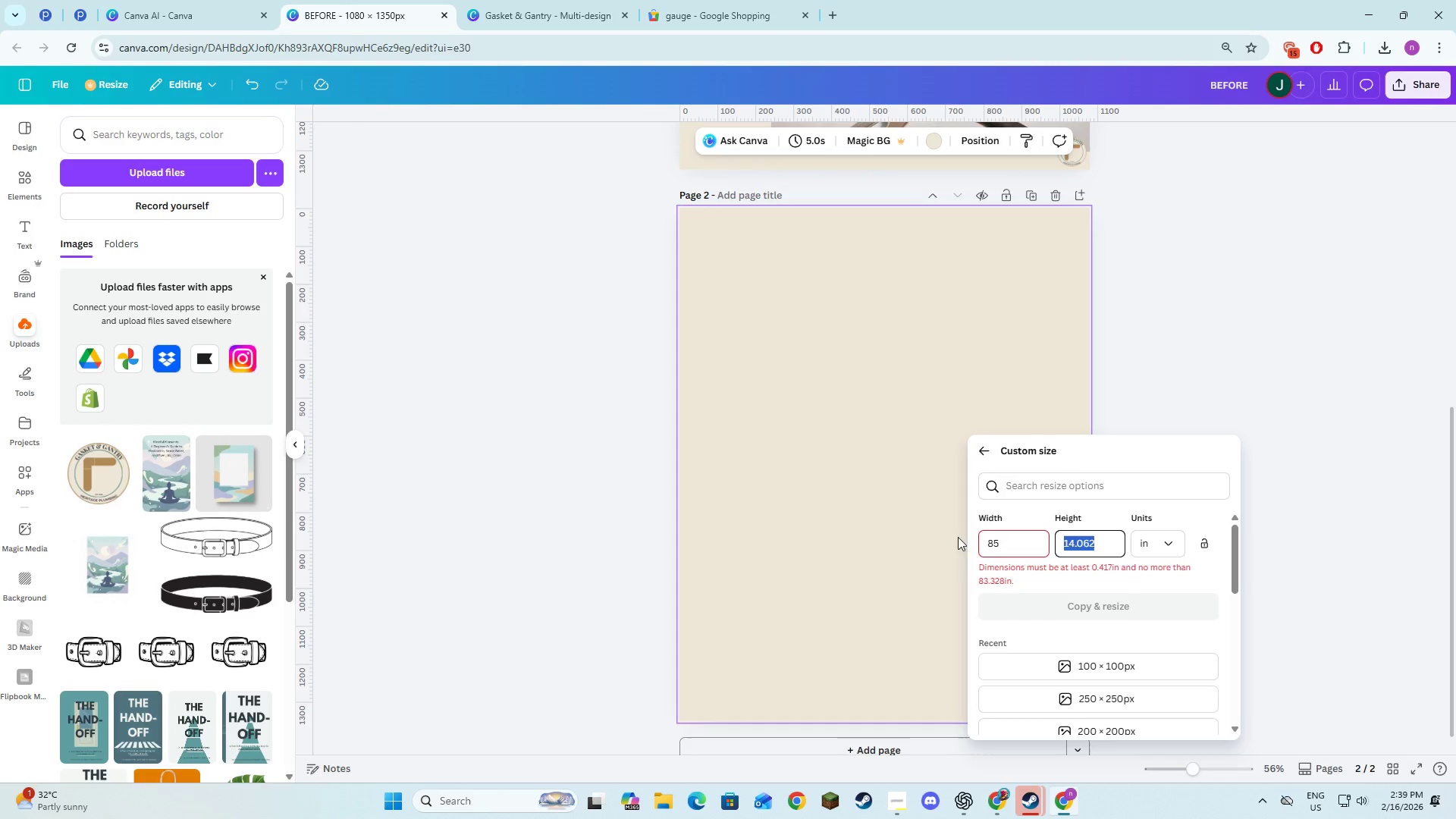 
left_click([1020, 546])
 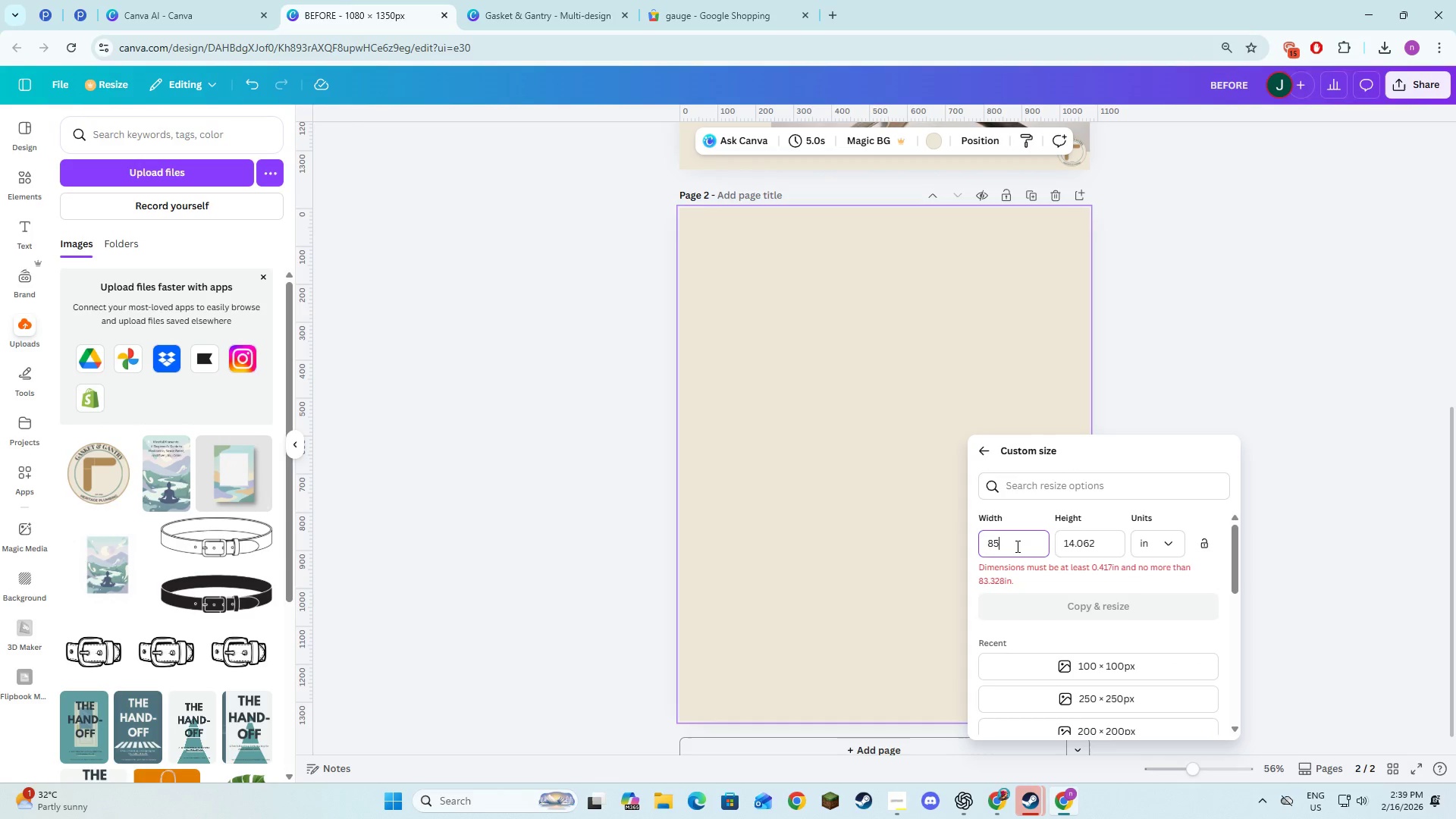 
key(Backspace)
 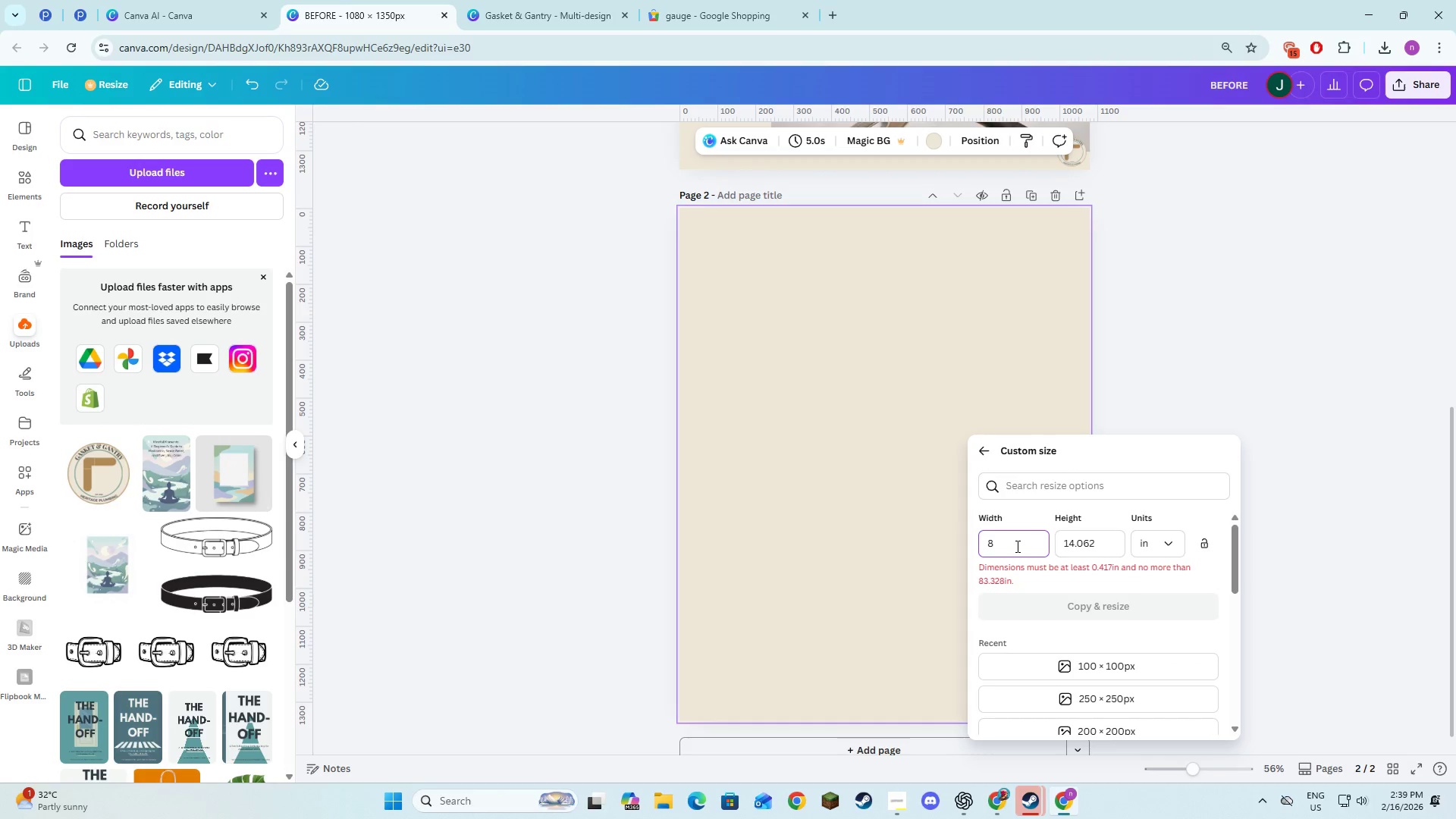 
key(NumpadDecimal)
 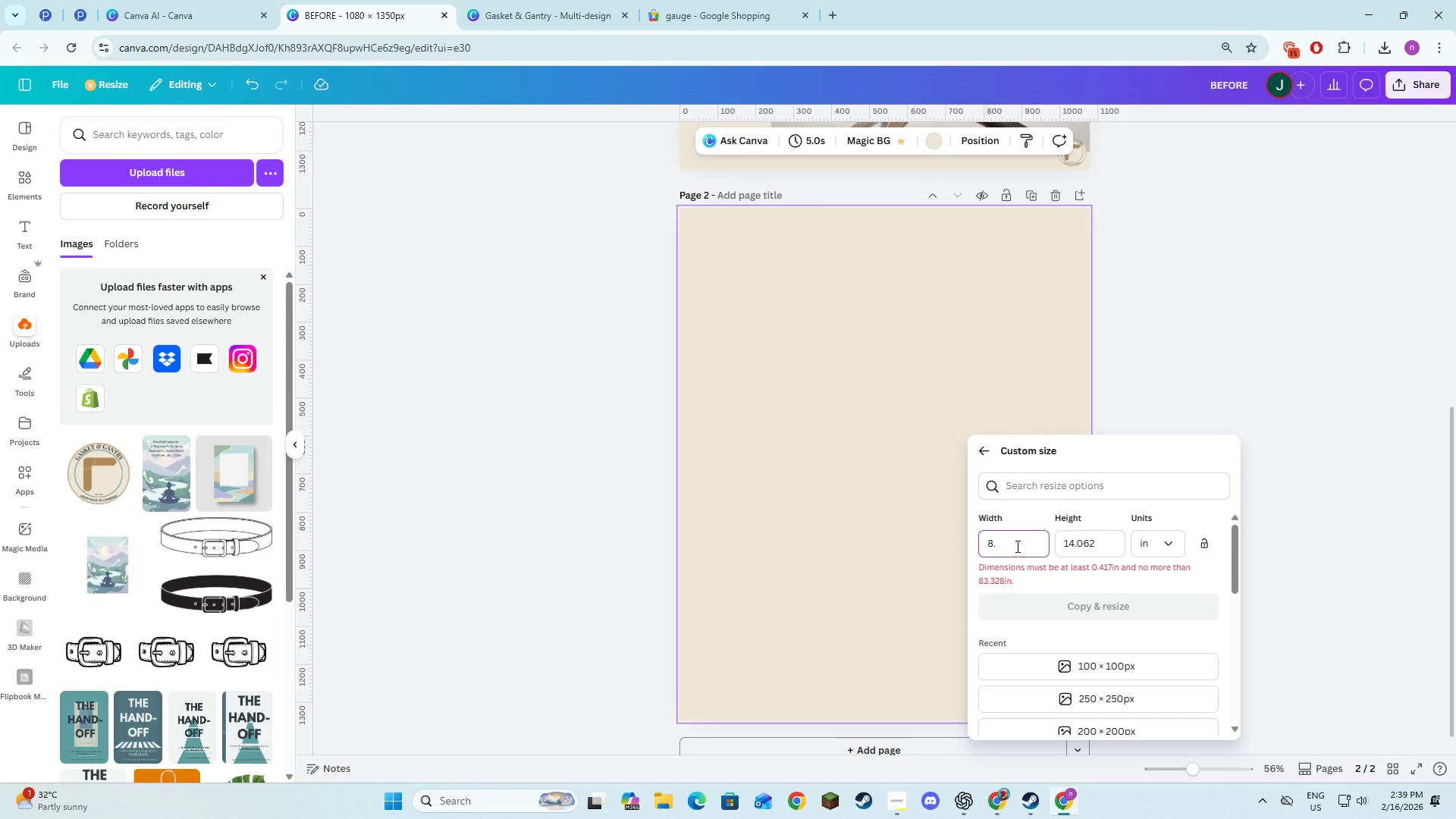 
key(Numpad5)
 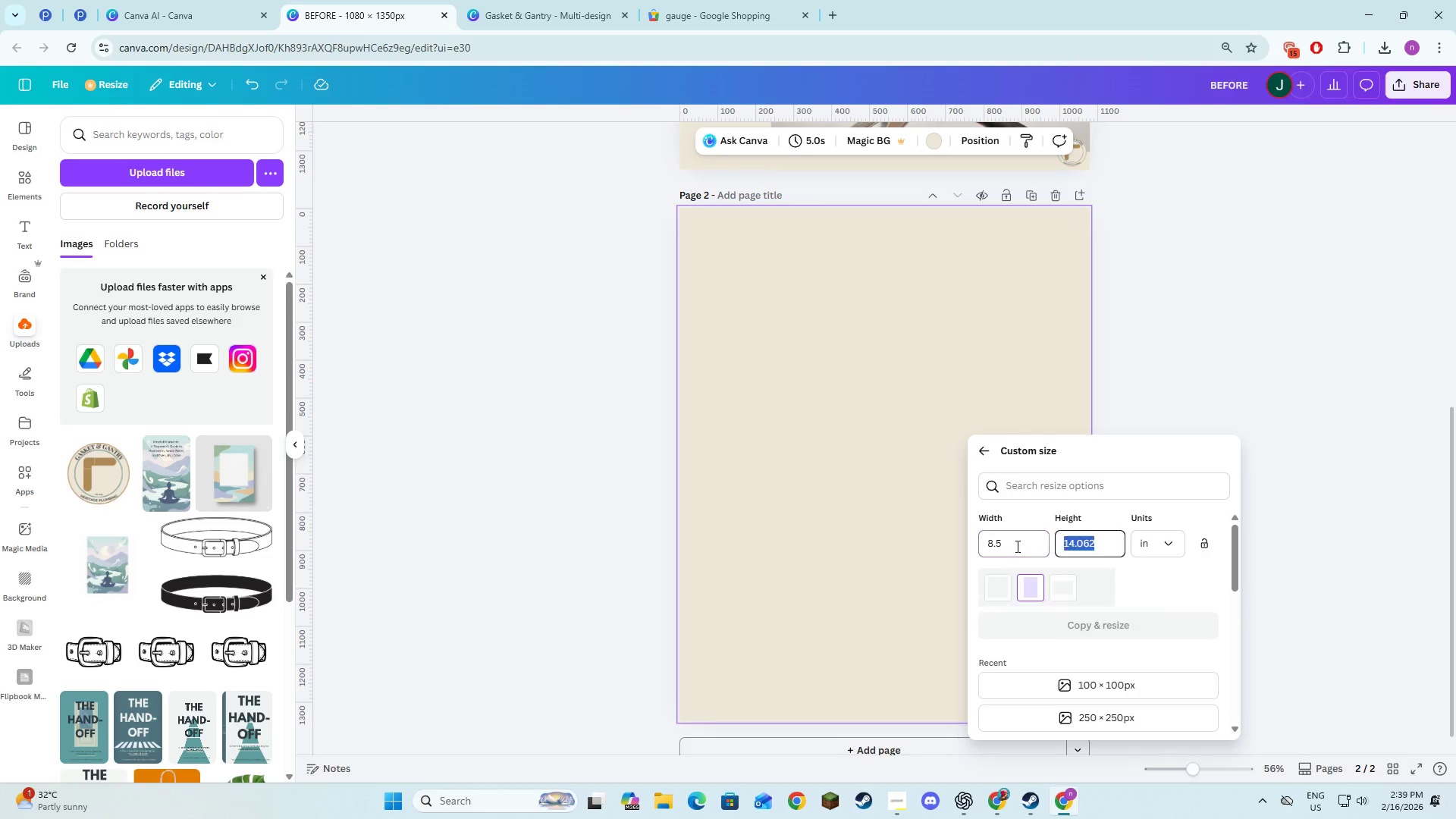 
key(Tab)
 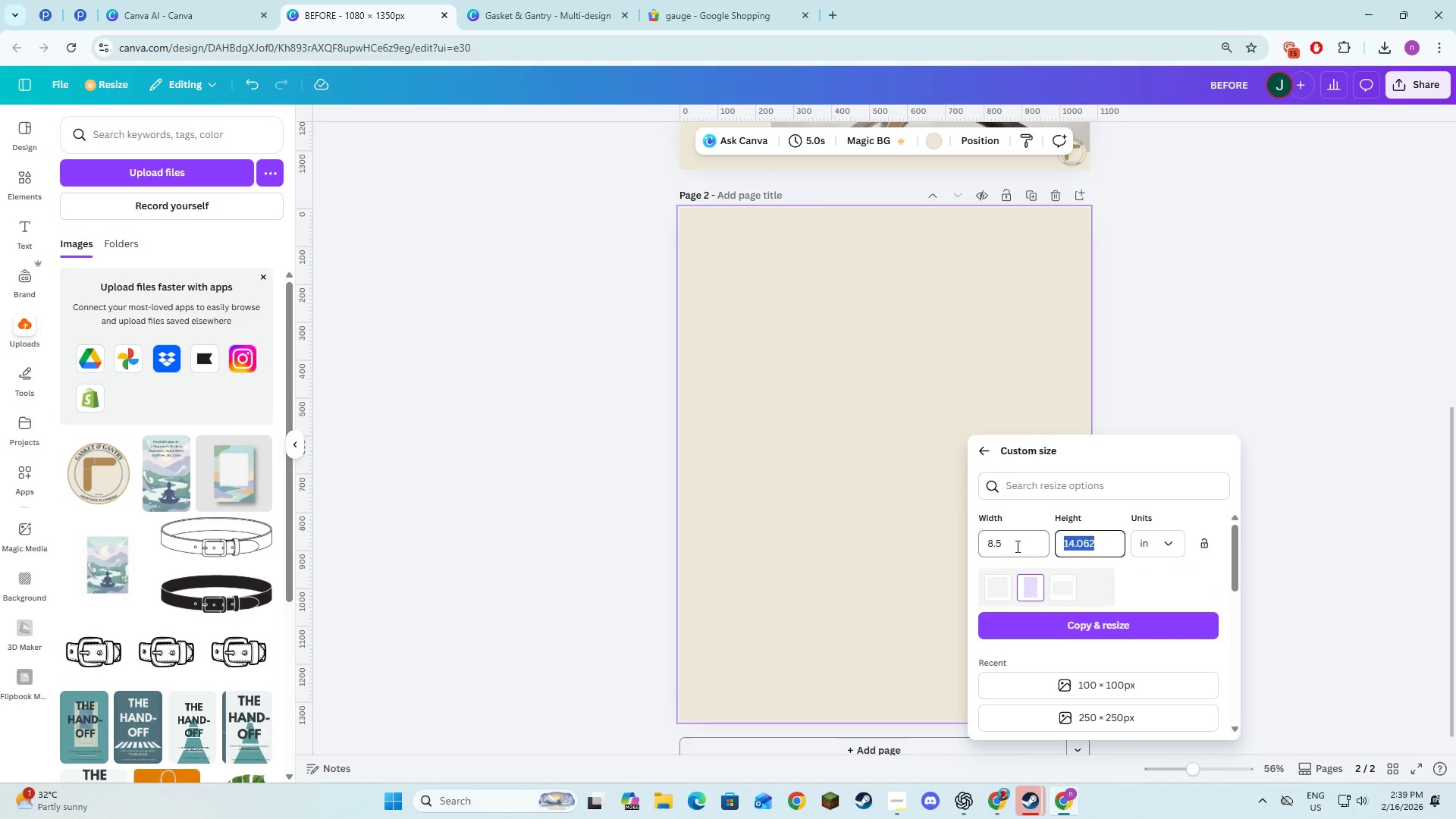 
key(Numpad1)
 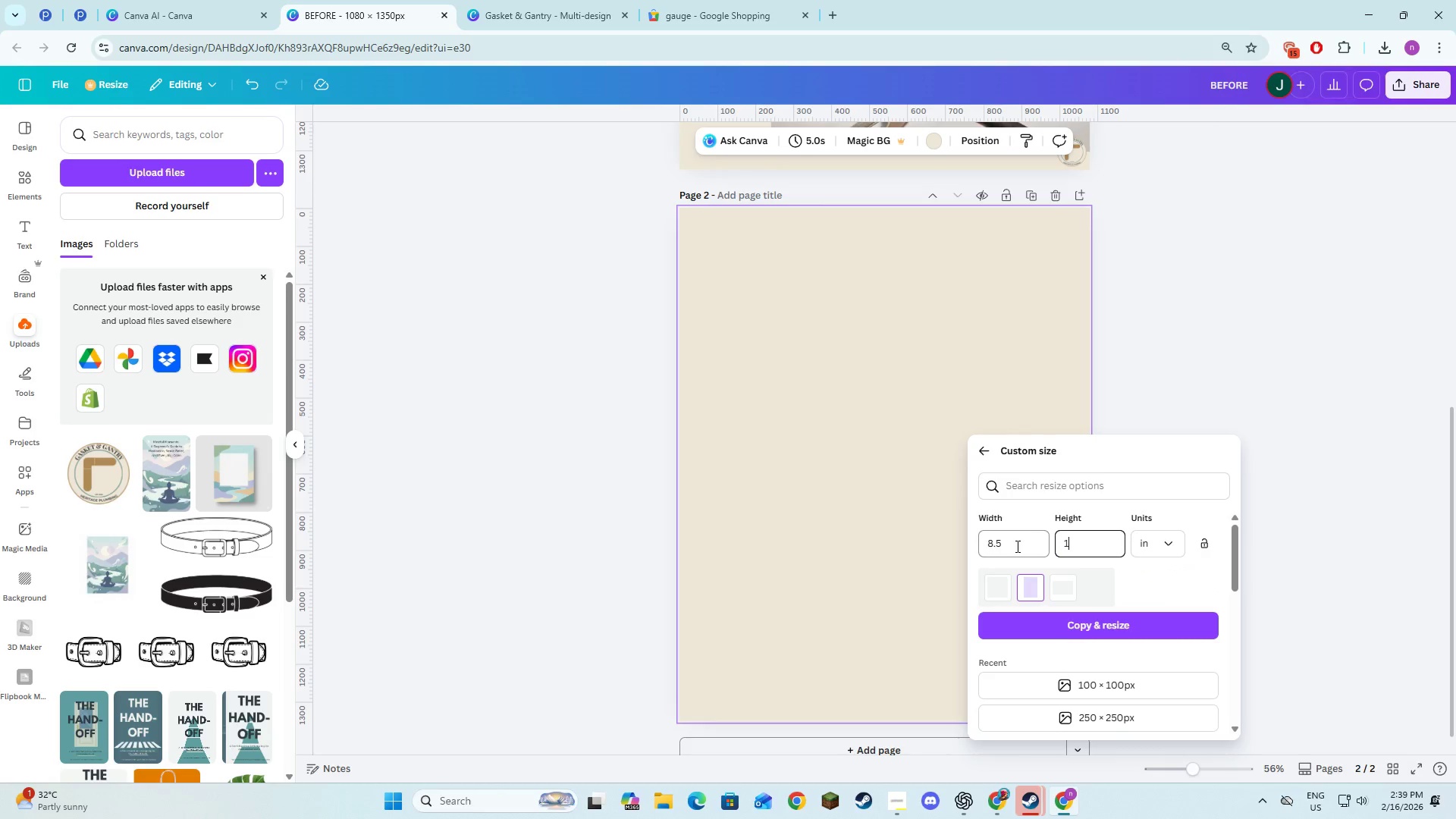 
key(Numpad1)
 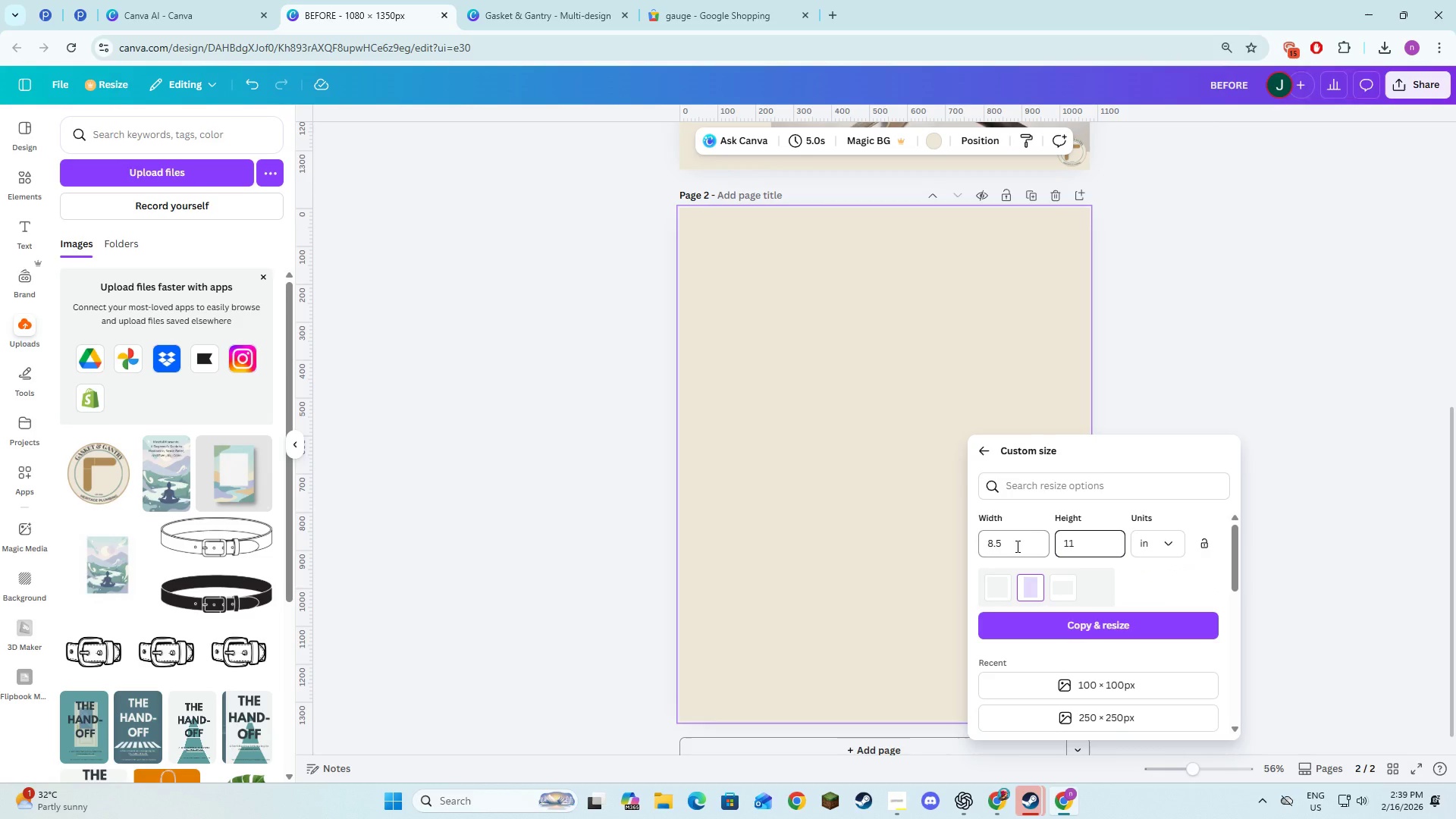 
key(NumpadEnter)
 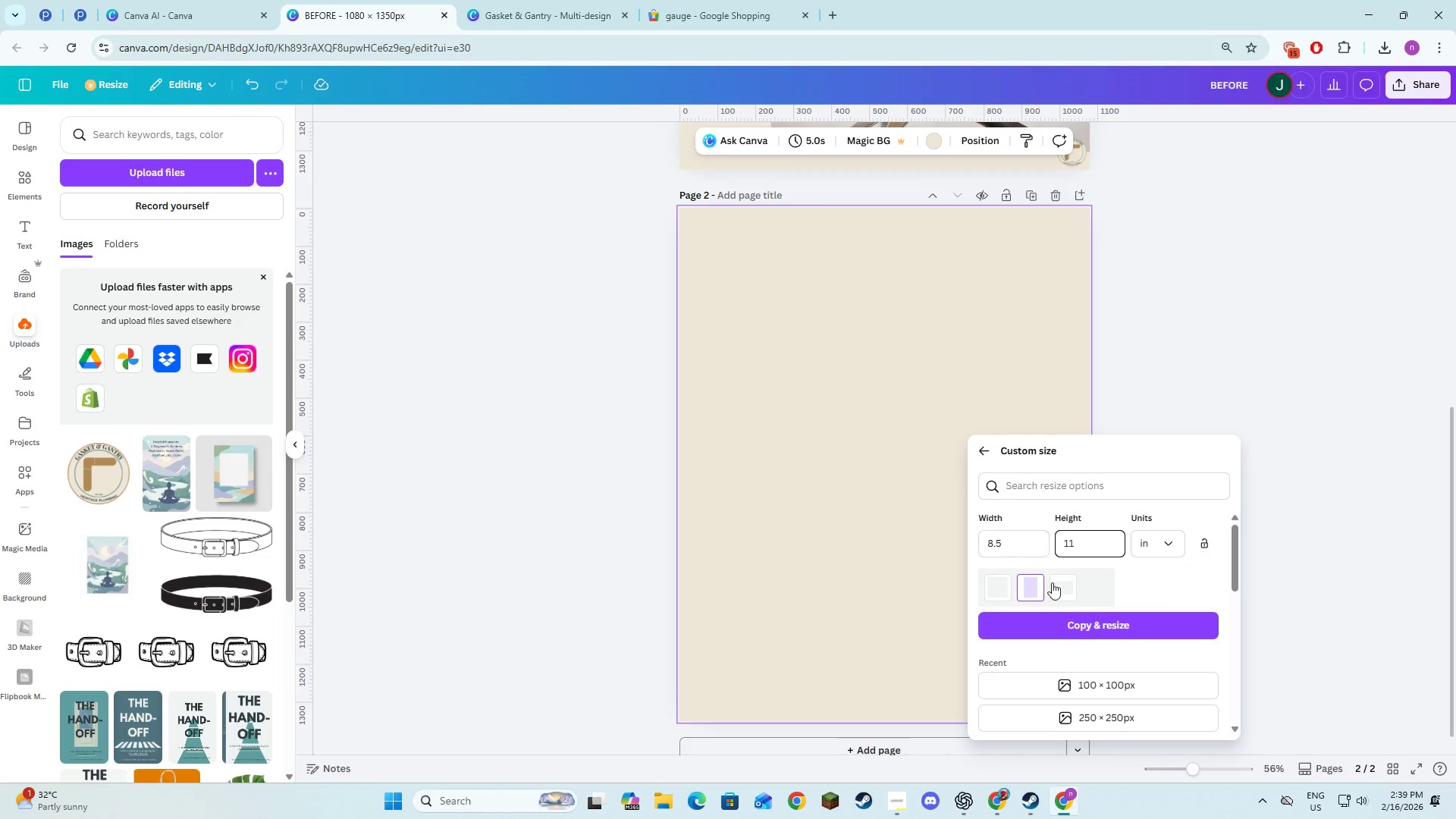 
left_click([1073, 618])
 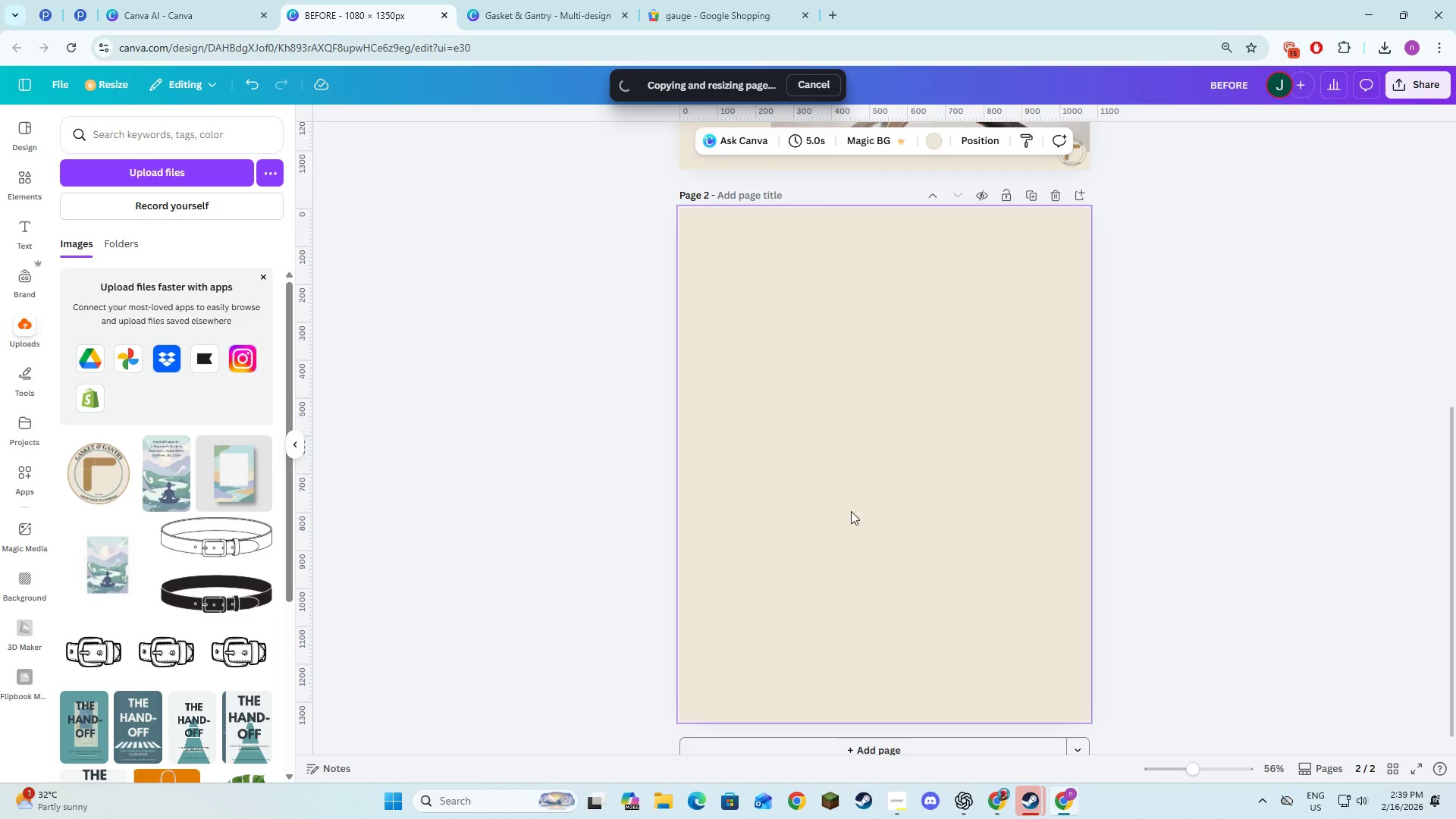 
scroll: coordinate [854, 516], scroll_direction: down, amount: 2.0
 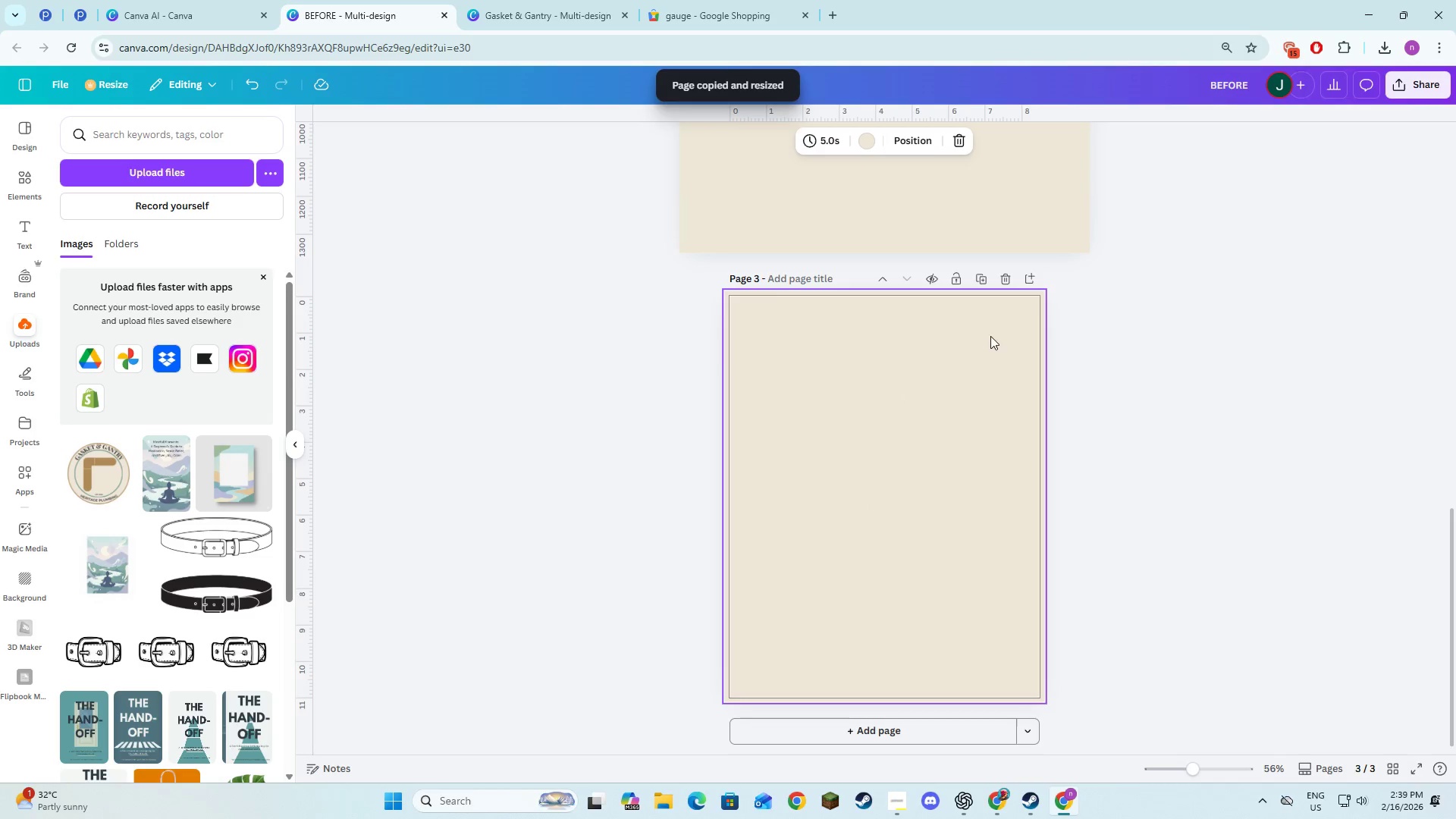 
scroll: coordinate [1004, 375], scroll_direction: up, amount: 6.0
 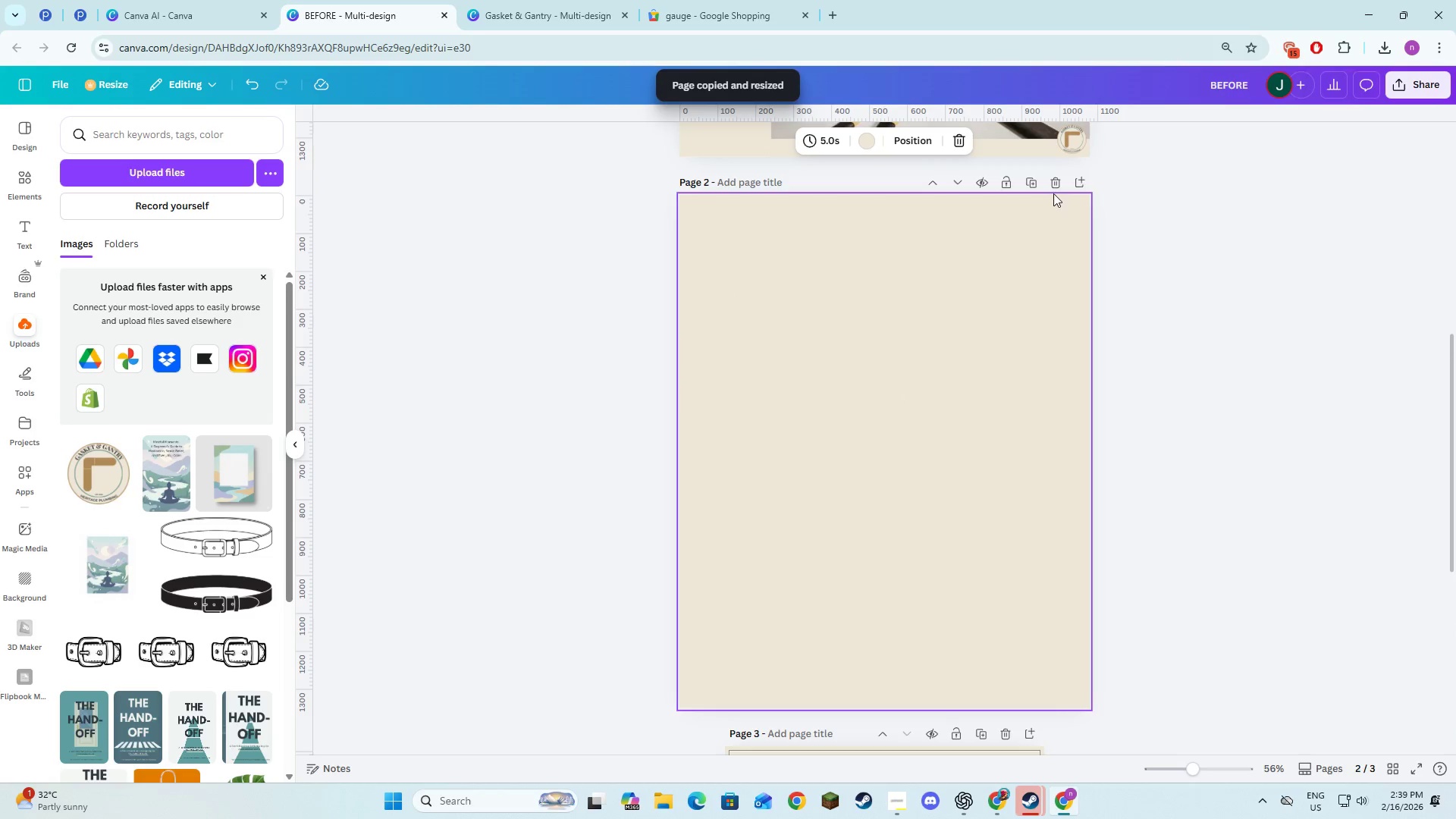 
left_click([1058, 184])
 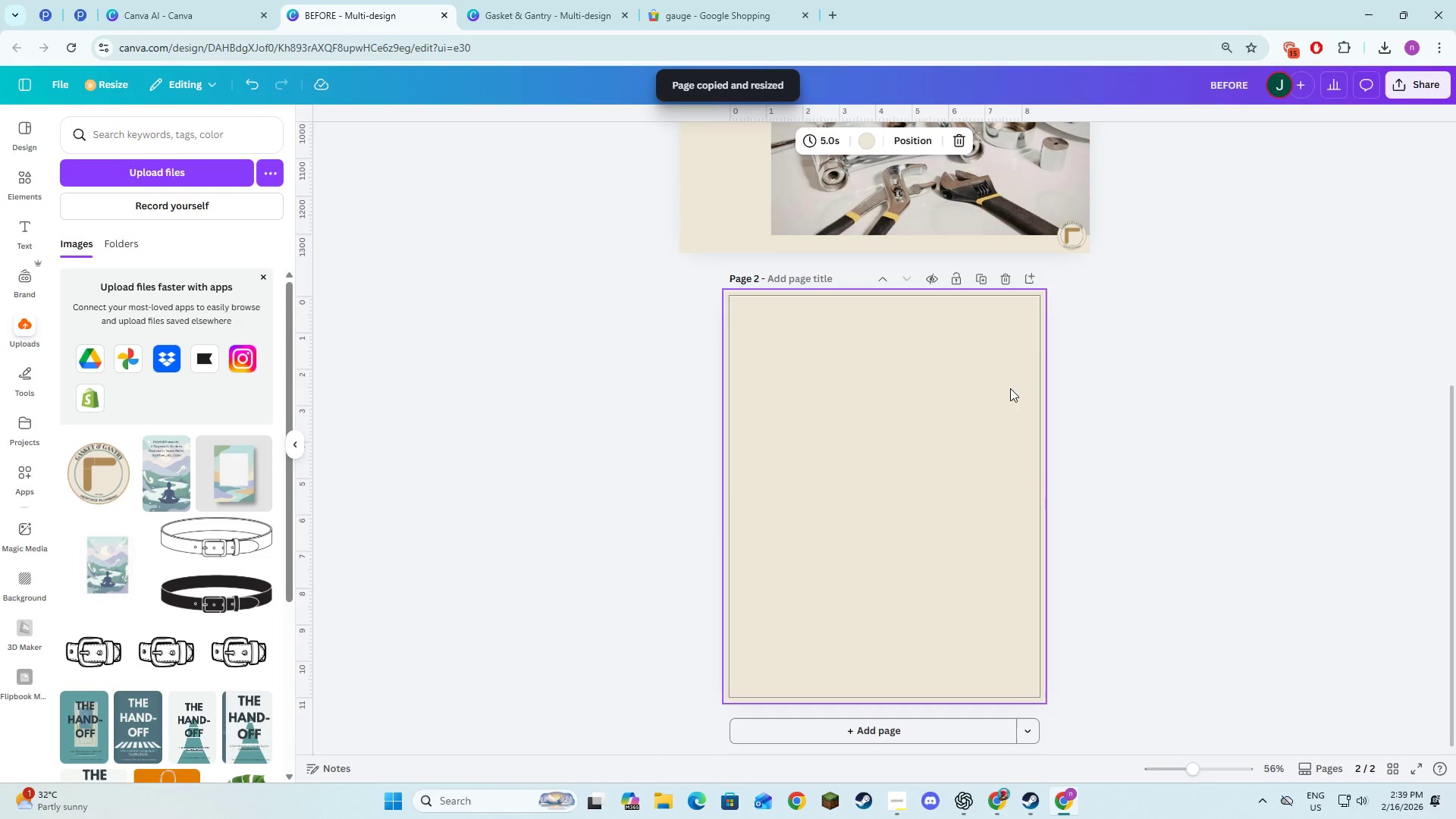 
left_click([946, 431])
 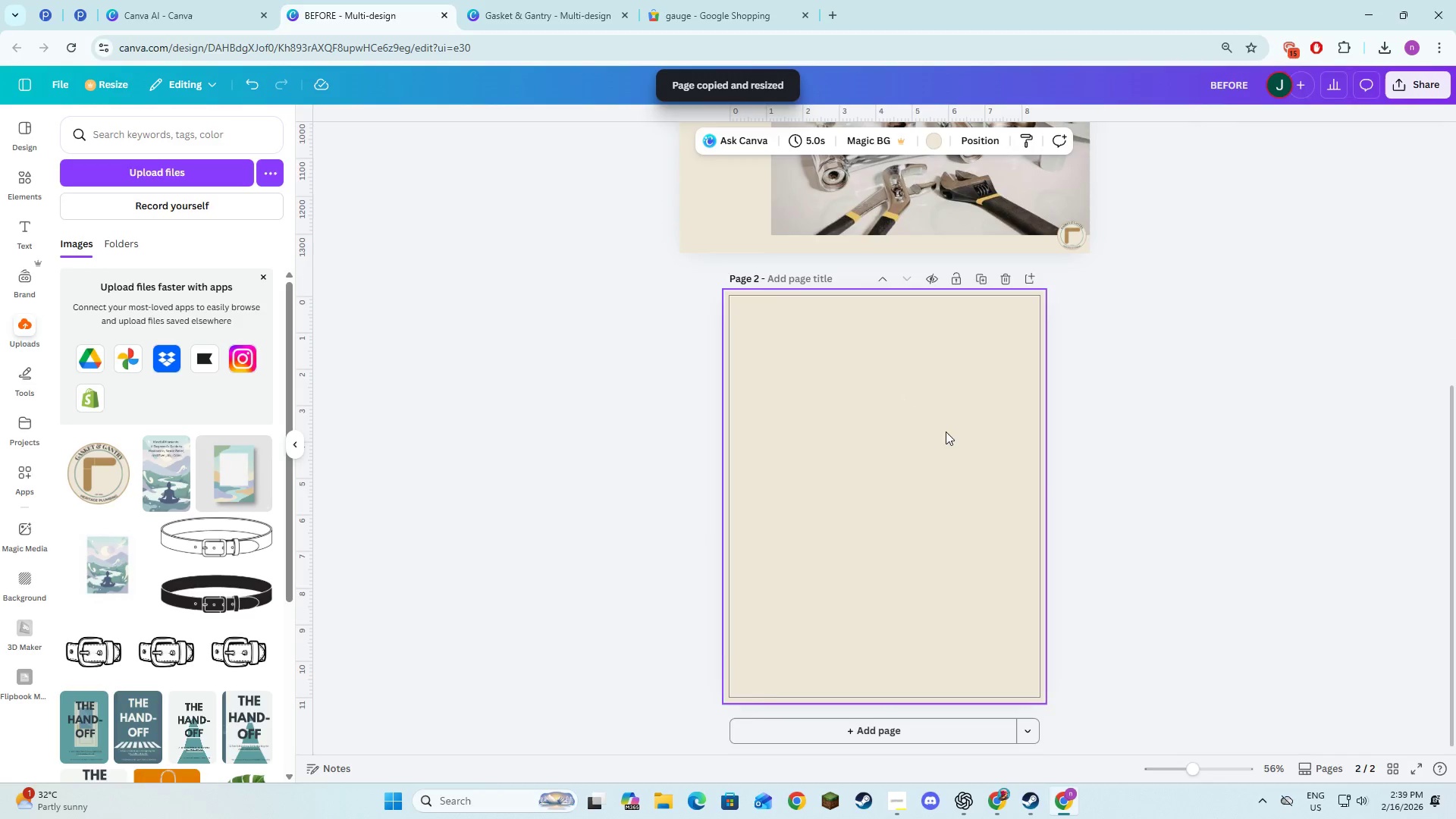 
key(Alt+AltLeft)
 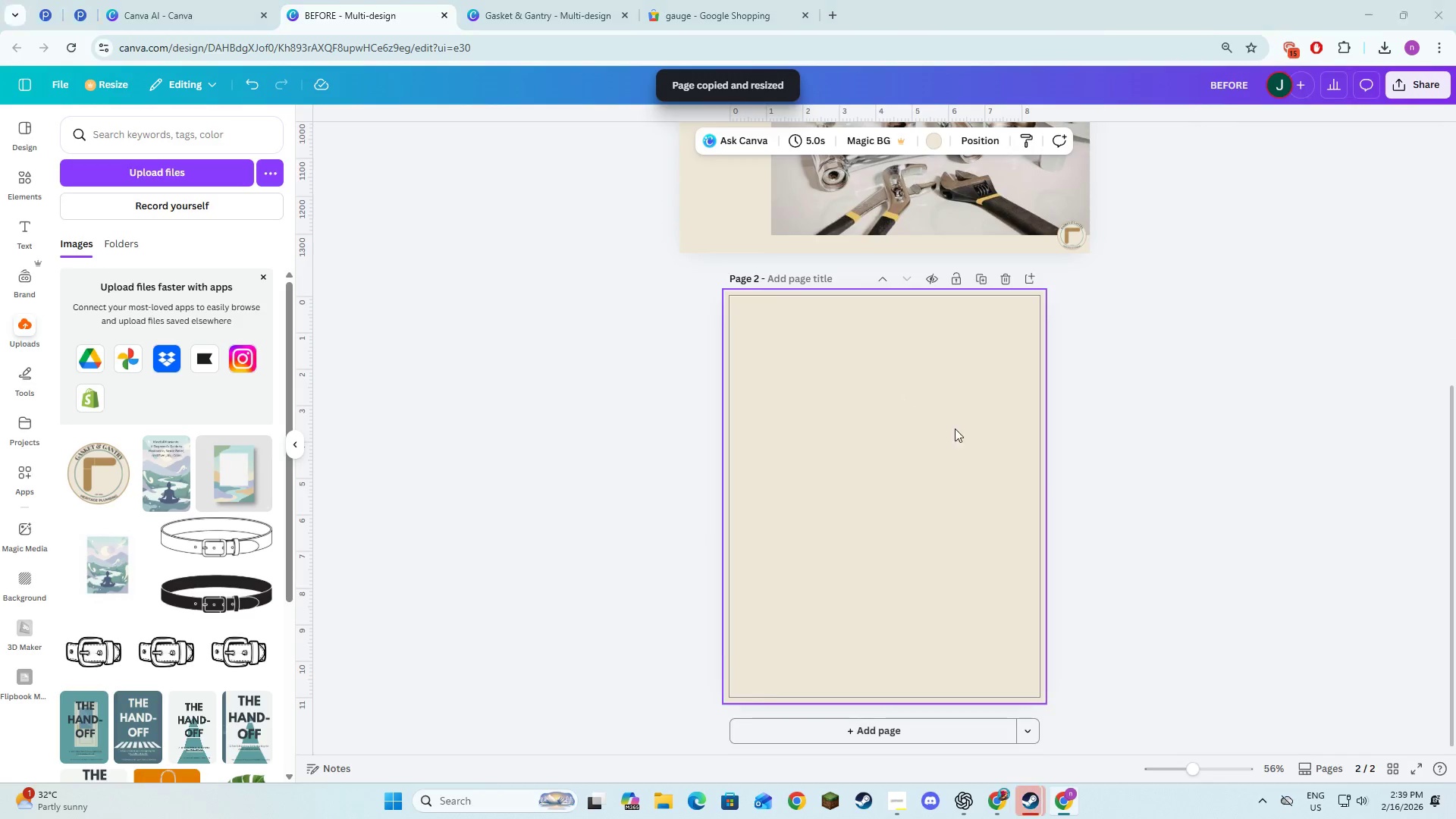 
key(Alt+Tab)
 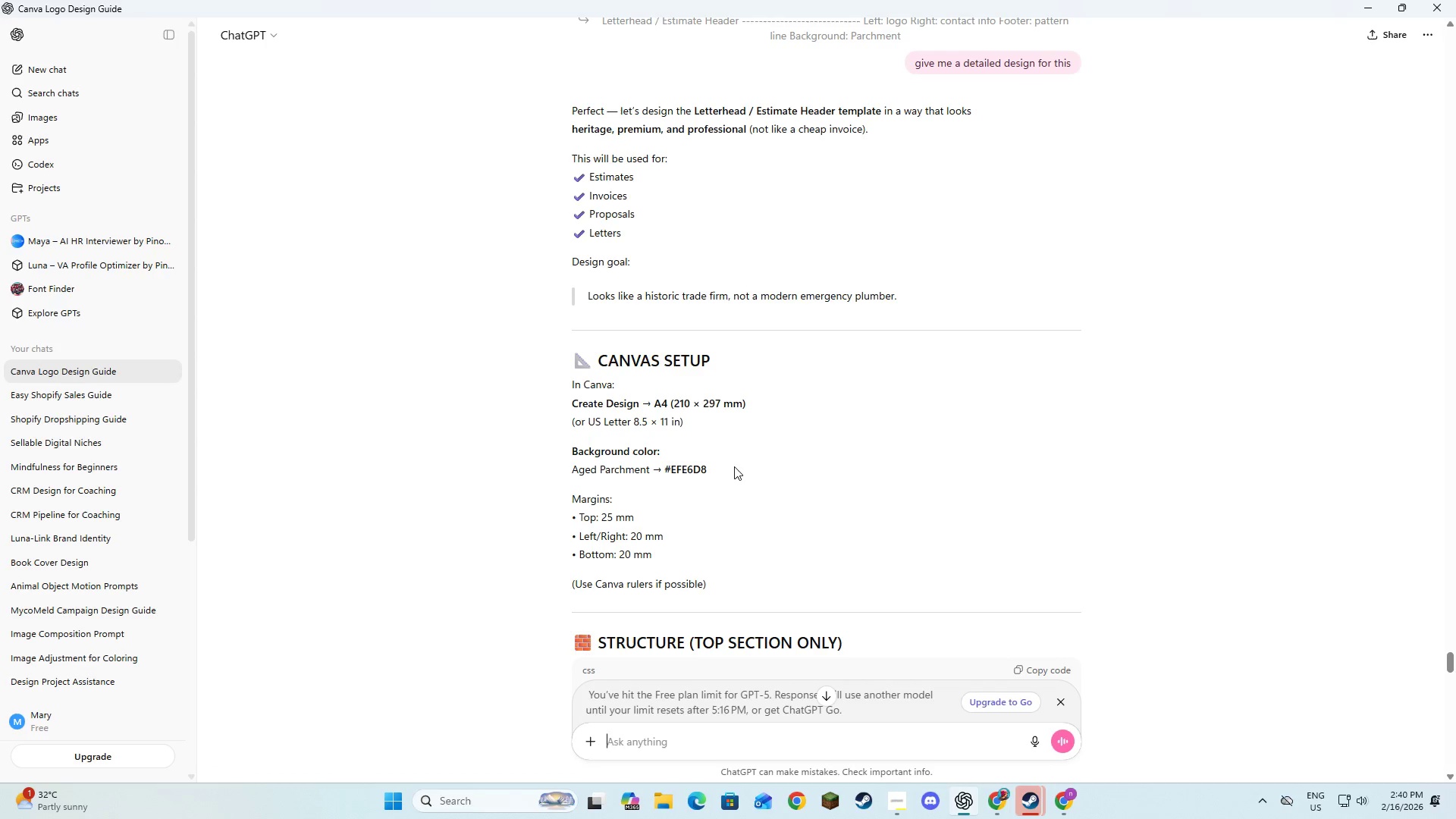 
left_click_drag(start_coordinate=[710, 464], to_coordinate=[665, 479])
 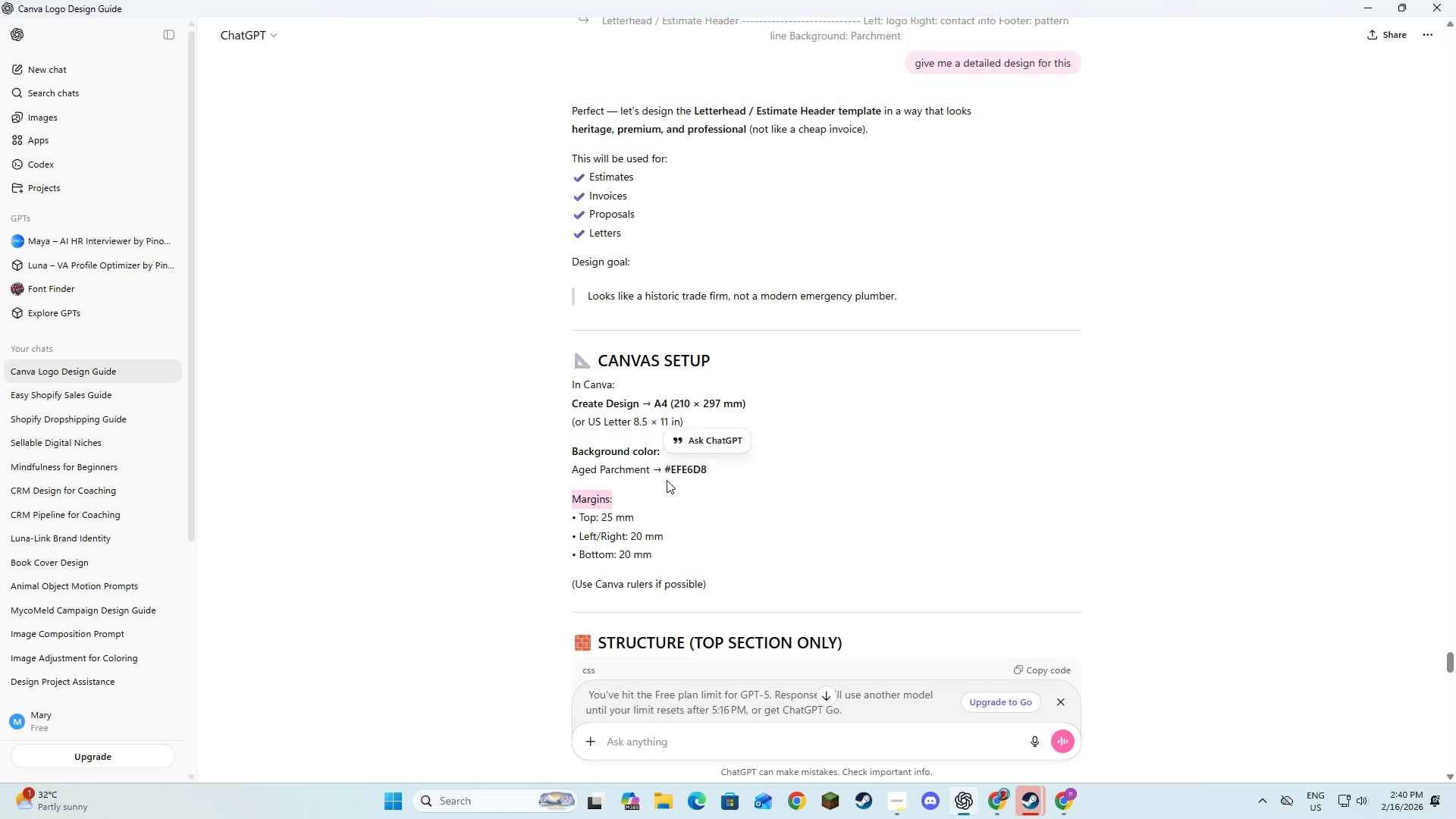 
key(Control+C)
 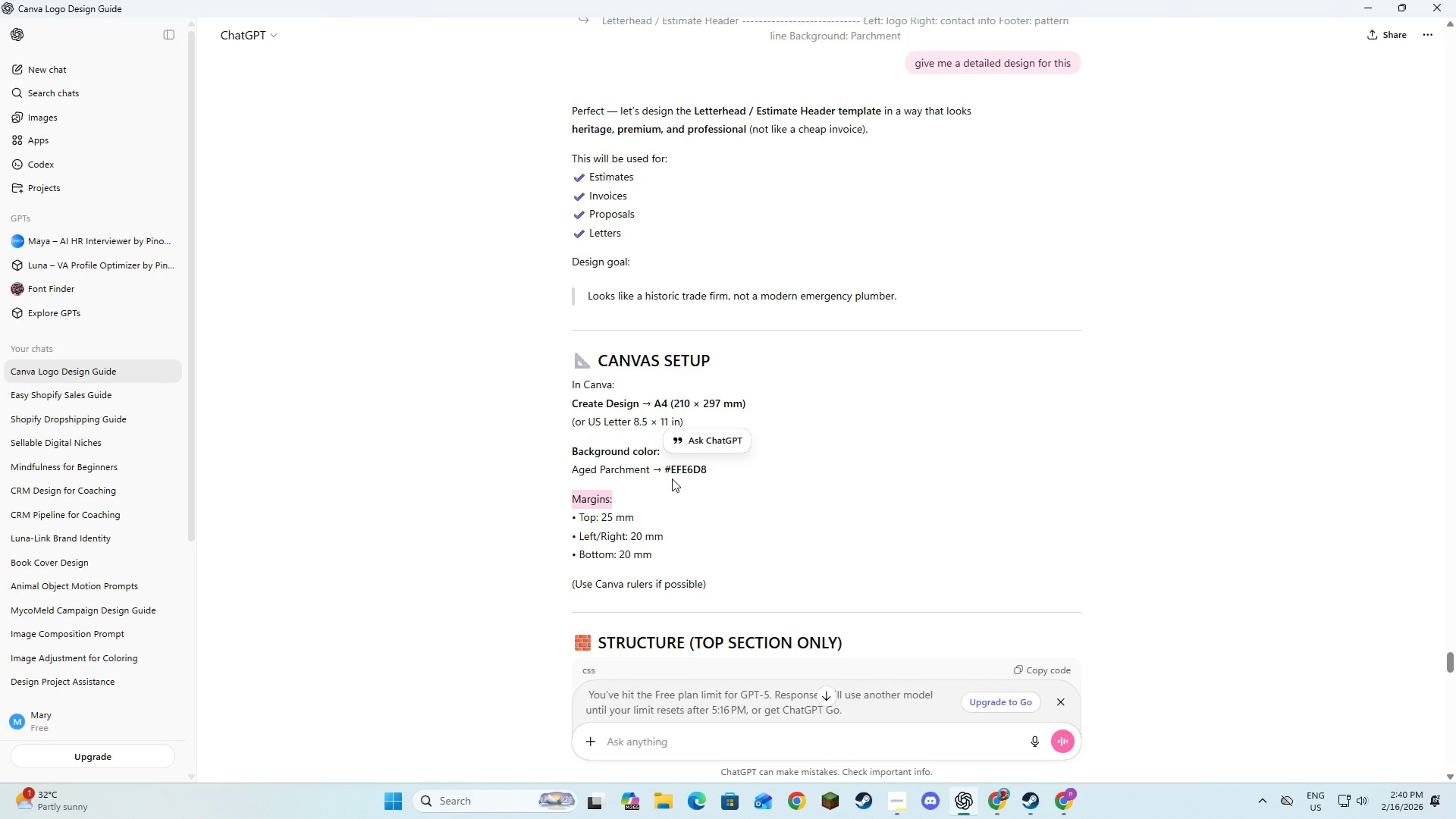 
key(Control+C)
 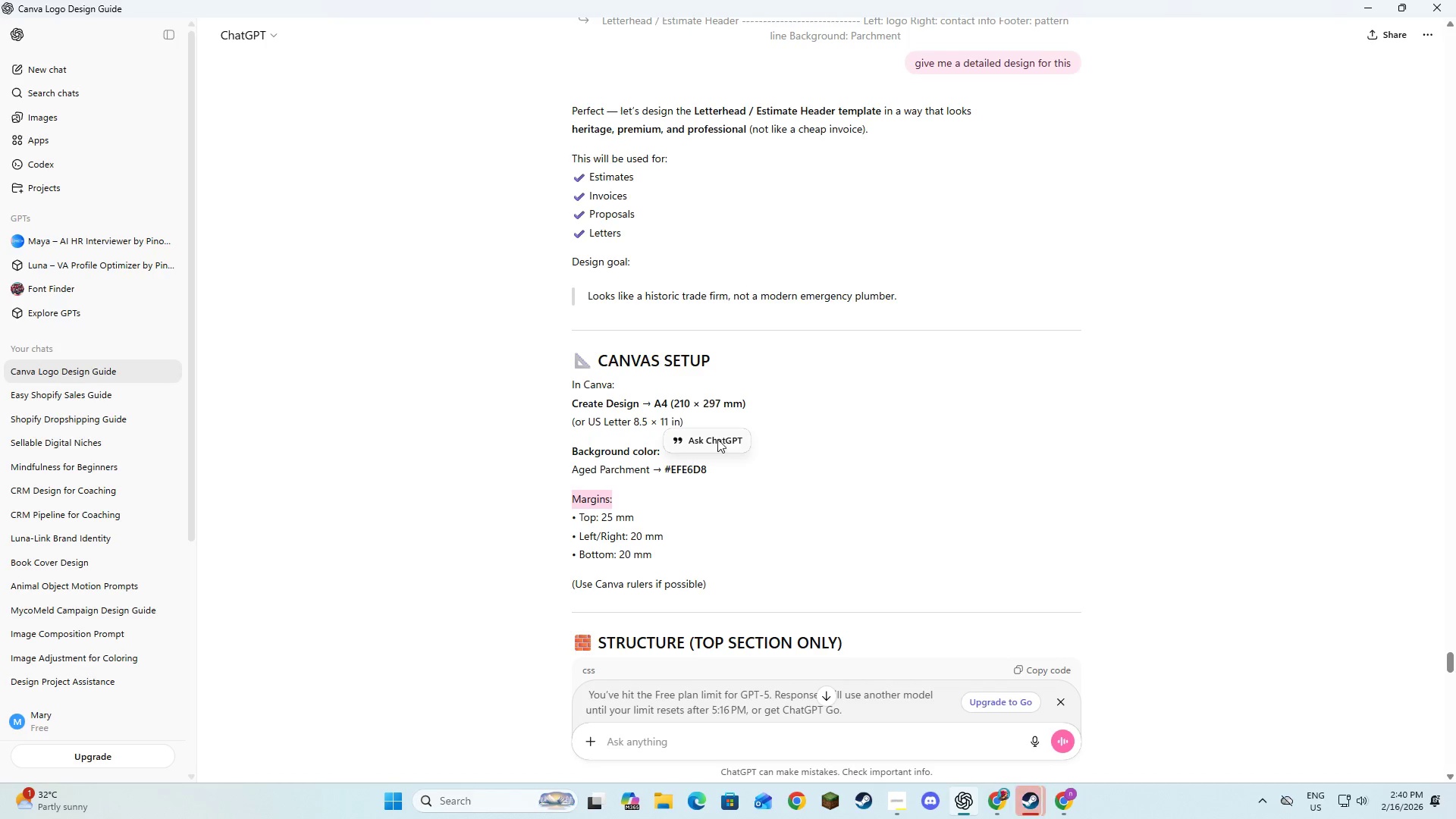 
key(Alt+AltLeft)
 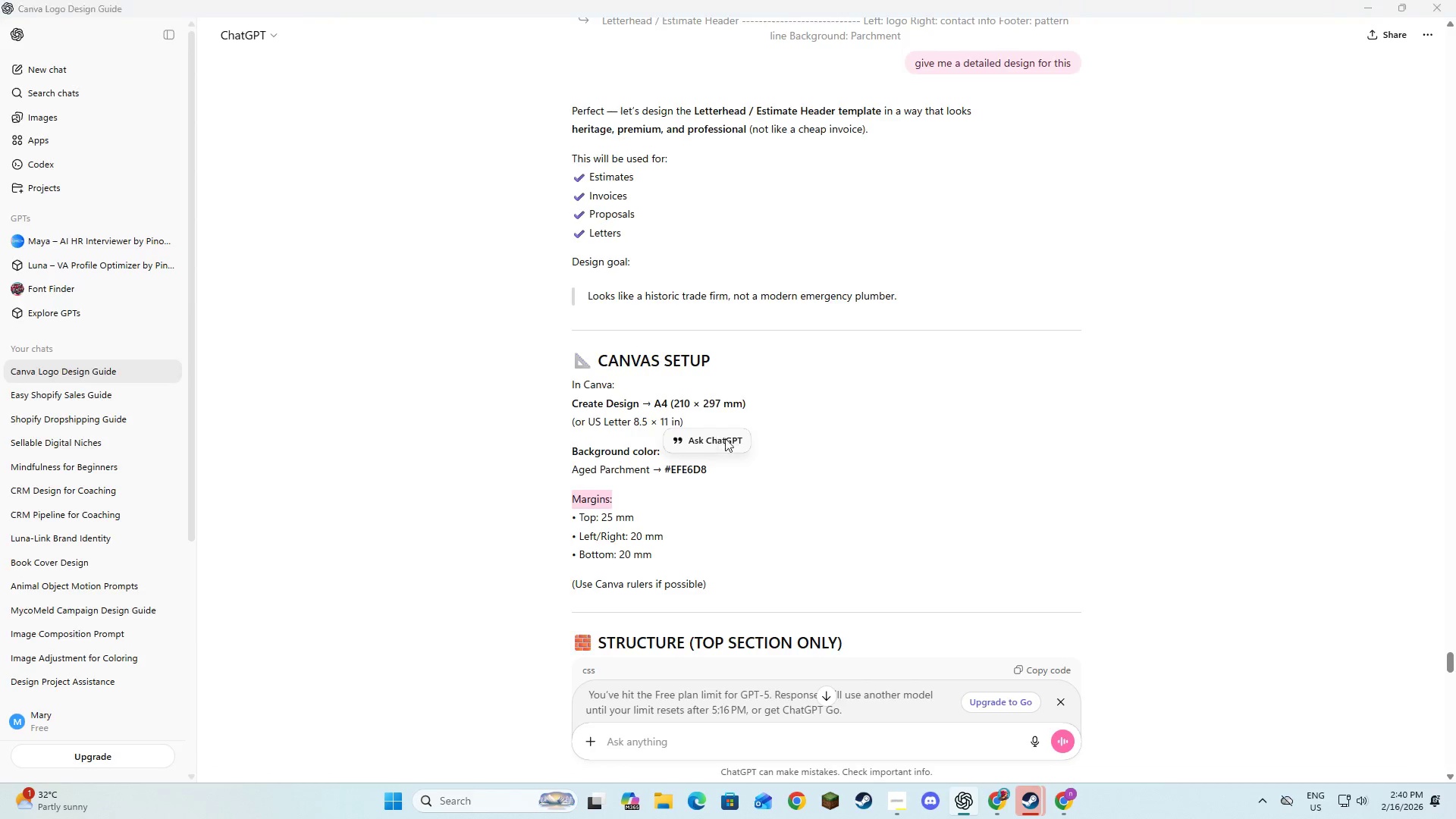 
key(Alt+Tab)
 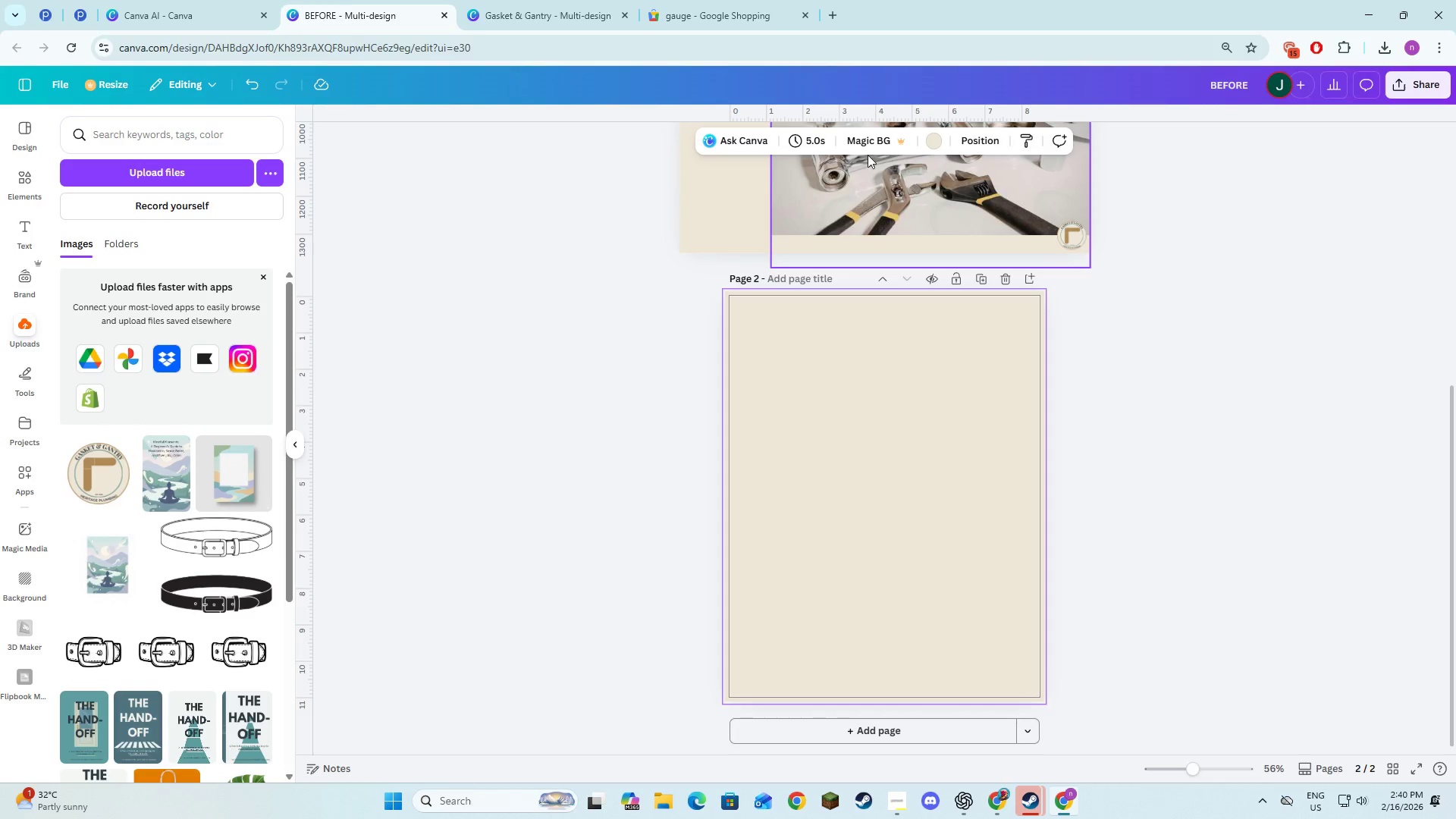 
left_click([931, 143])
 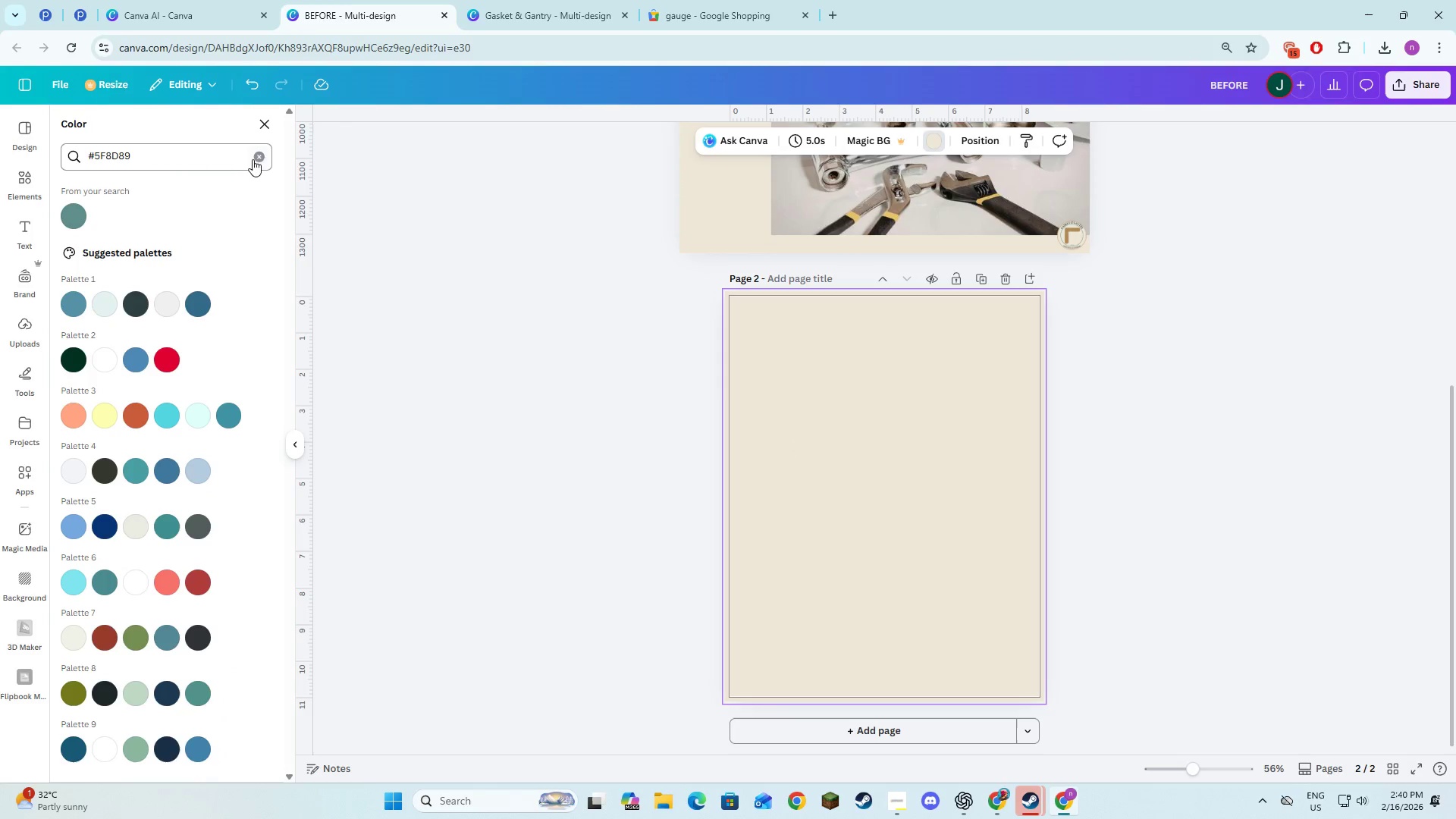 
double_click([231, 166])
 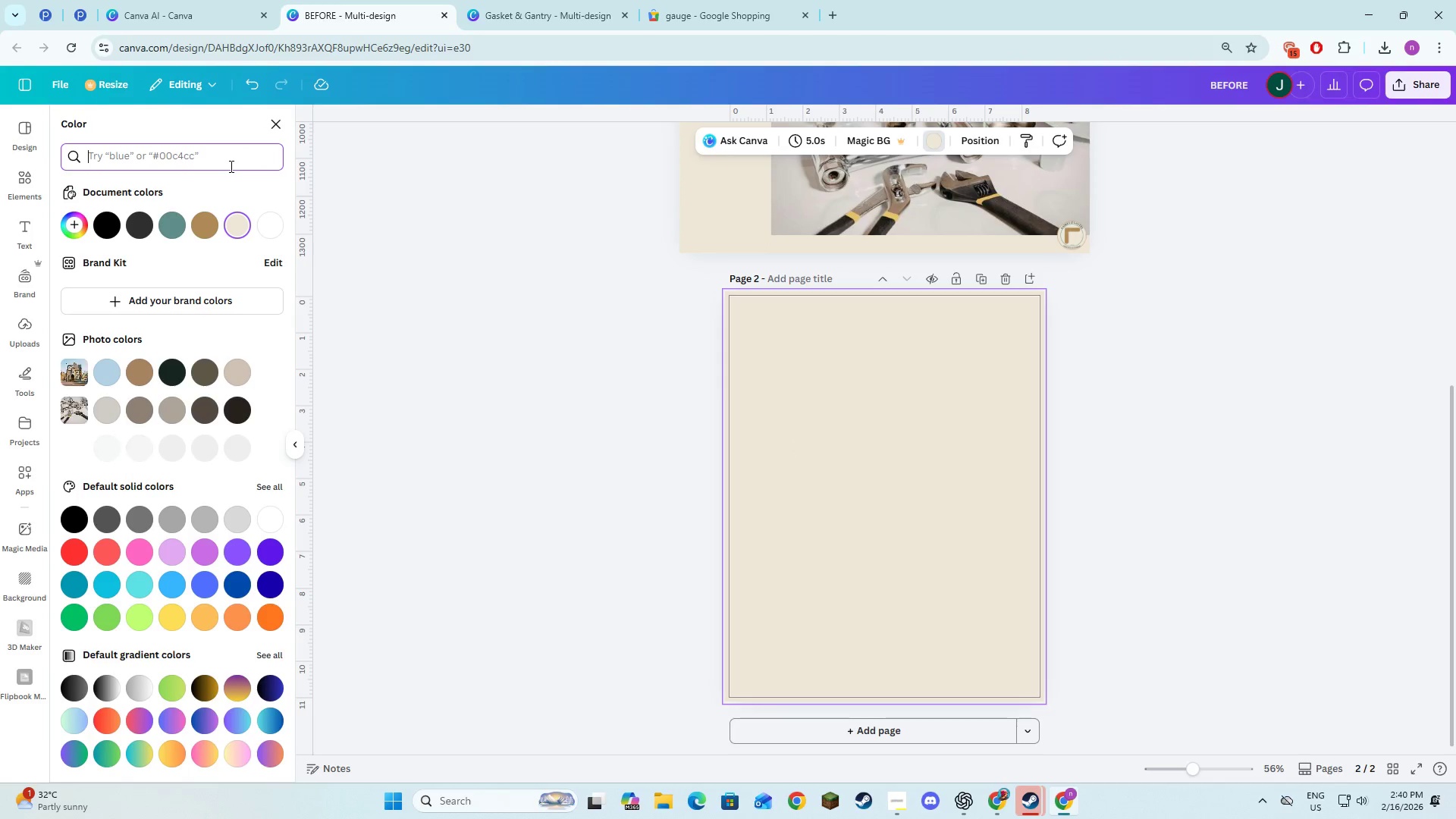 
key(Control+V)
 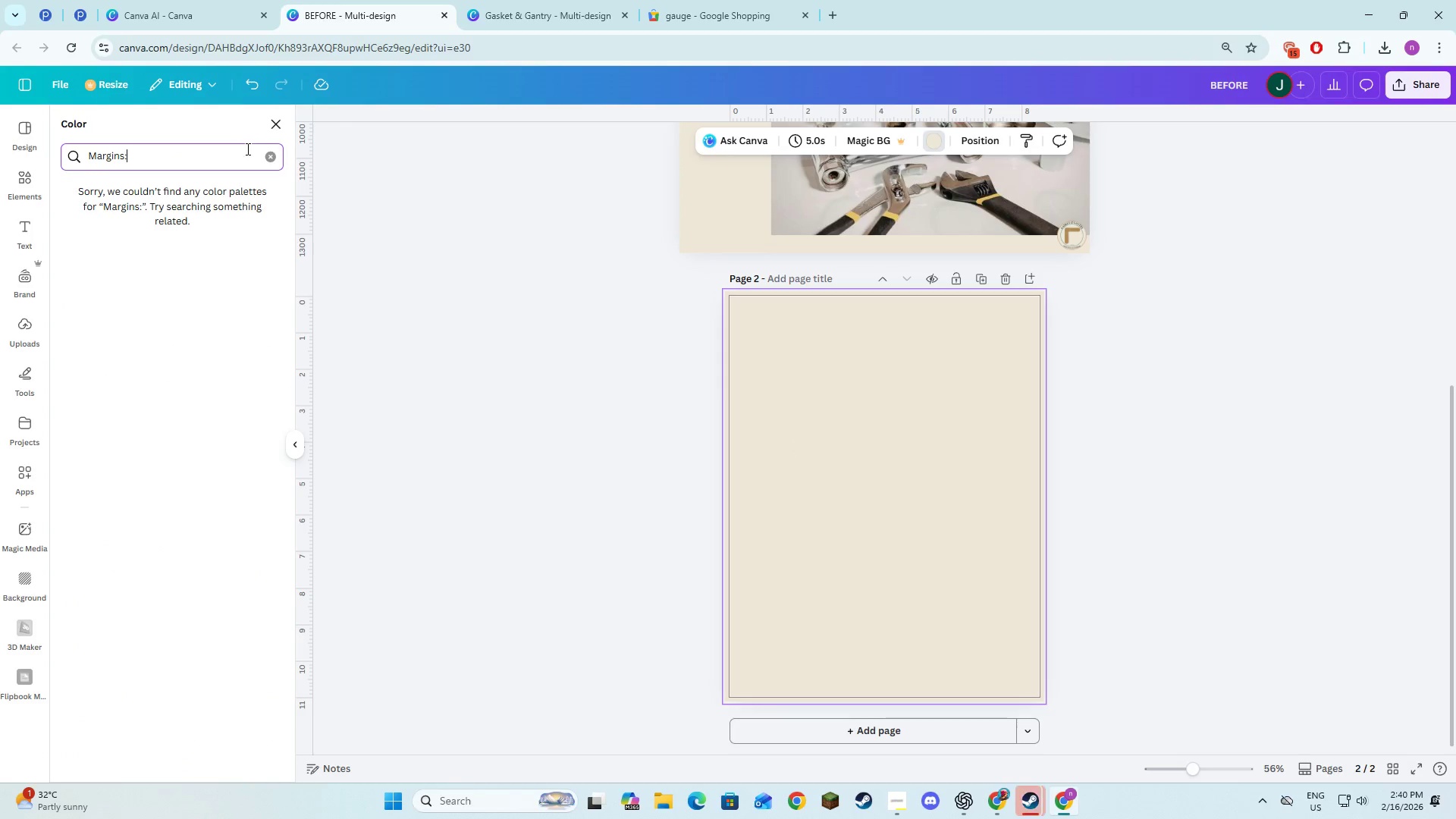 
key(Alt+AltLeft)
 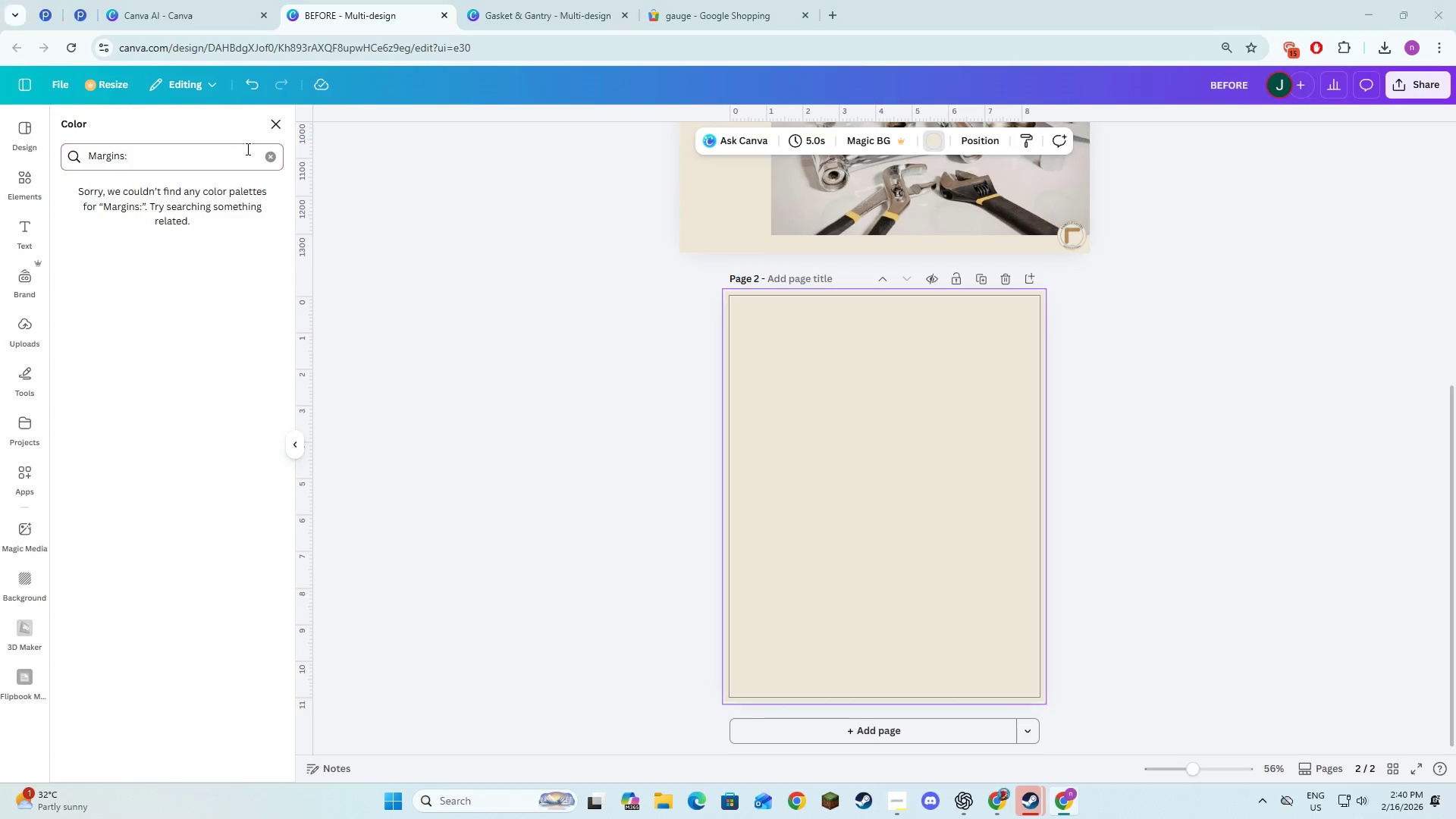 
key(Alt+Tab)
 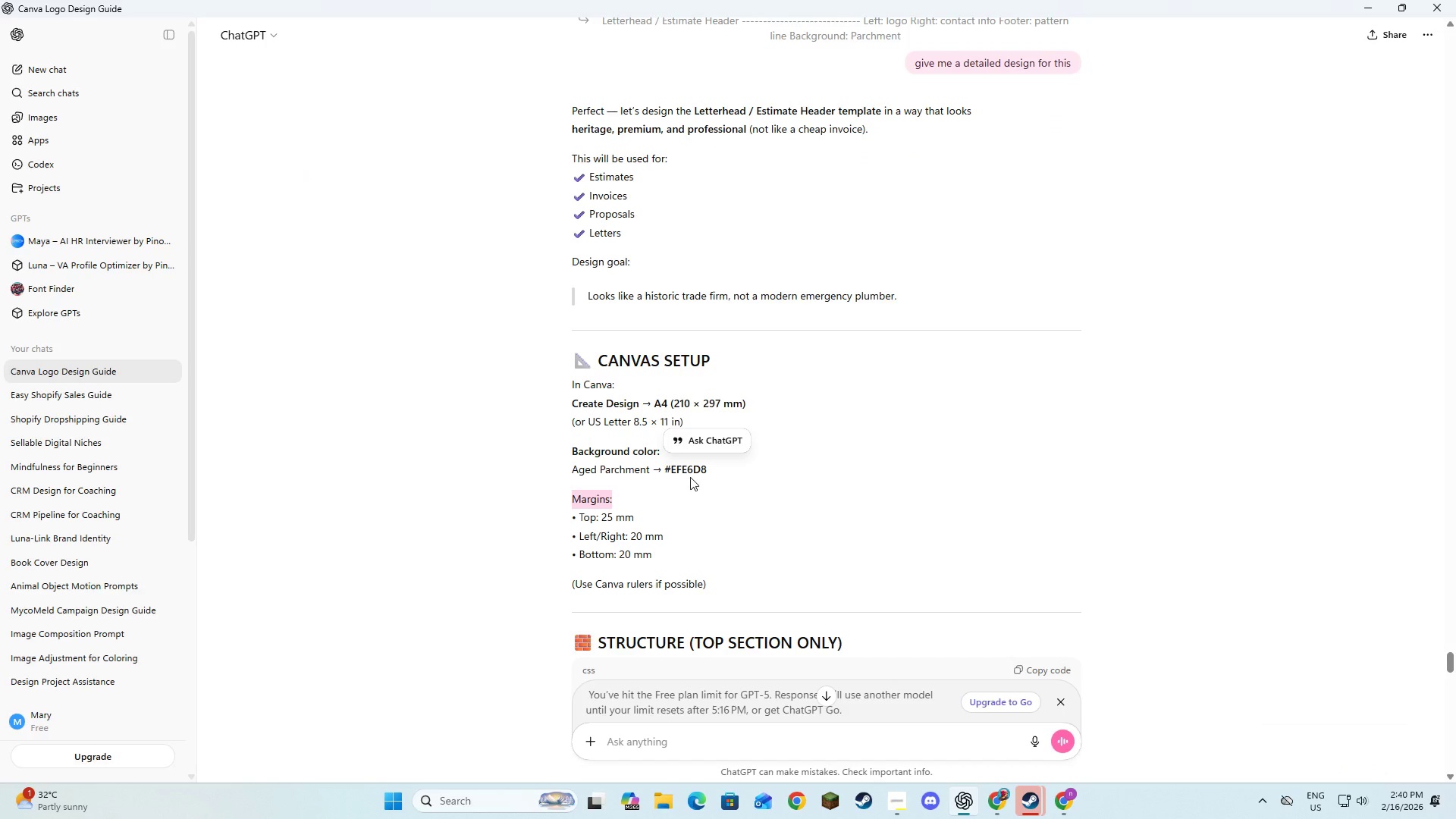 
left_click([711, 475])
 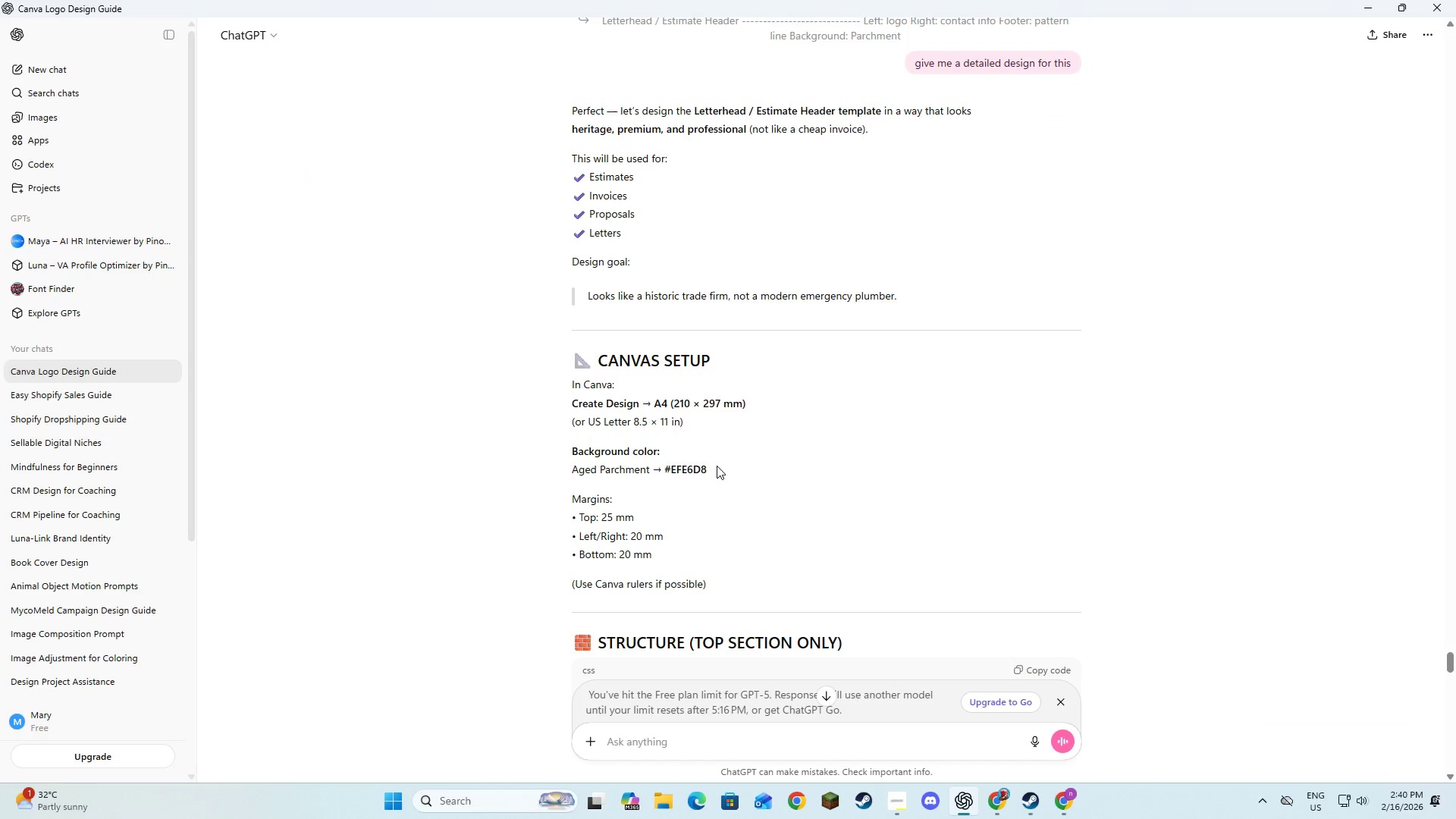 
left_click_drag(start_coordinate=[717, 466], to_coordinate=[665, 469])
 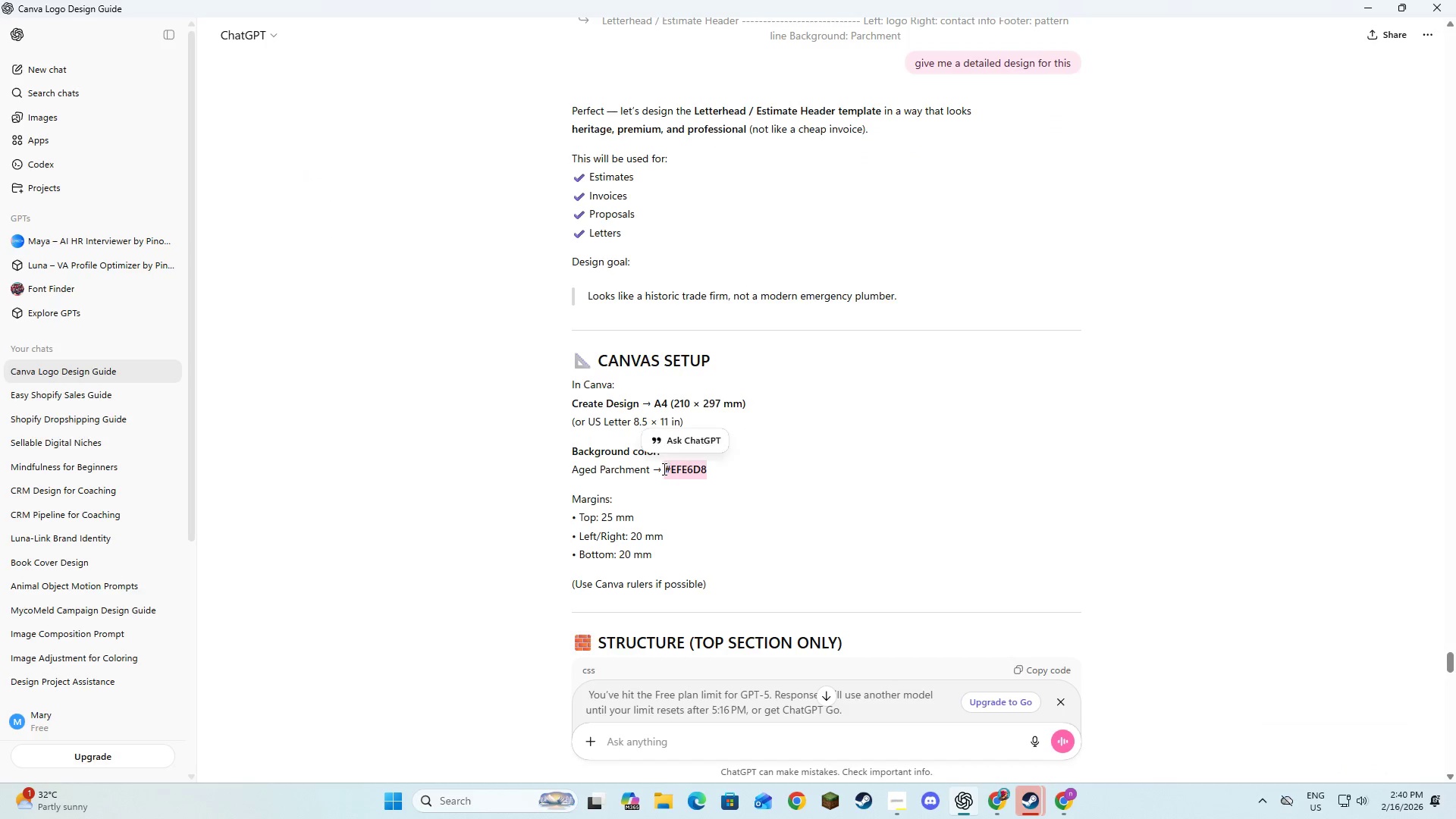 
key(Control+C)
 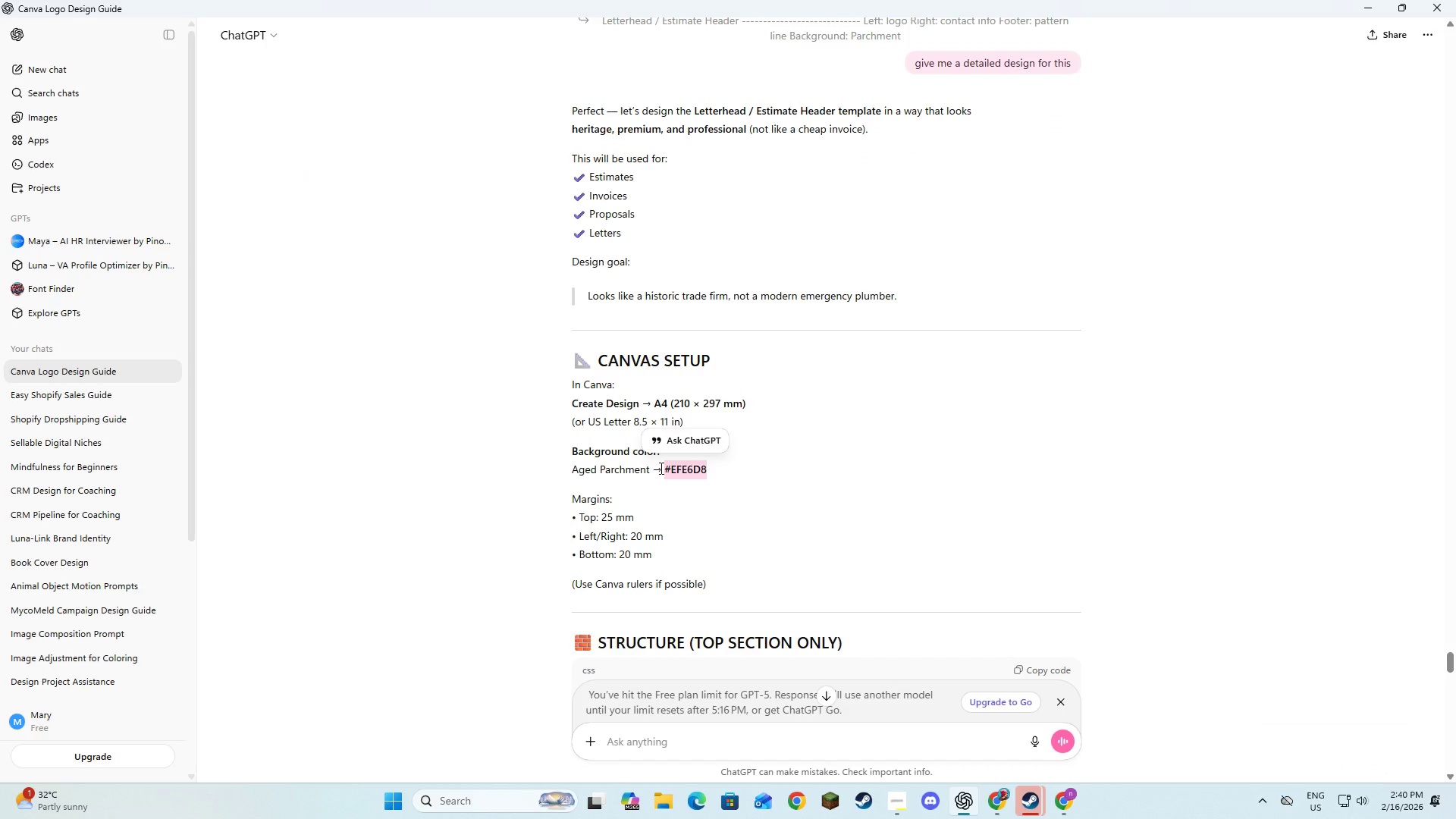 
key(Control+C)
 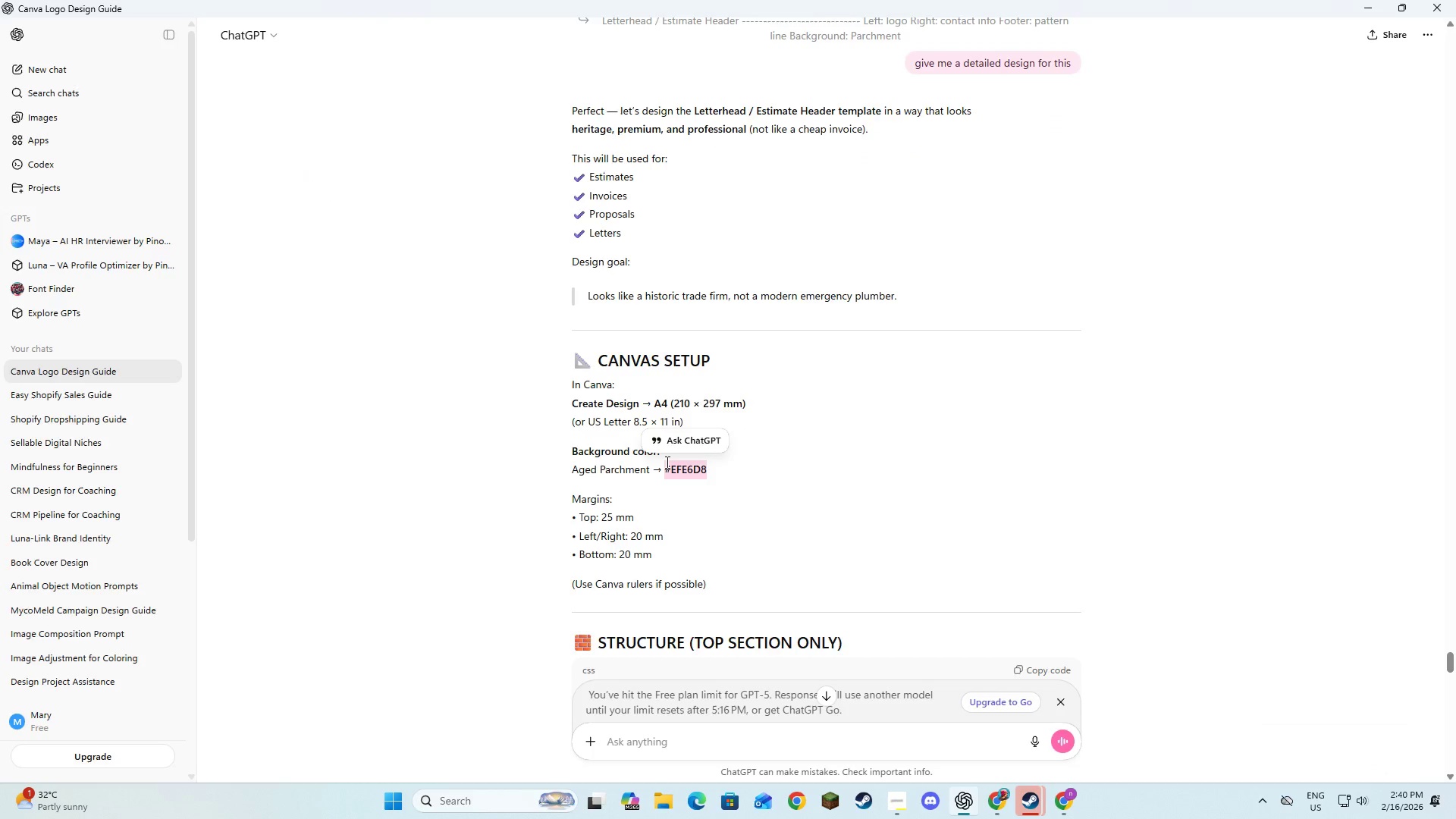 
key(Alt+AltLeft)
 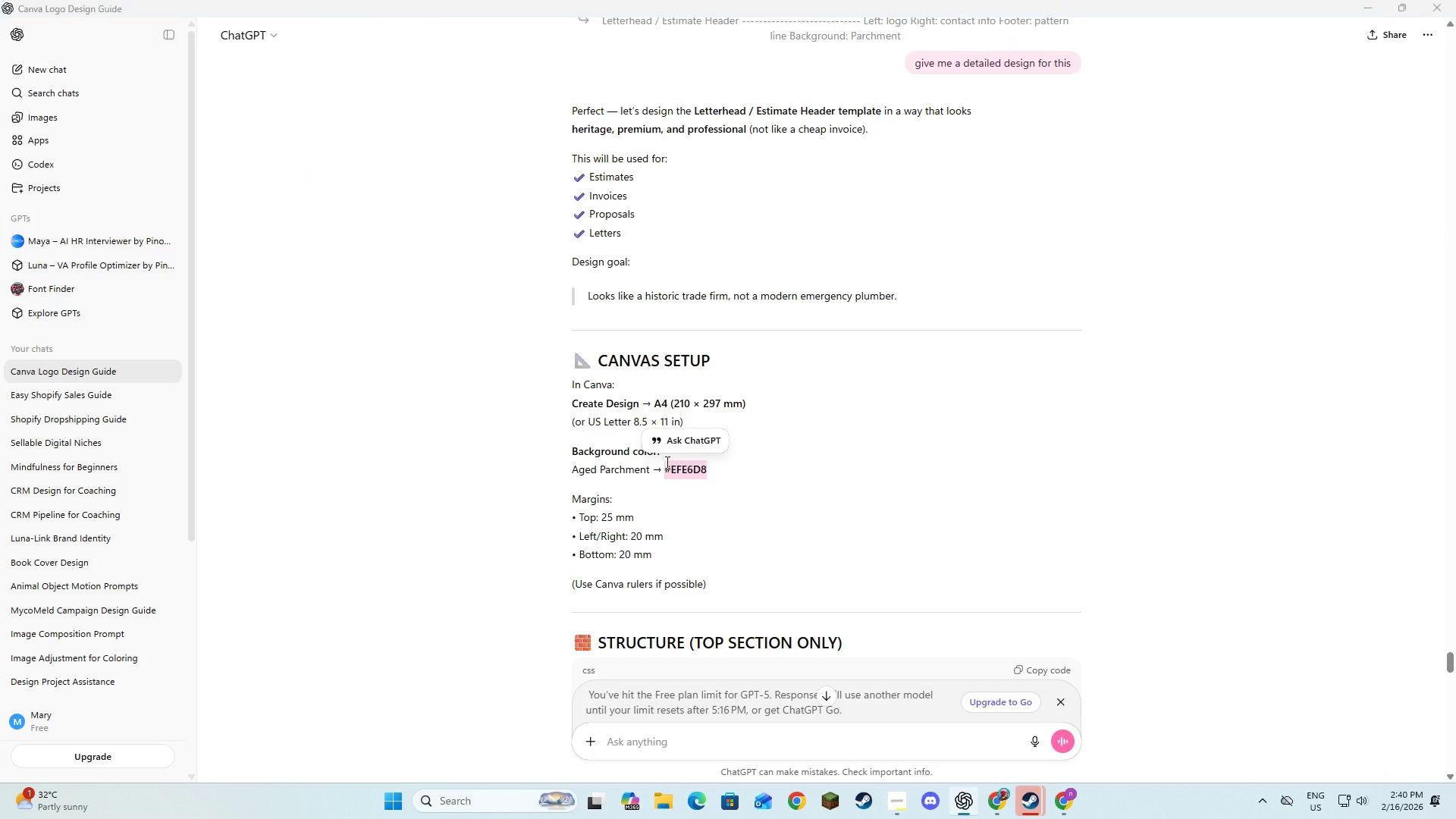 
key(Alt+Tab)
 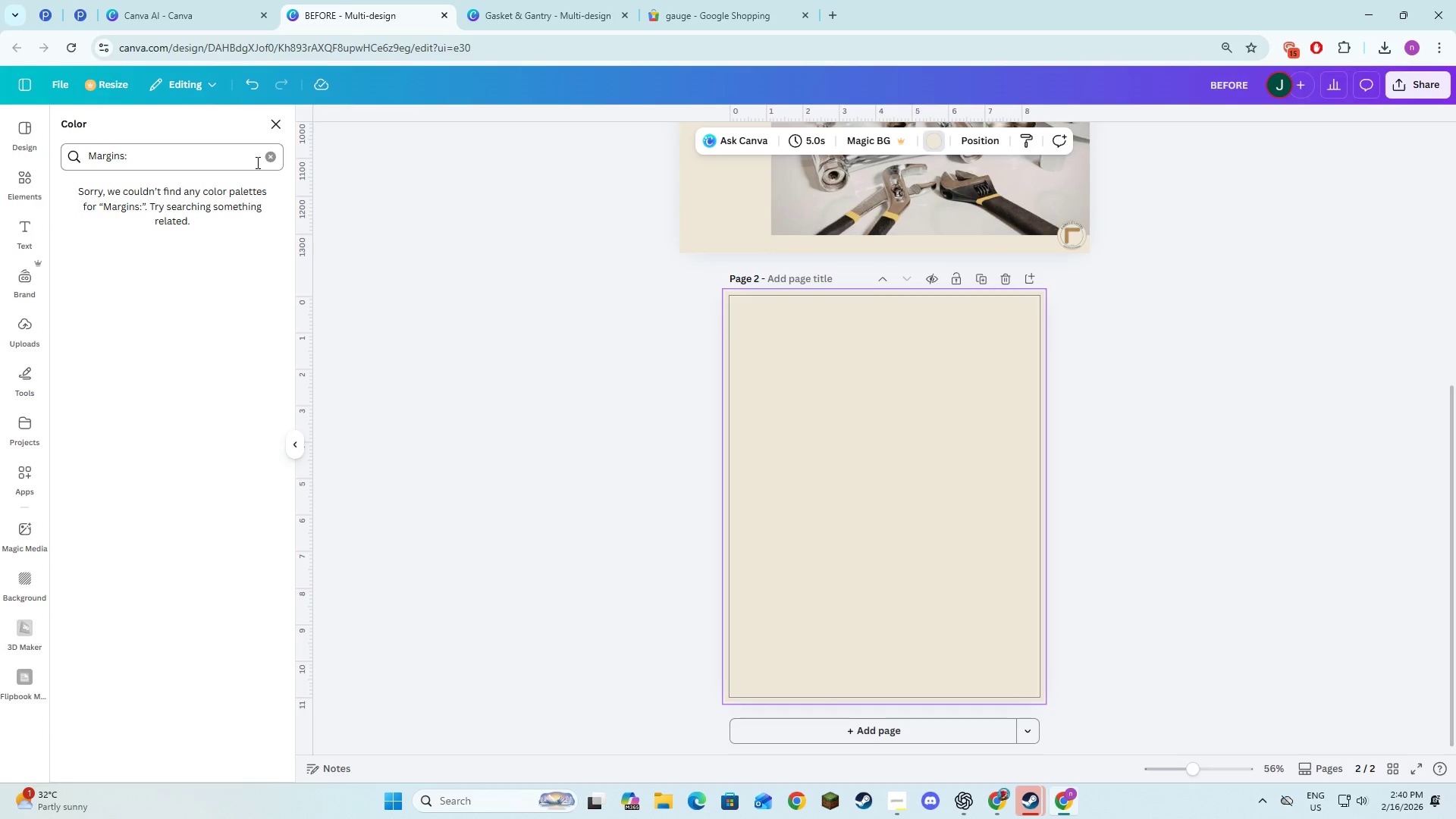 
double_click([216, 157])
 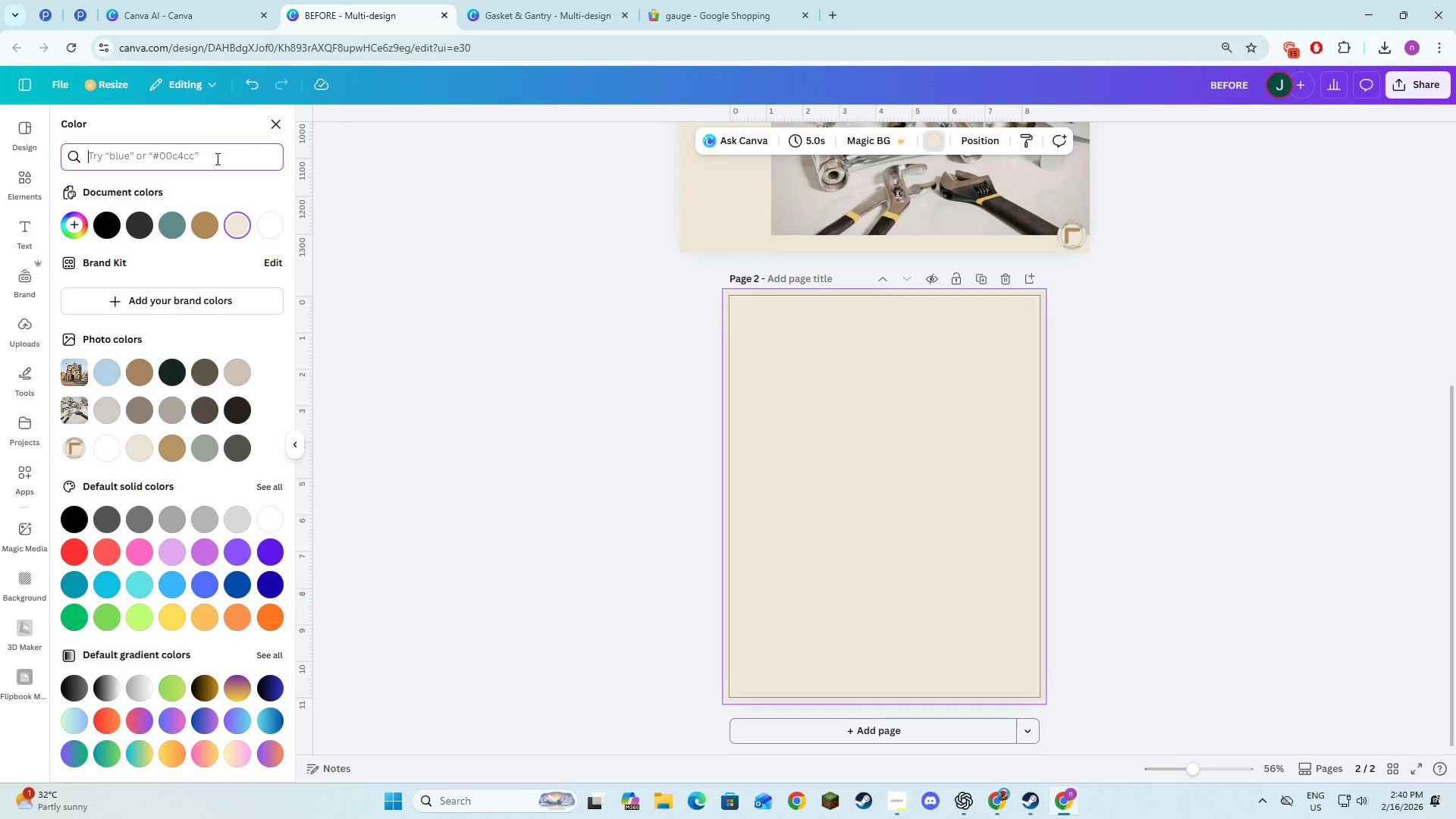 
key(Control+V)
 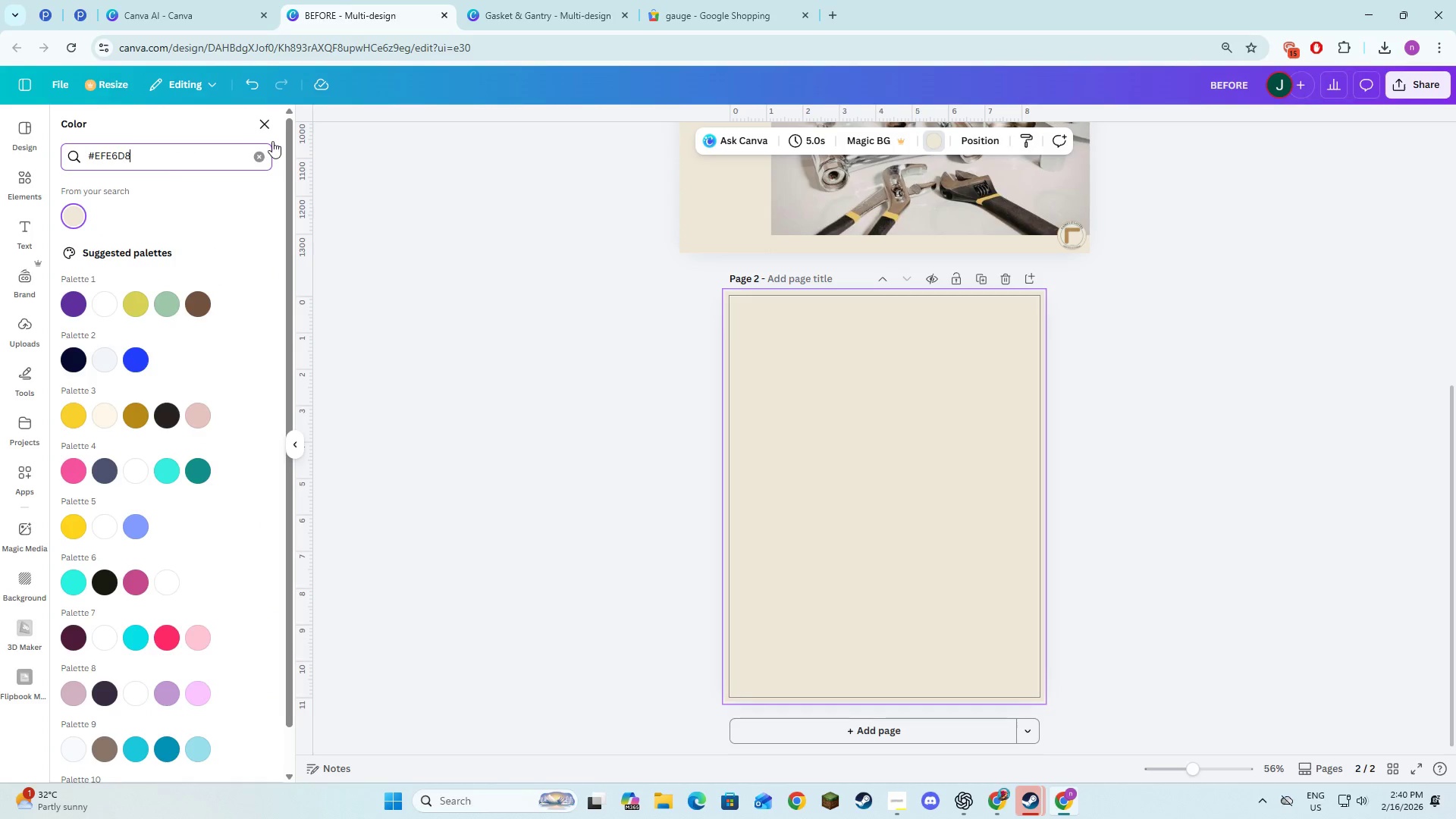 
left_click([481, 358])
 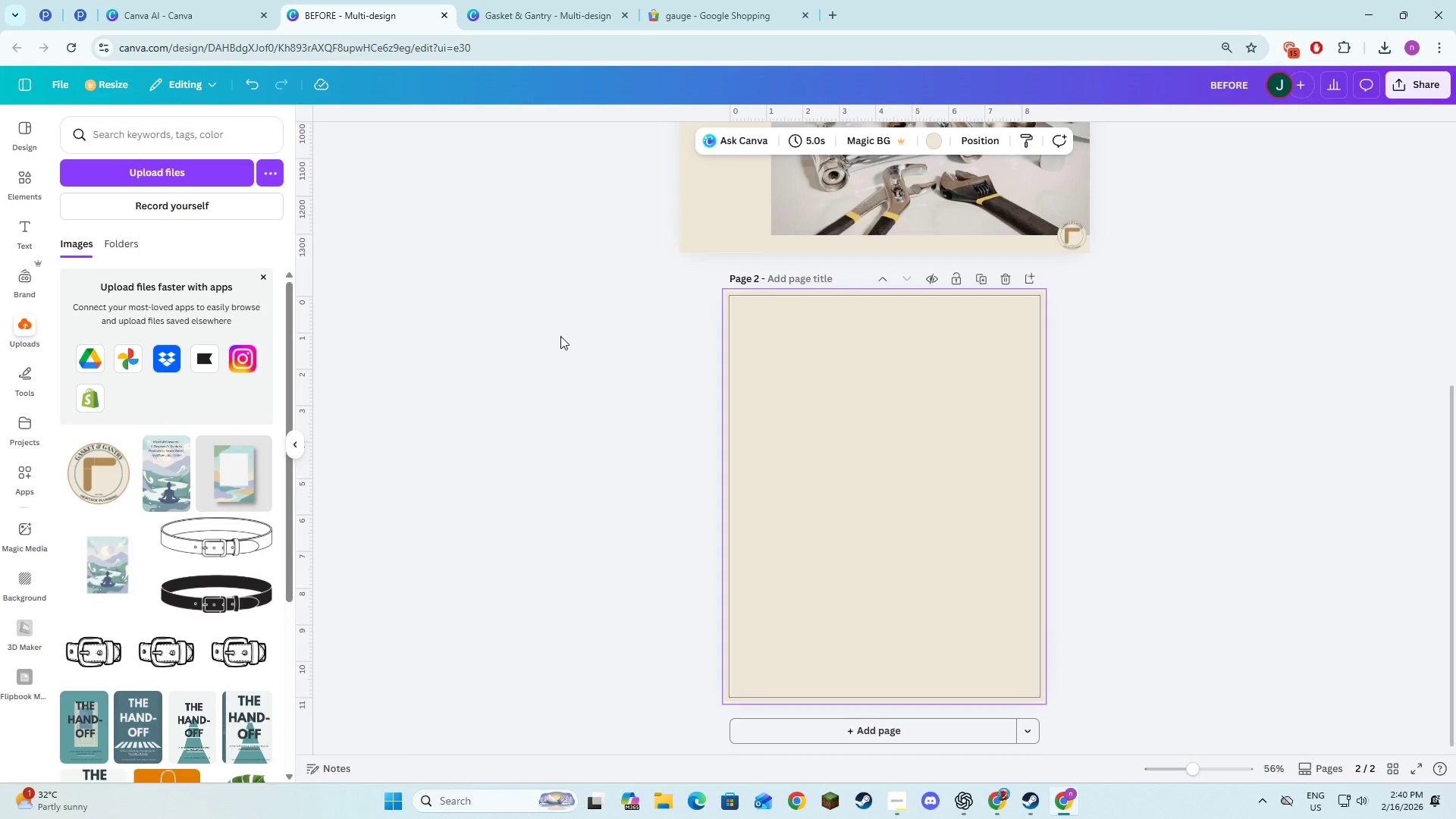 
key(Alt+AltLeft)
 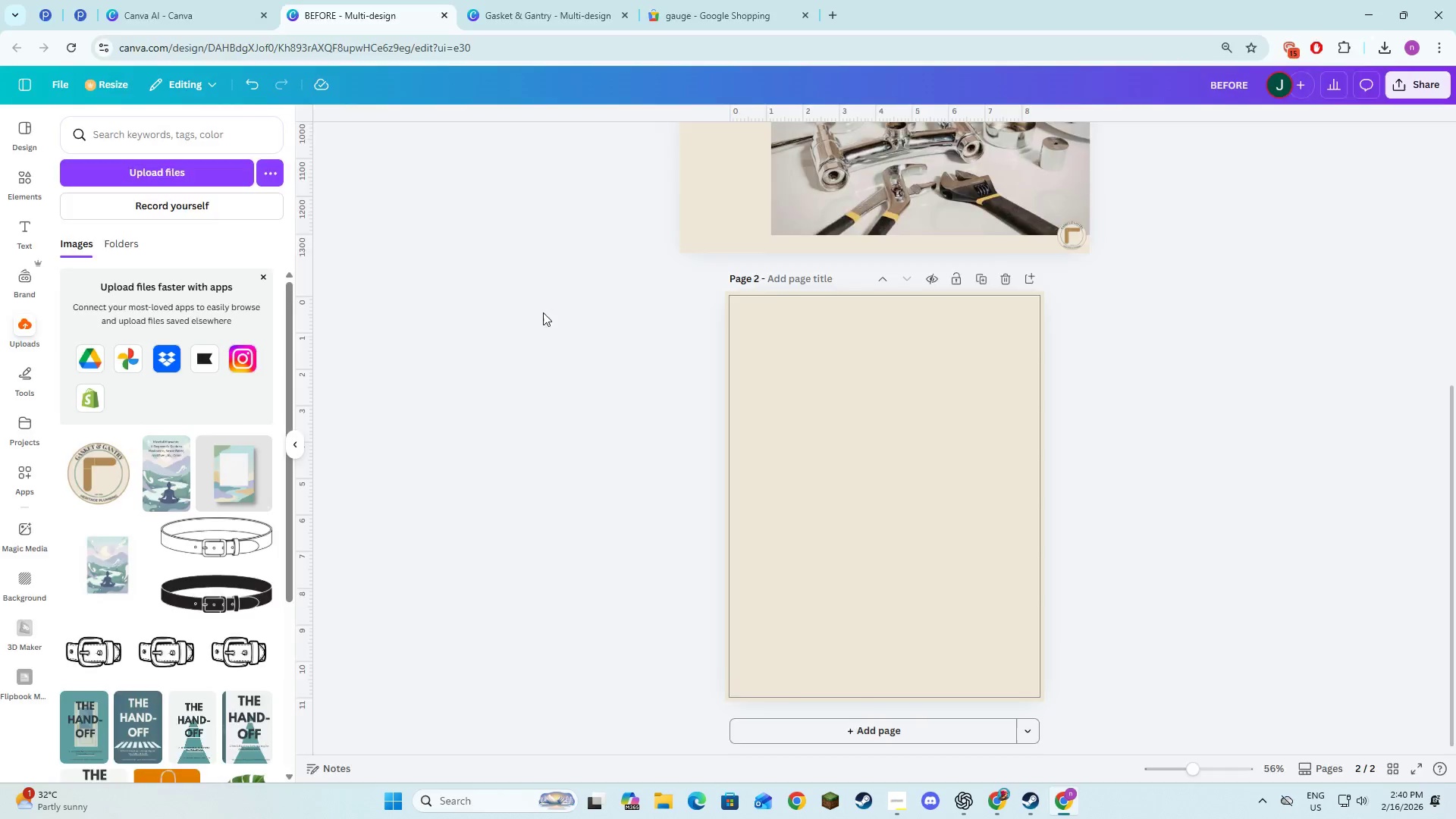 
key(Alt+Tab)
 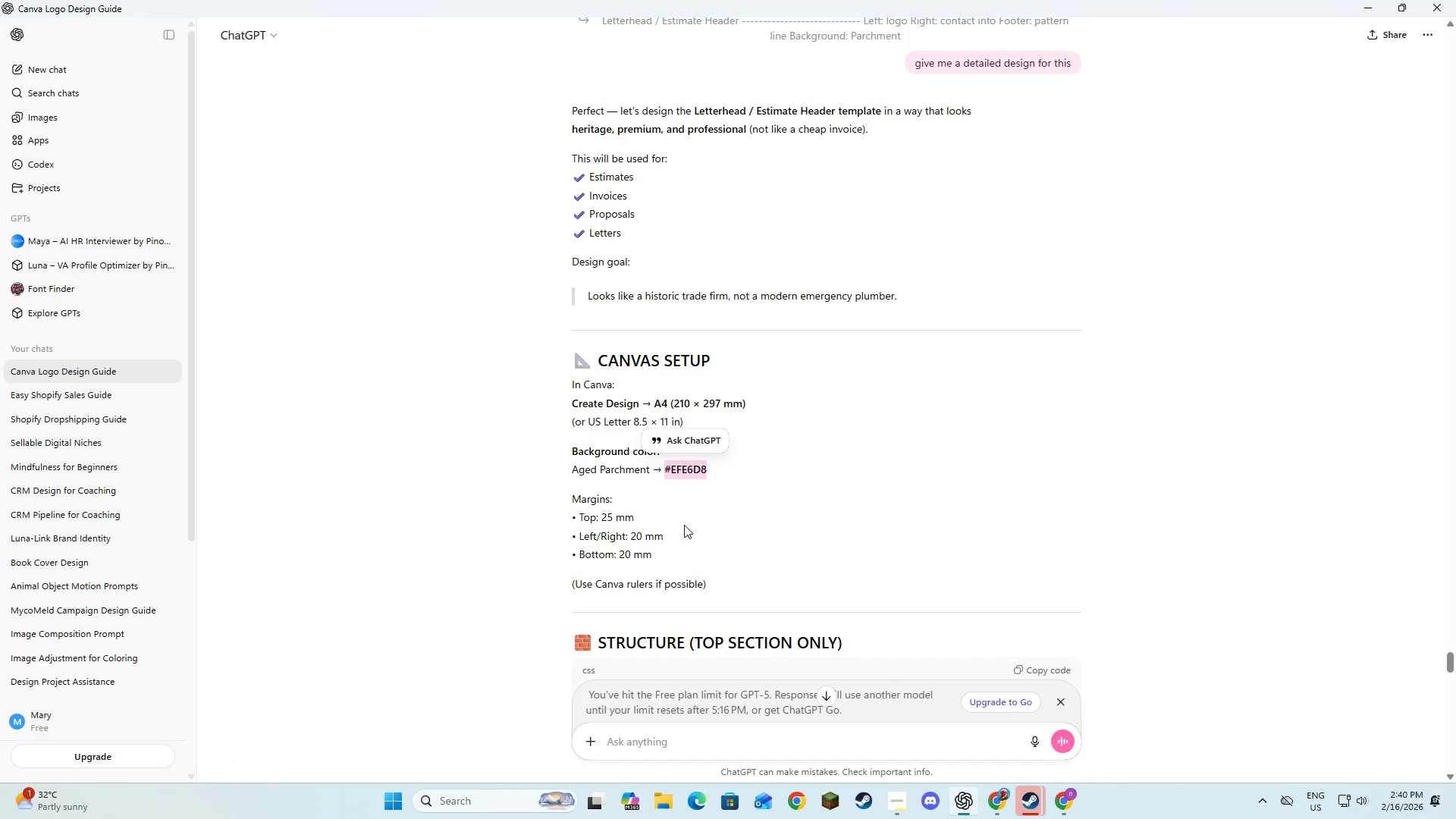 
key(Alt+AltLeft)
 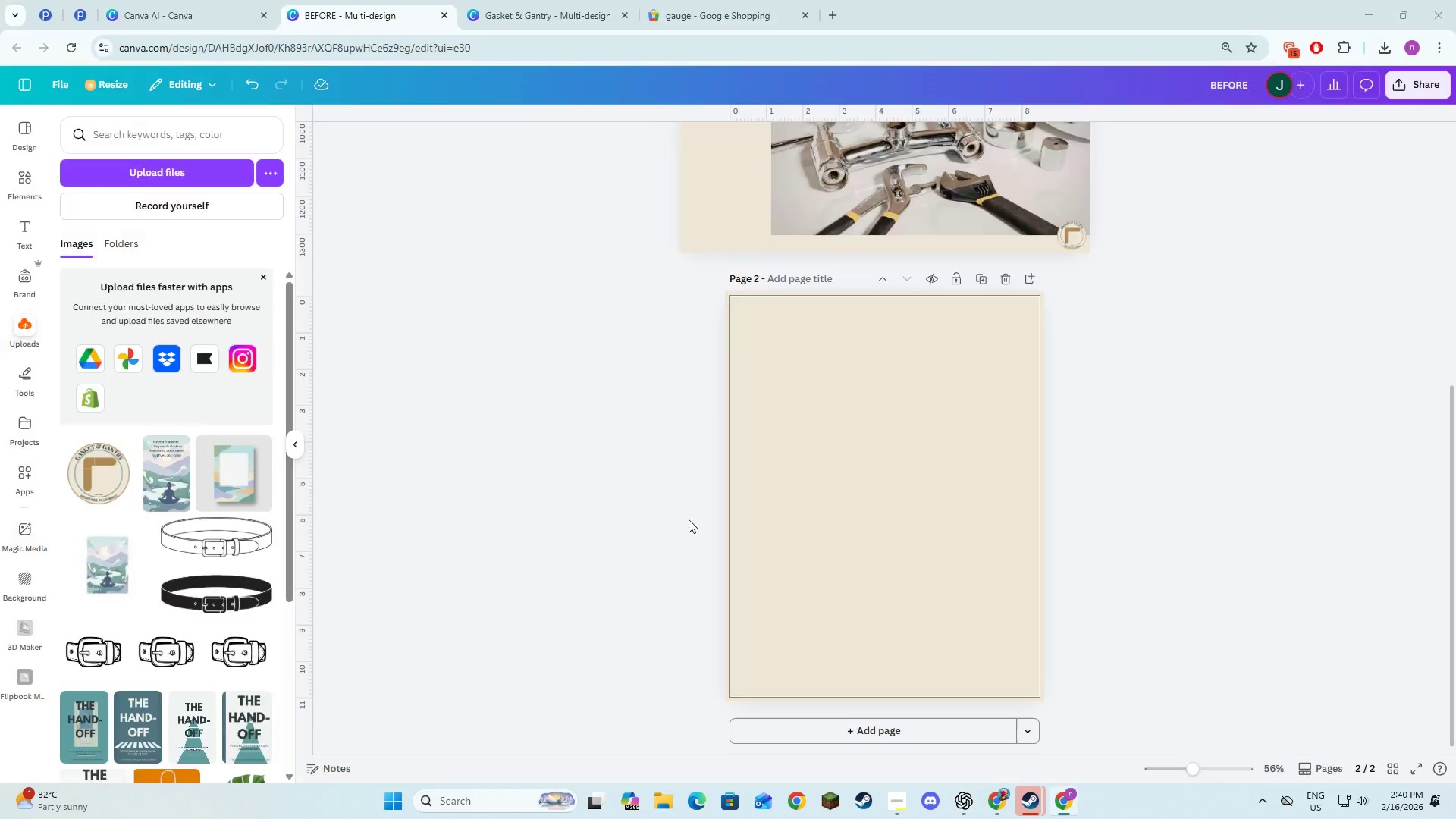 
key(Alt+Tab)
 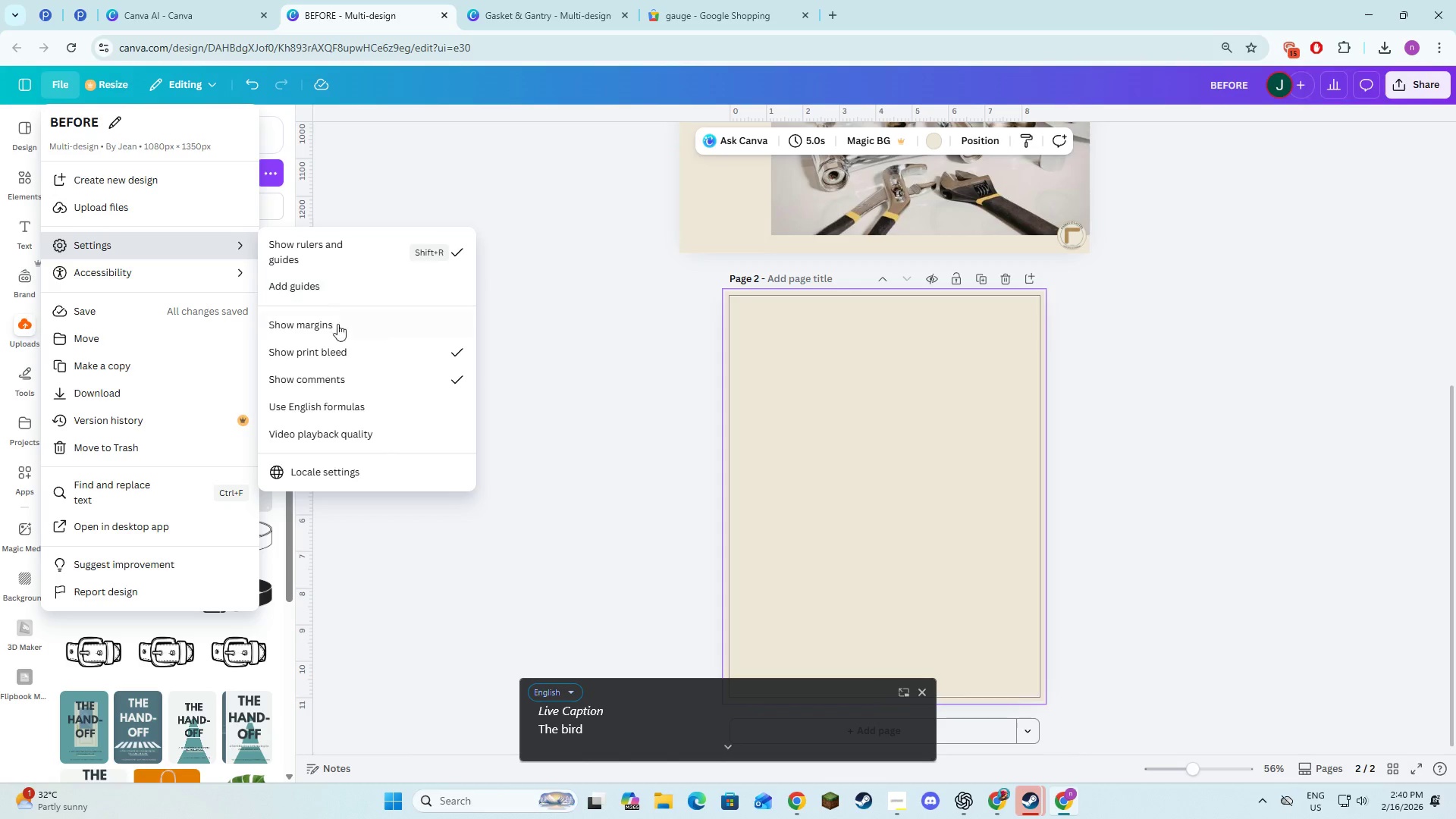 
wait(7.64)
 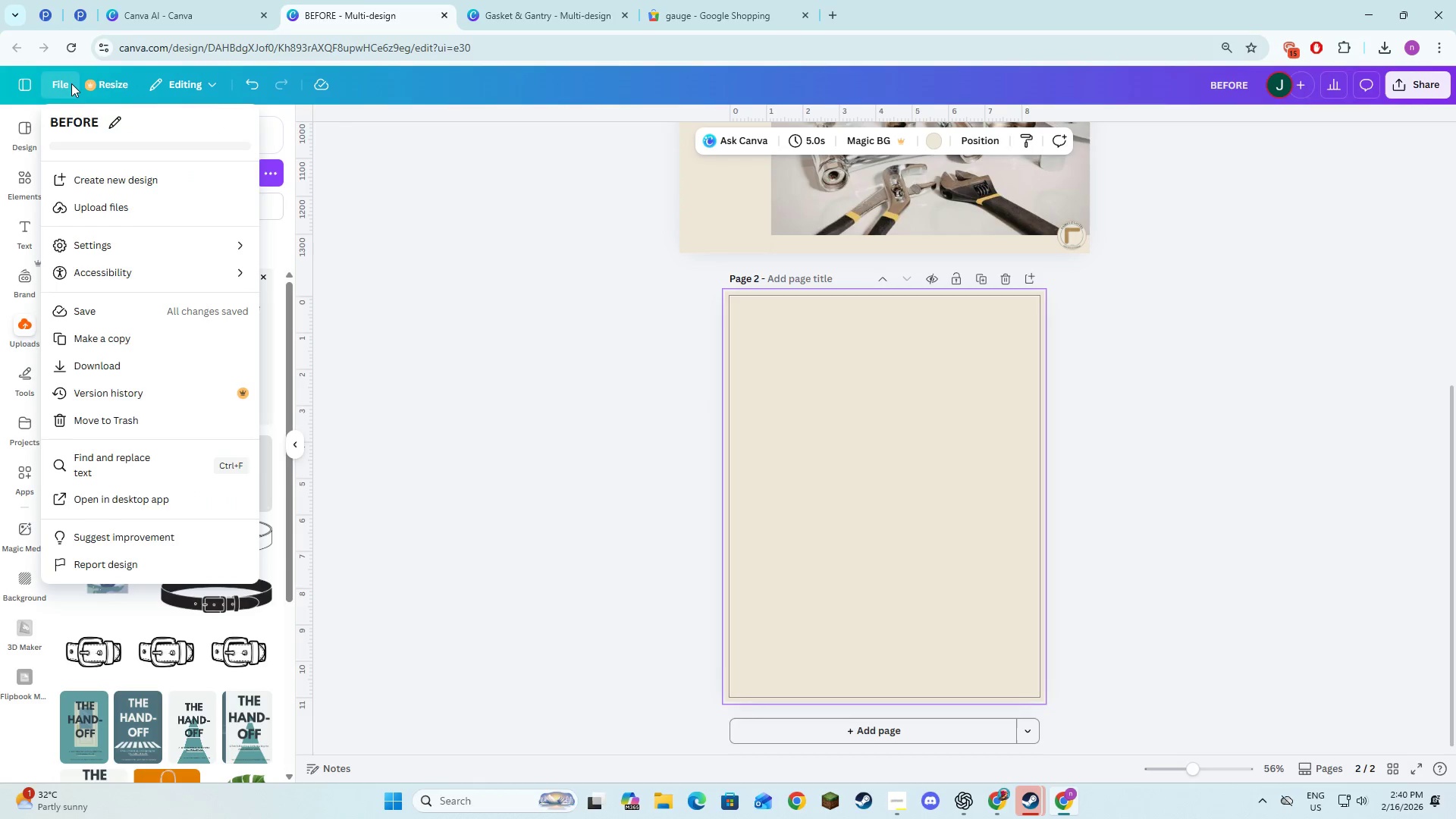 
left_click([914, 683])
 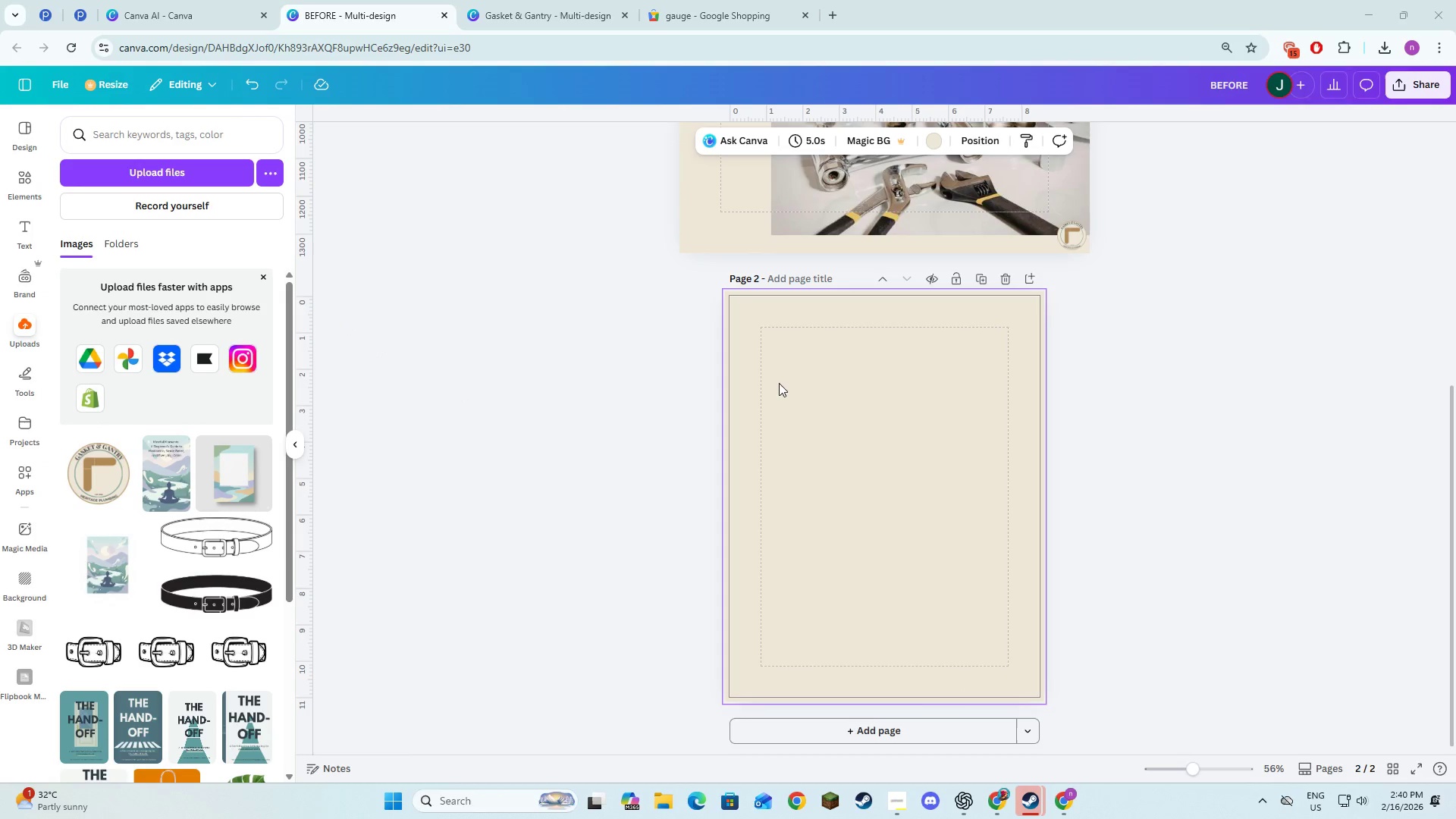 
left_click([781, 383])
 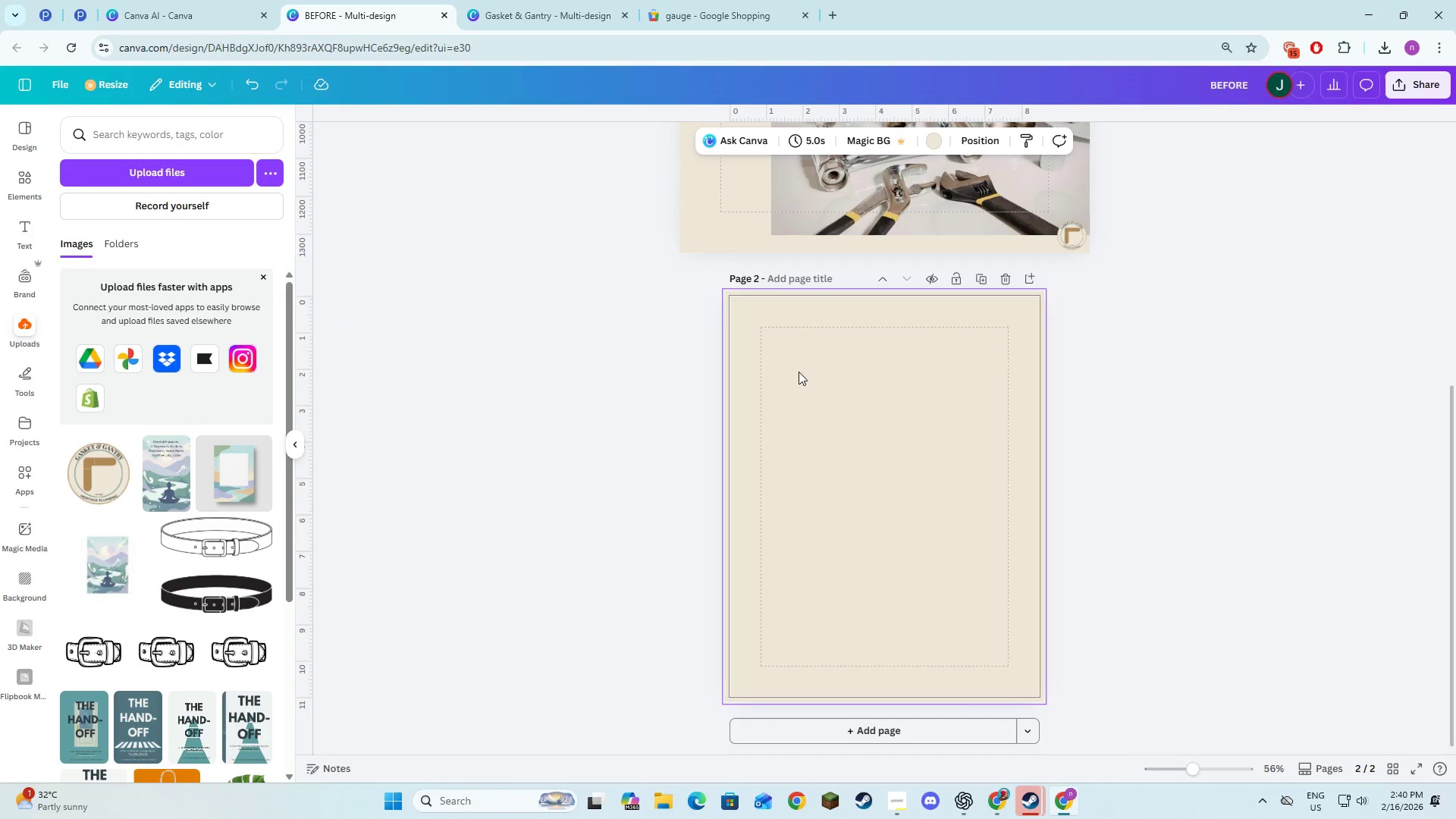 
left_click_drag(start_coordinate=[801, 395], to_coordinate=[777, 365])
 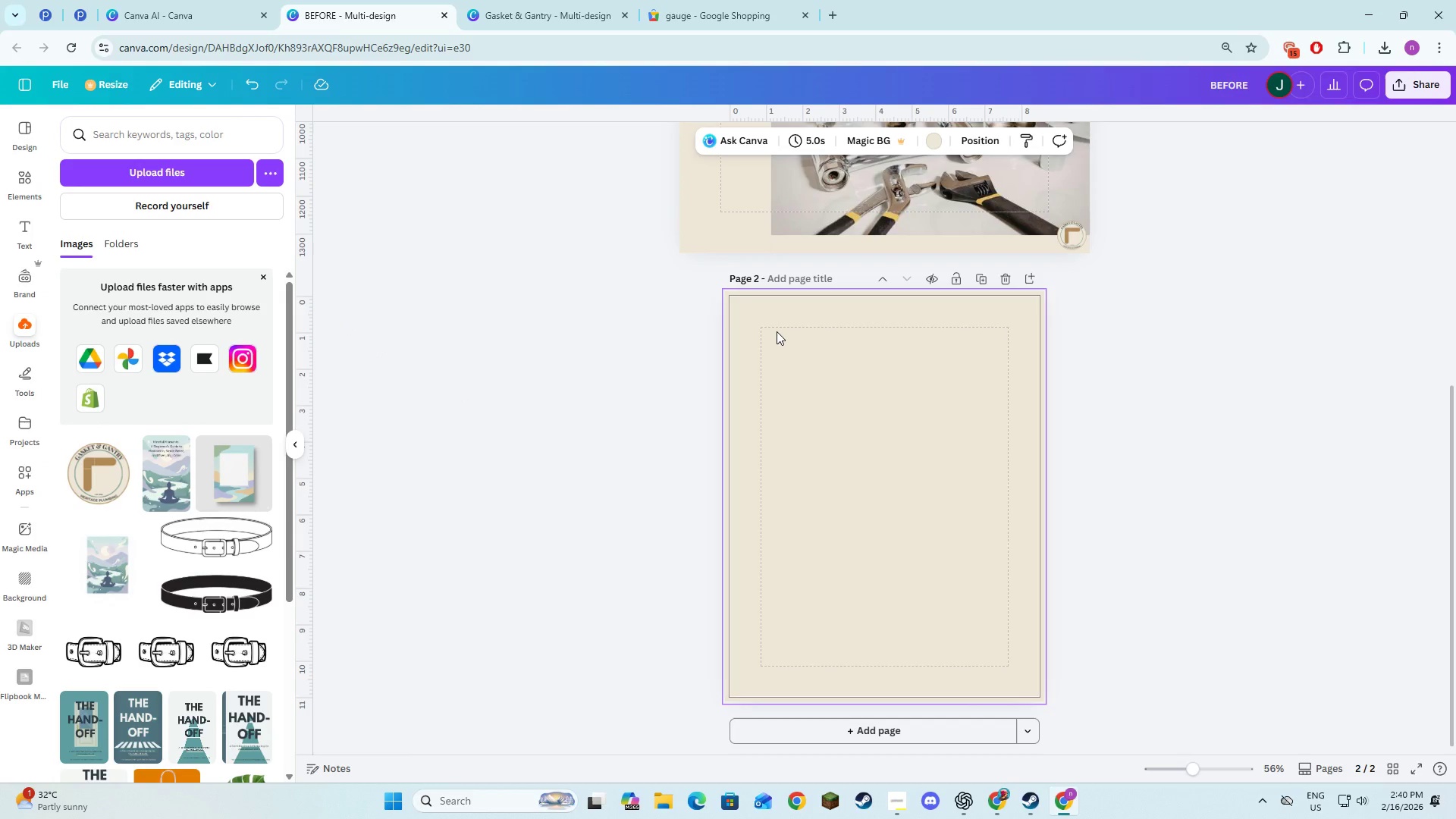 
key(Alt+AltLeft)
 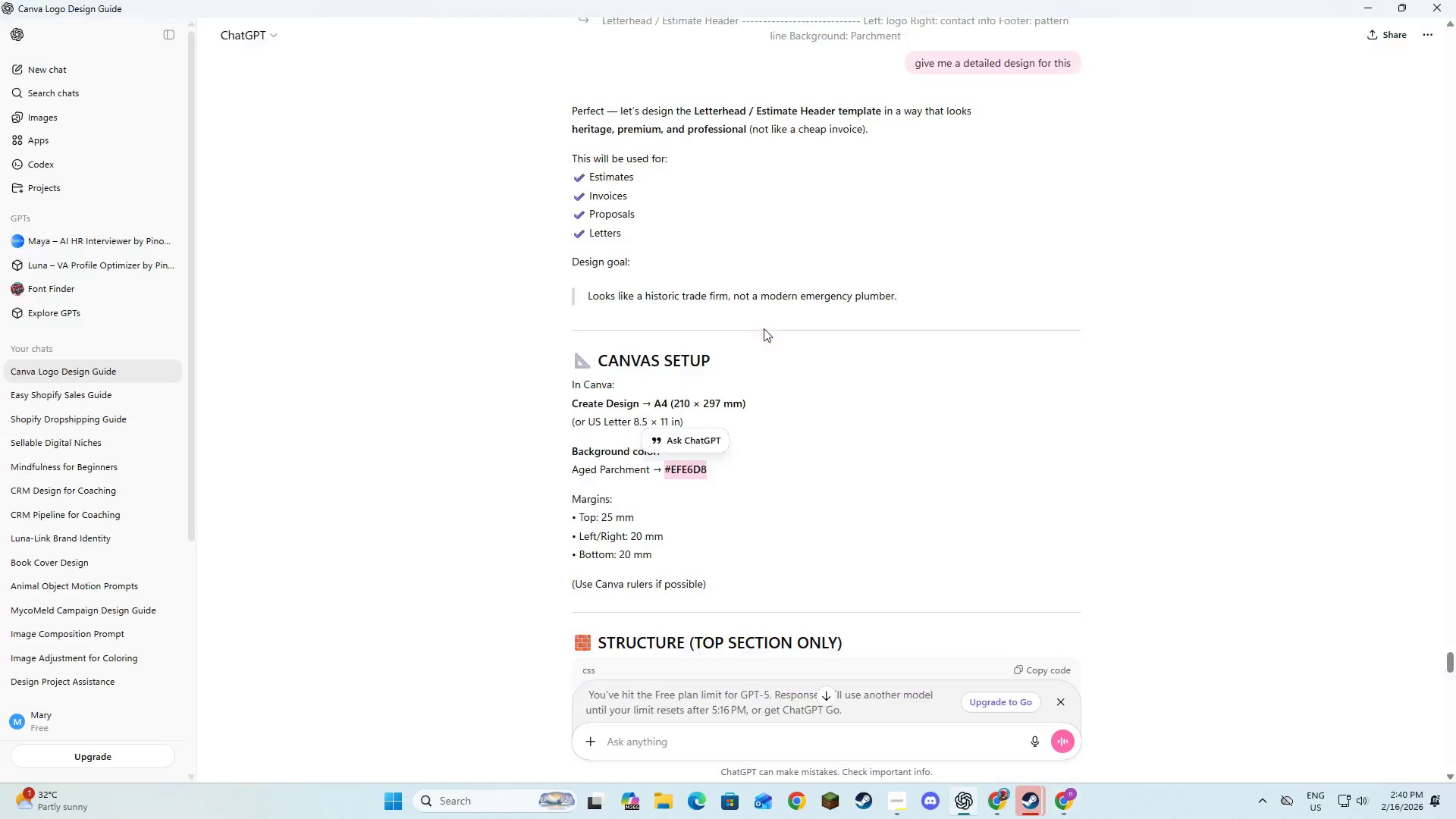 
key(Alt+Tab)
 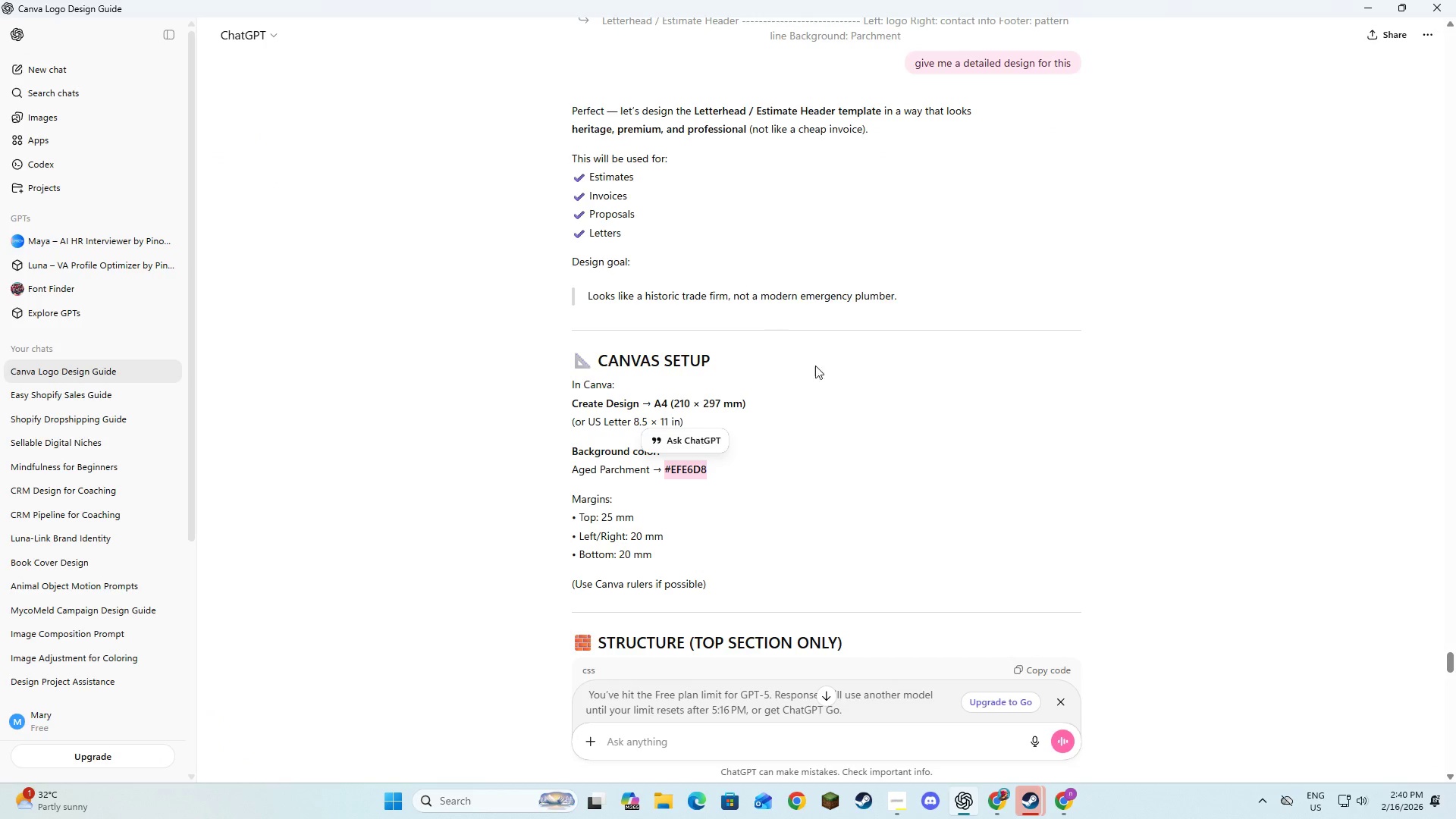 
key(Alt+AltLeft)
 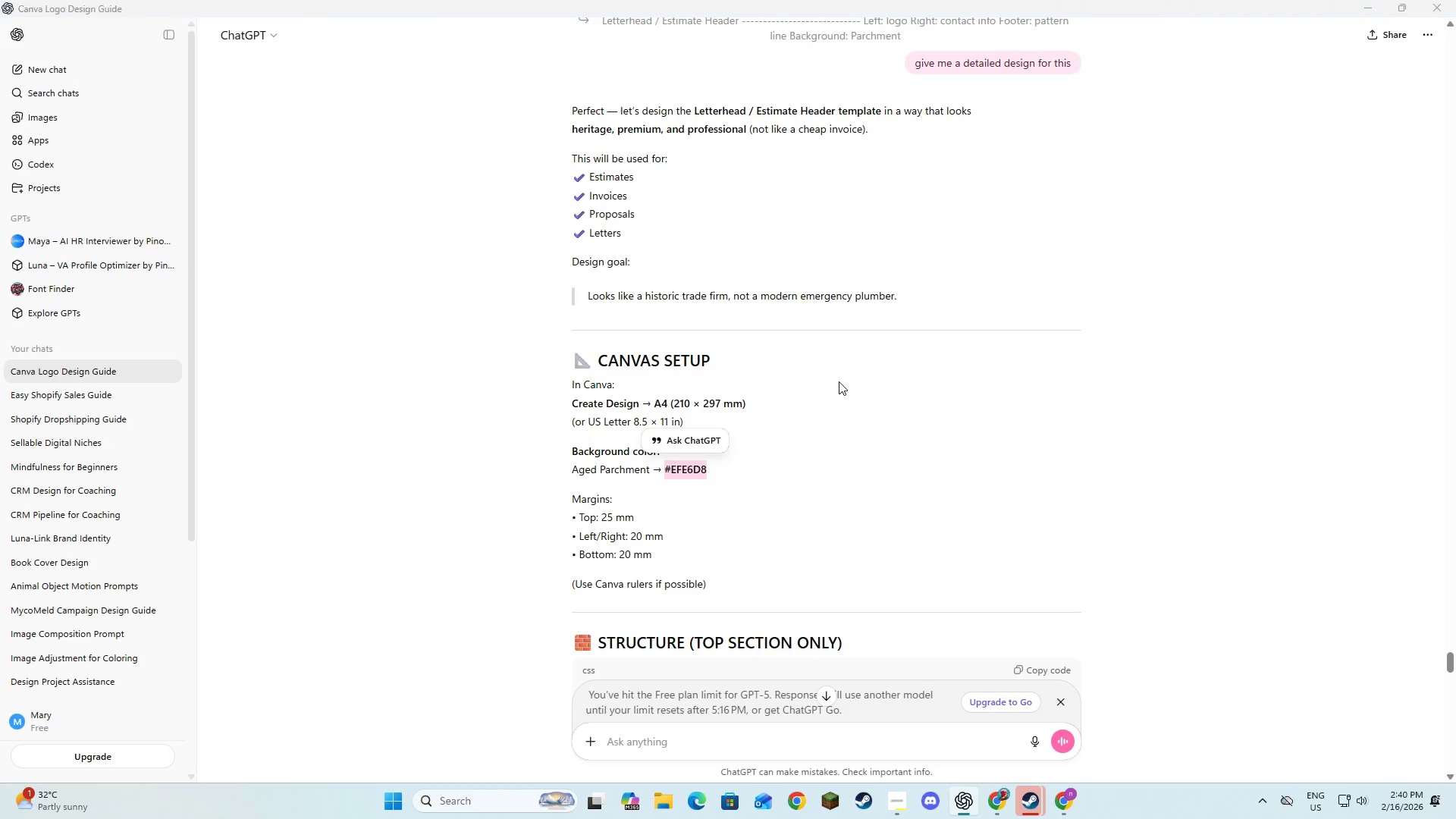 
key(Alt+Tab)
 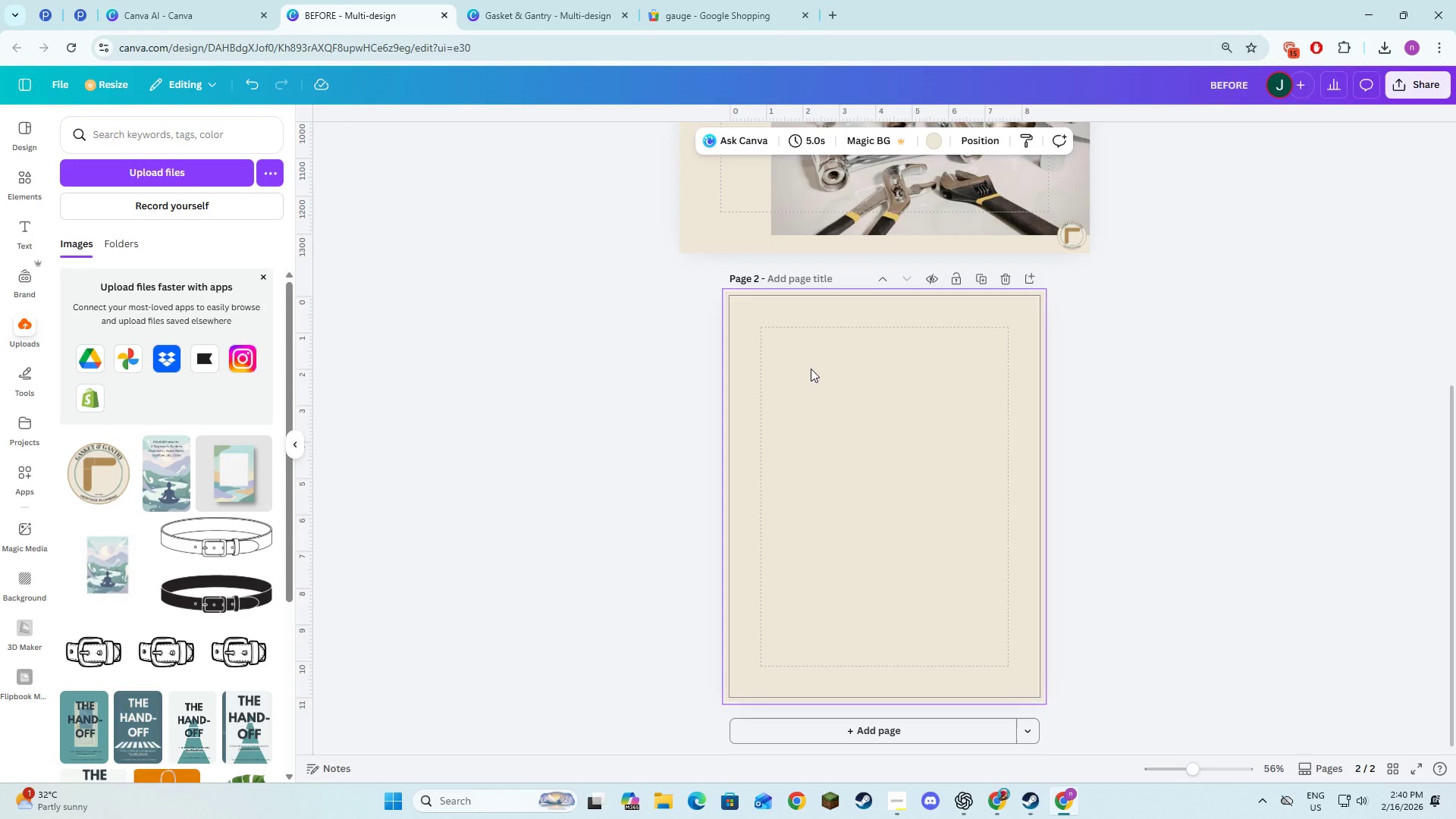 
left_click([798, 340])
 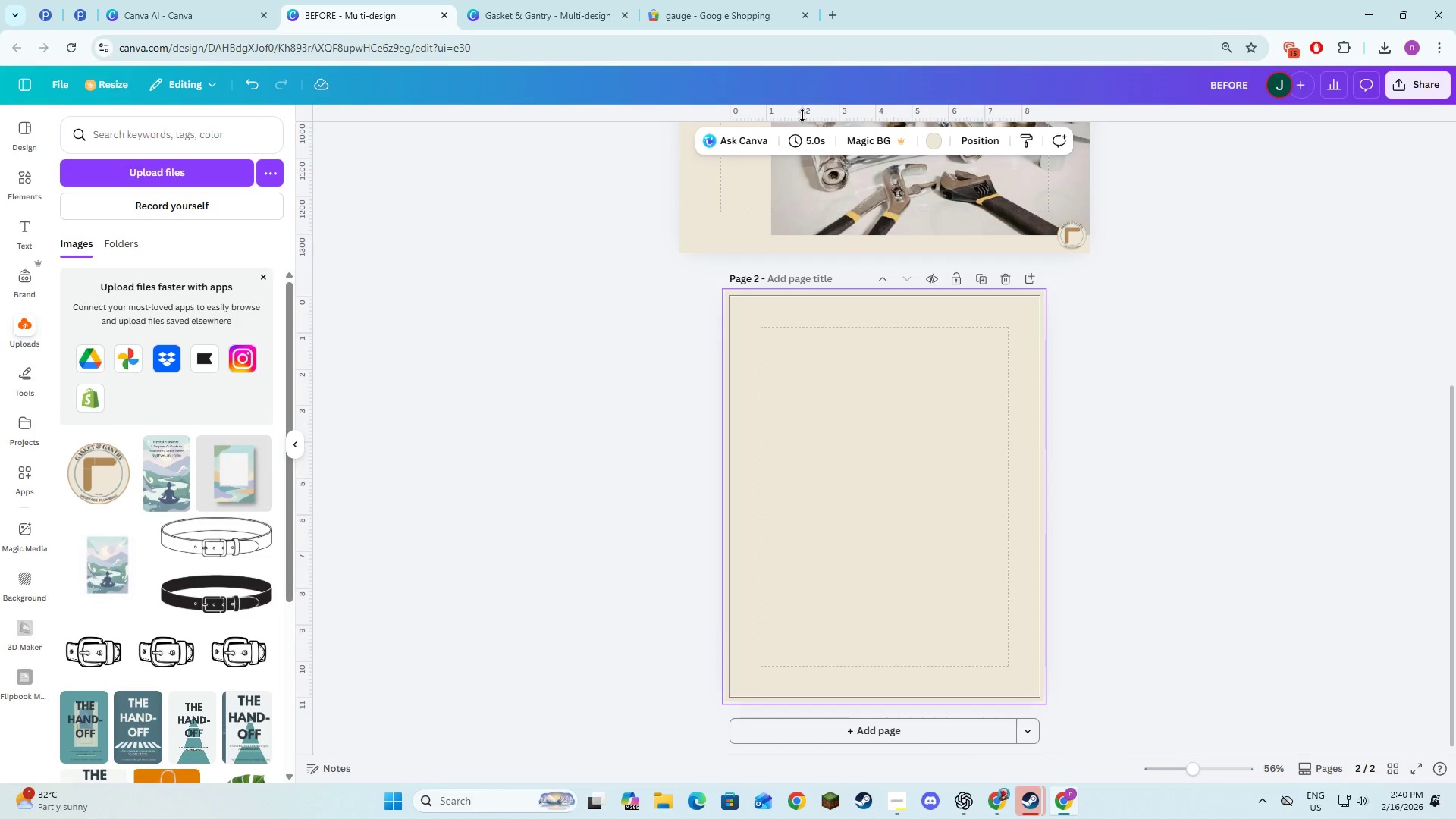 
left_click([802, 115])
 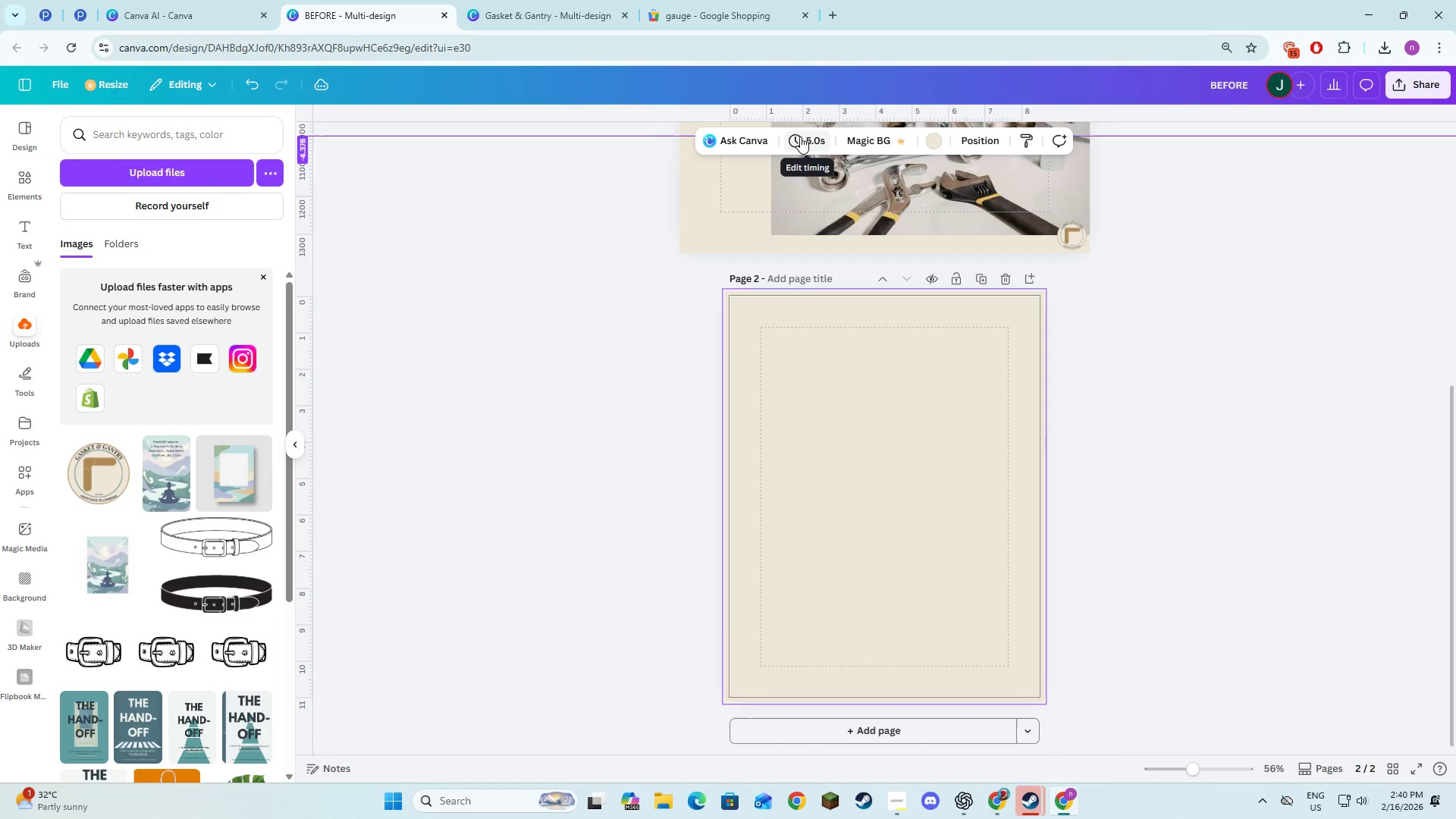 
wait(7.11)
 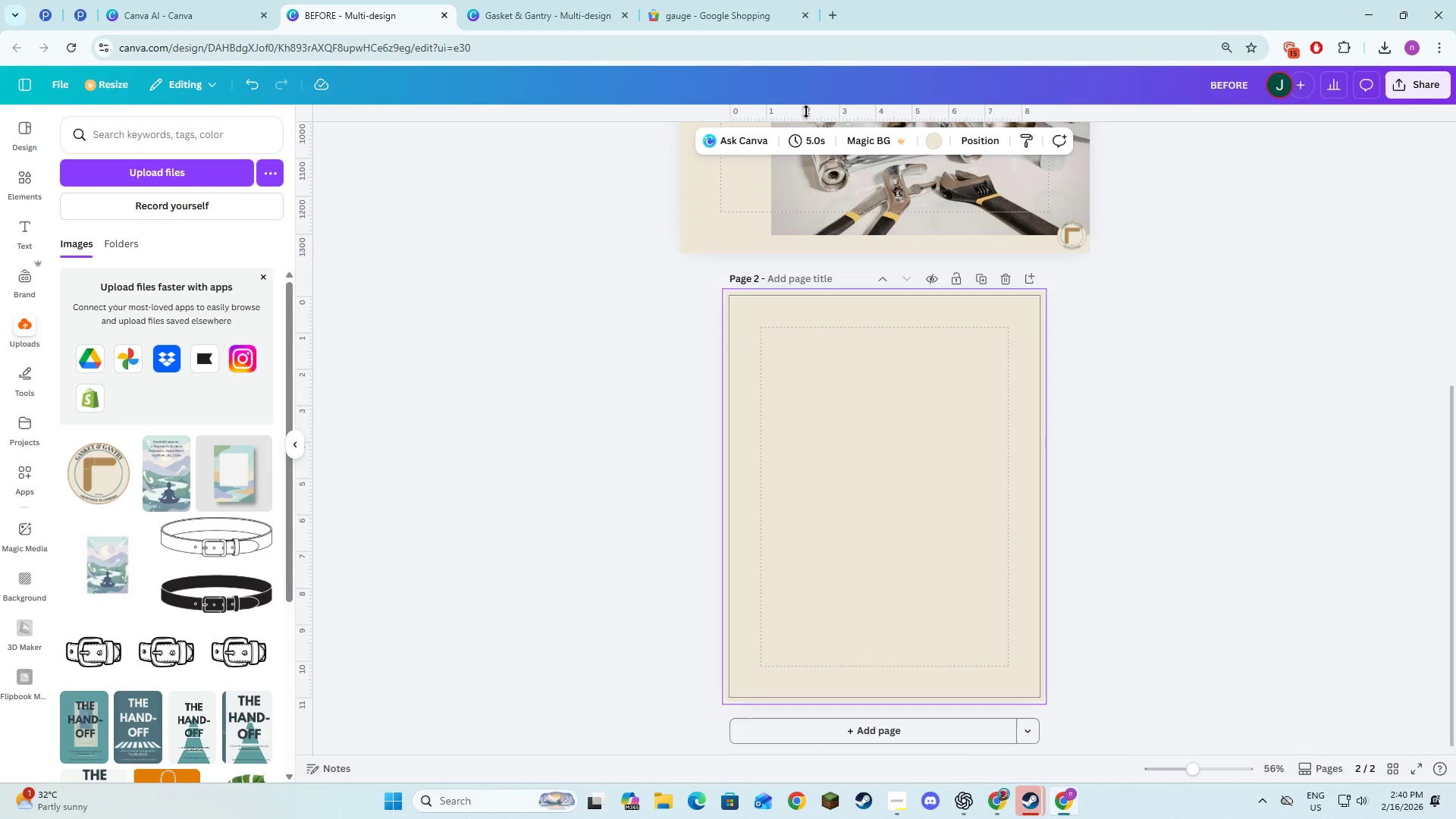 
left_click_drag(start_coordinate=[781, 112], to_coordinate=[868, 338])
 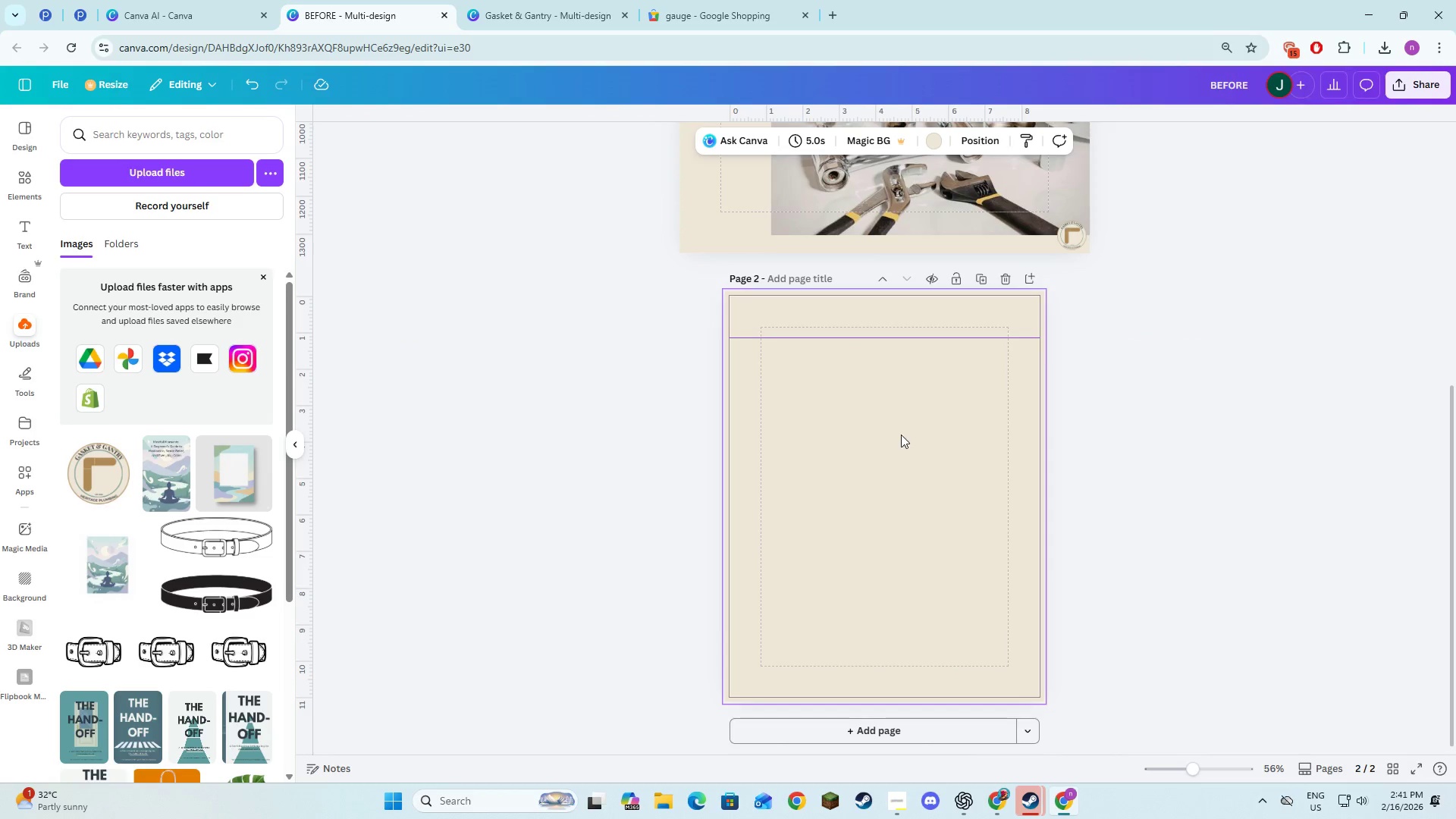 
left_click([901, 436])
 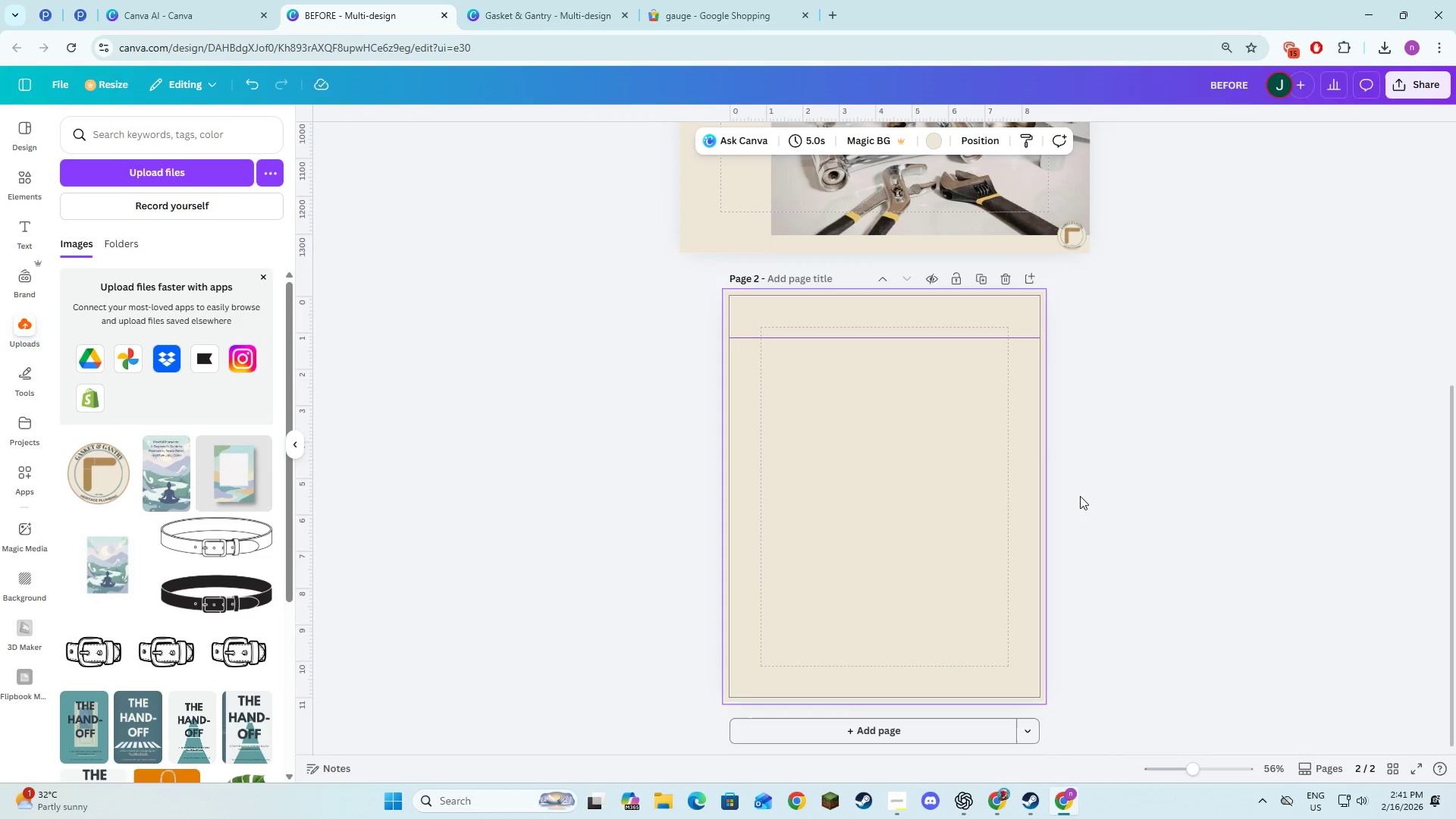 
left_click([789, 459])
 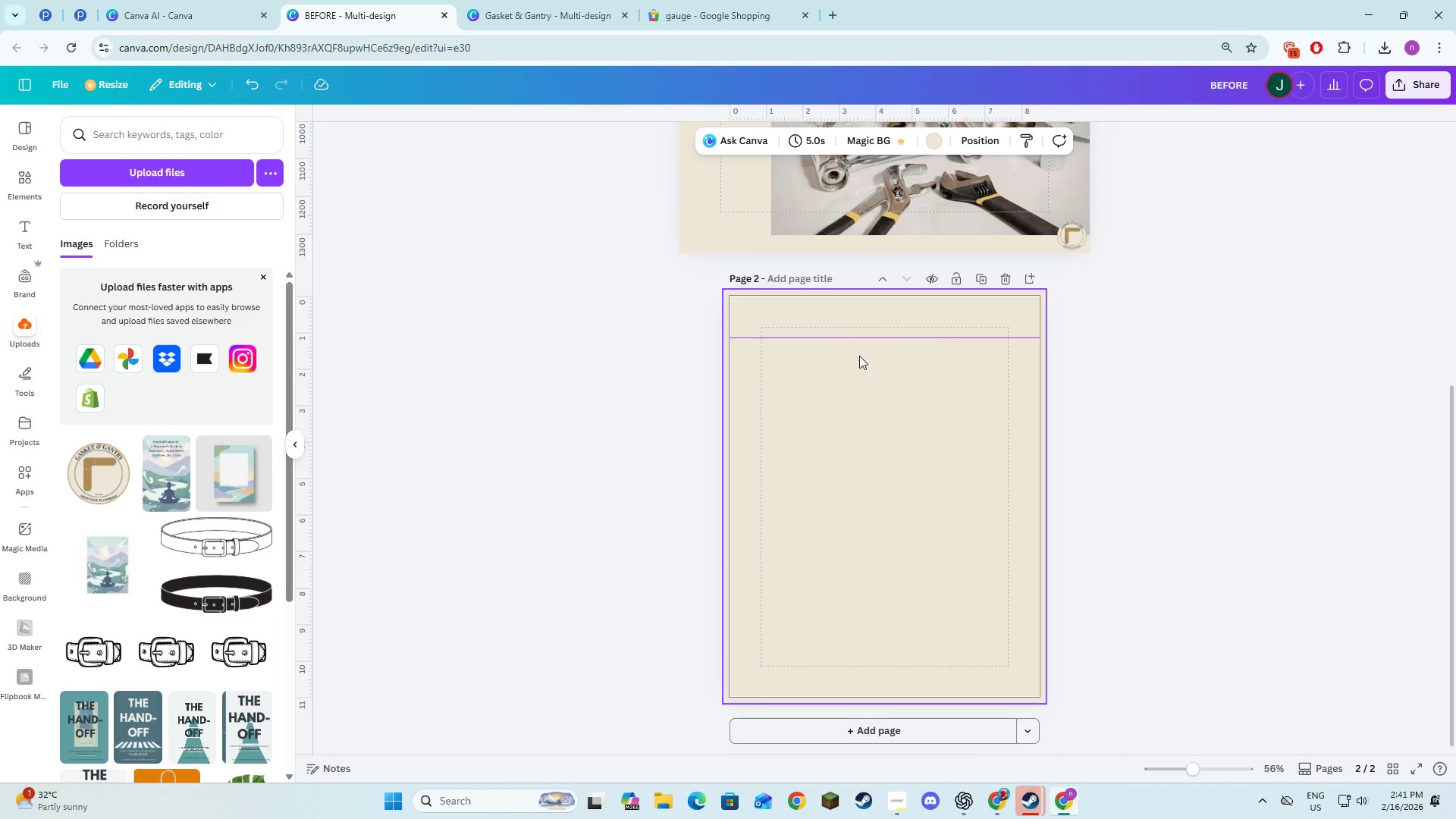 
left_click([943, 343])
 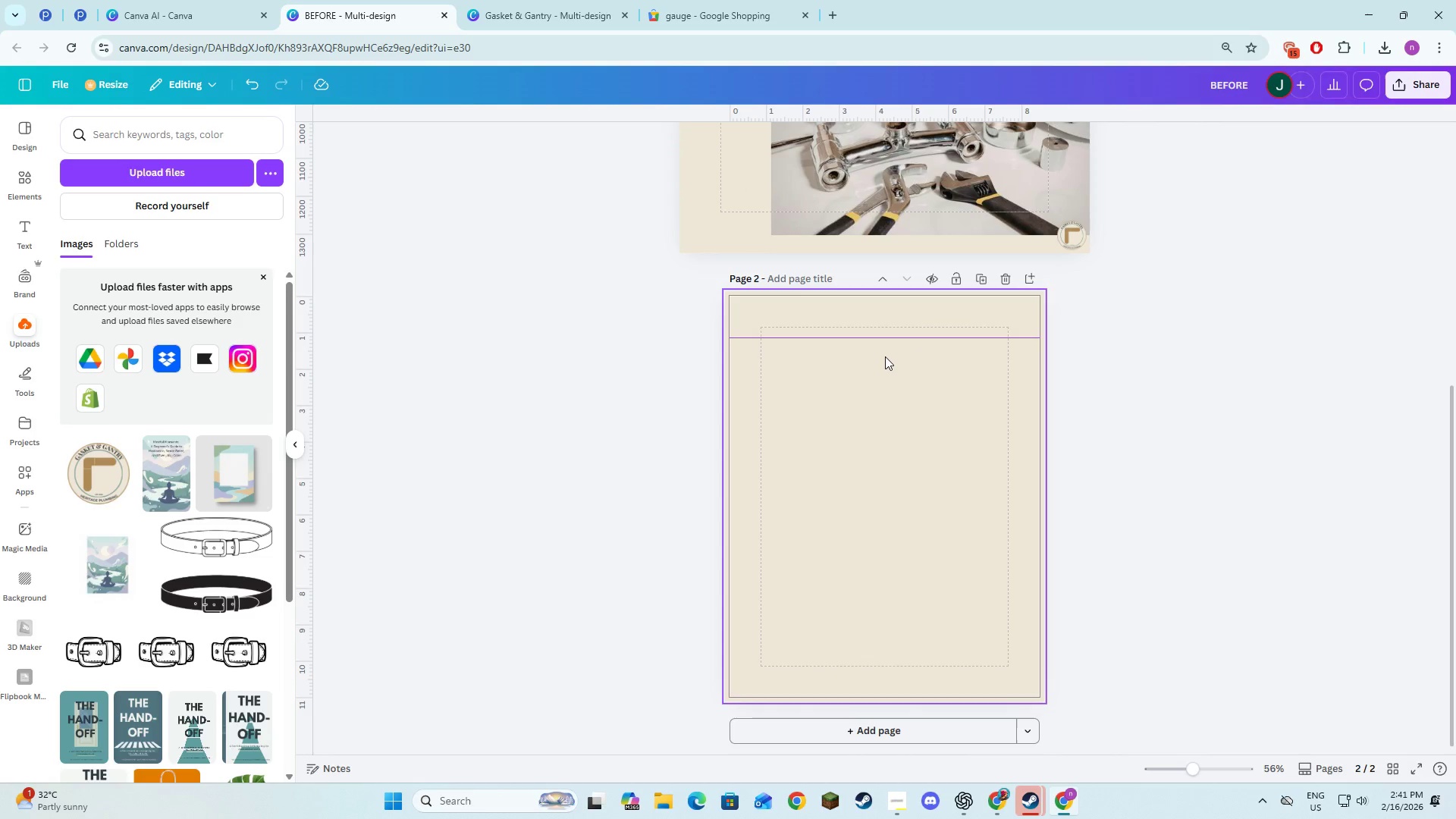 
key(Control+Z)
 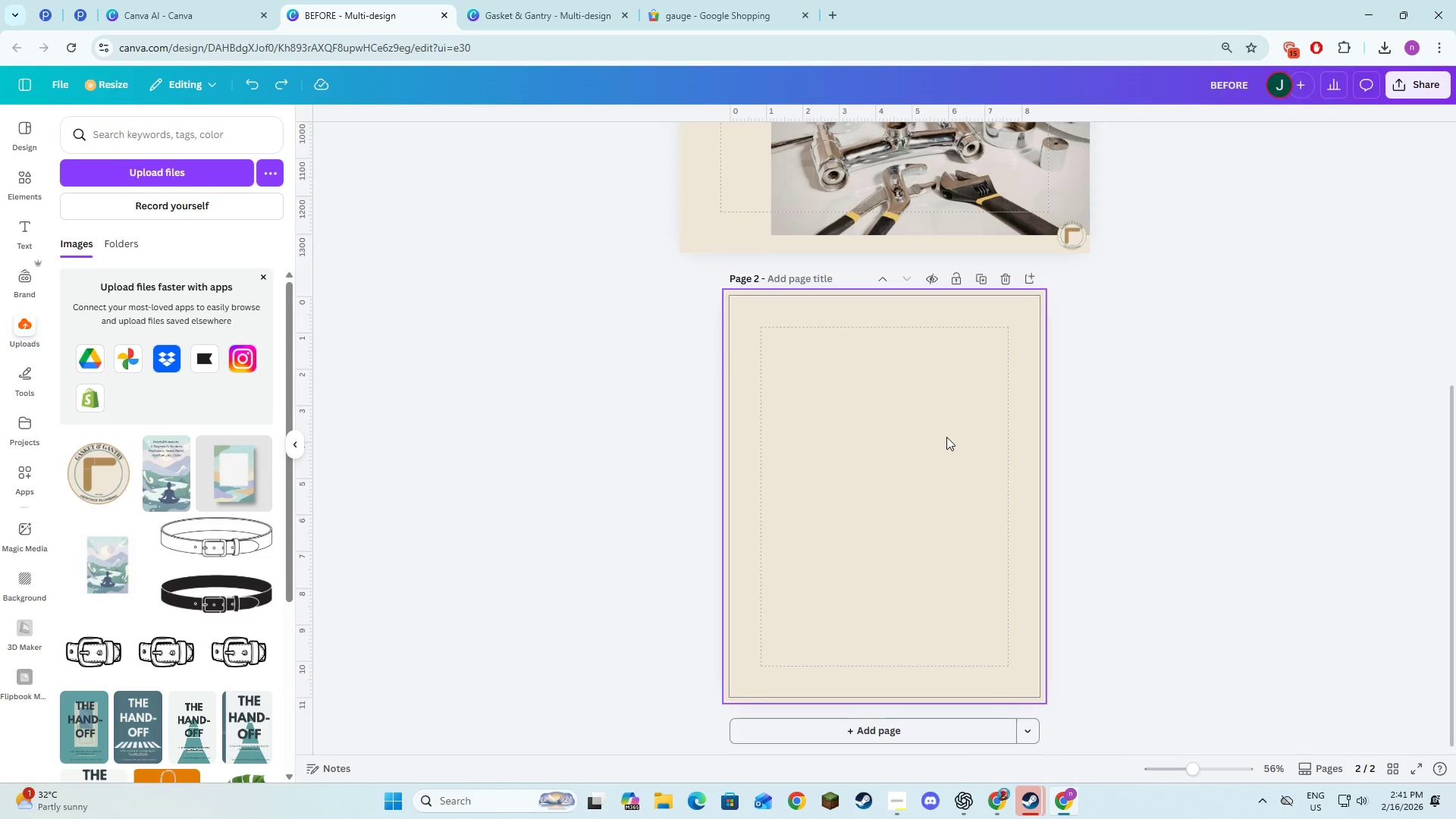 
key(Alt+AltLeft)
 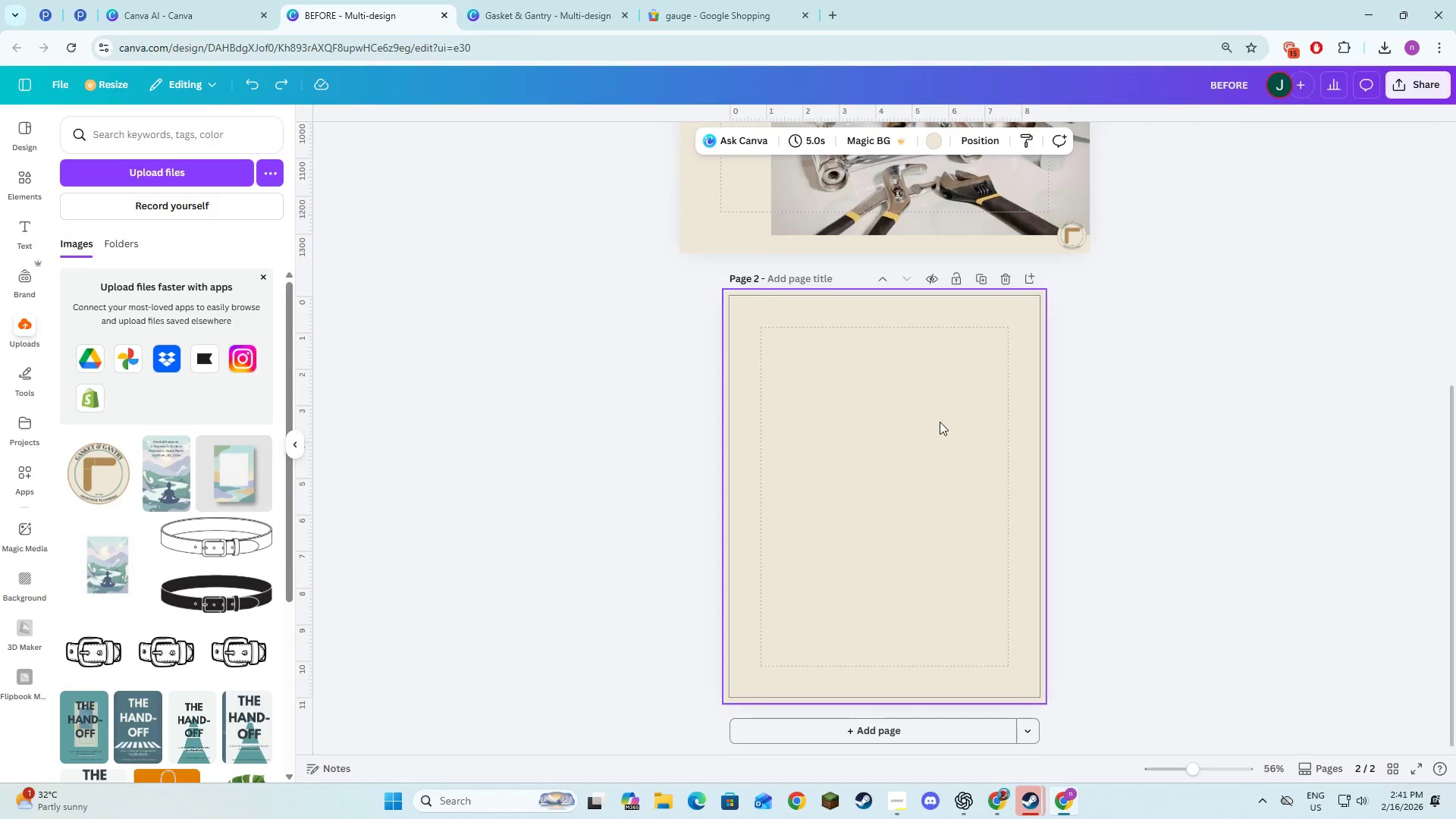 
key(Alt+Tab)
 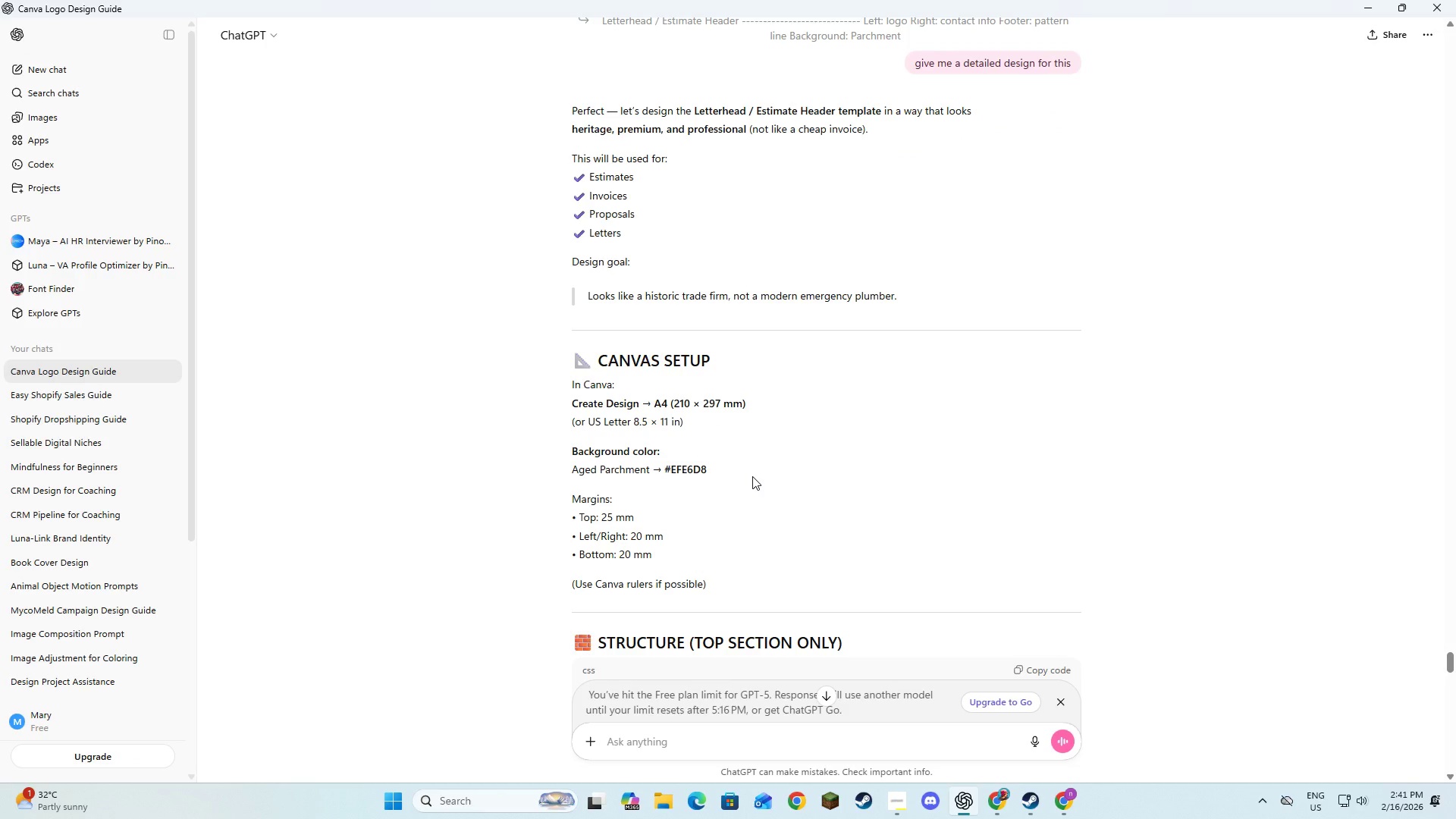 
scroll: coordinate [756, 482], scroll_direction: down, amount: 5.0
 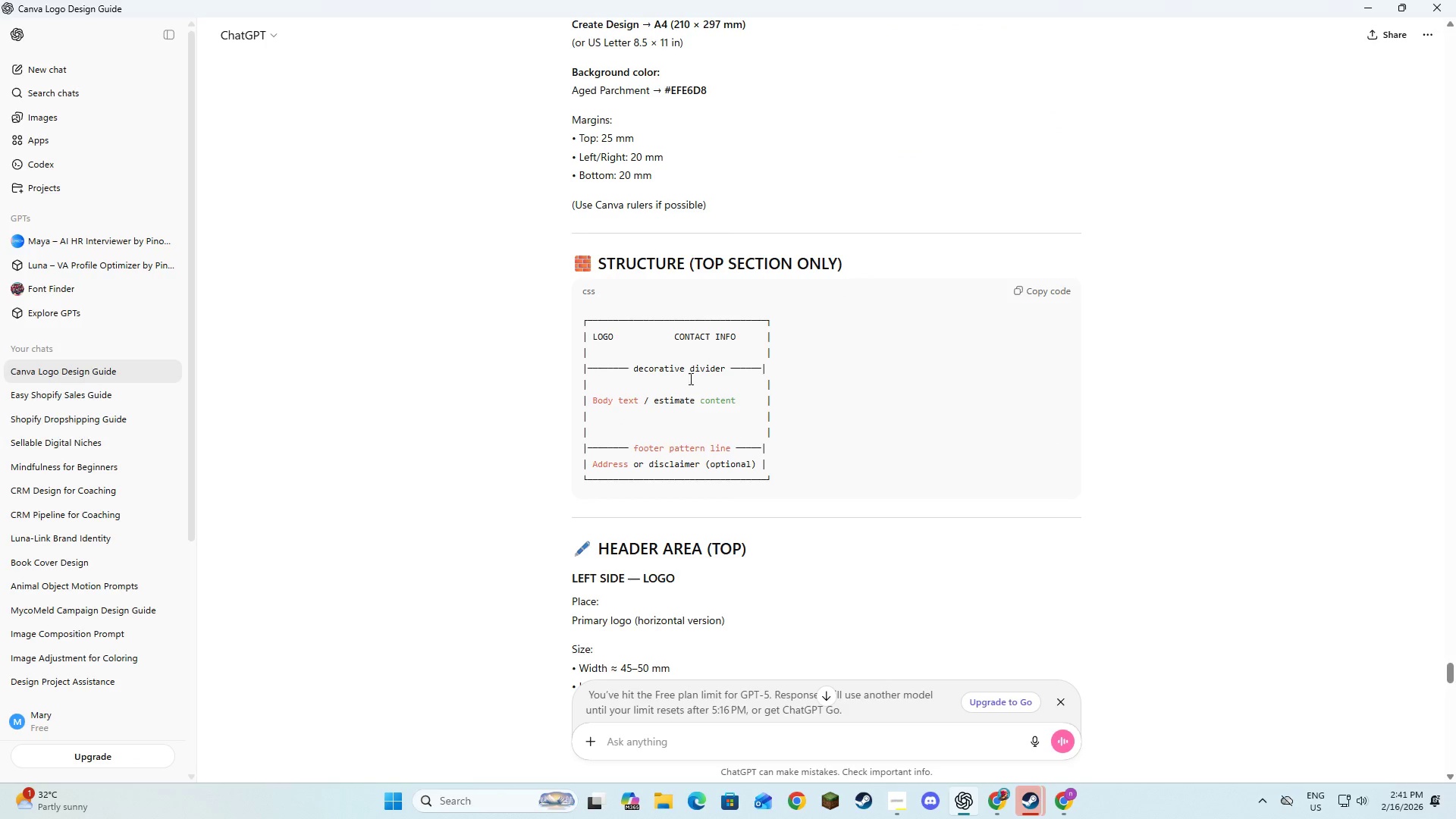 
key(Alt+AltLeft)
 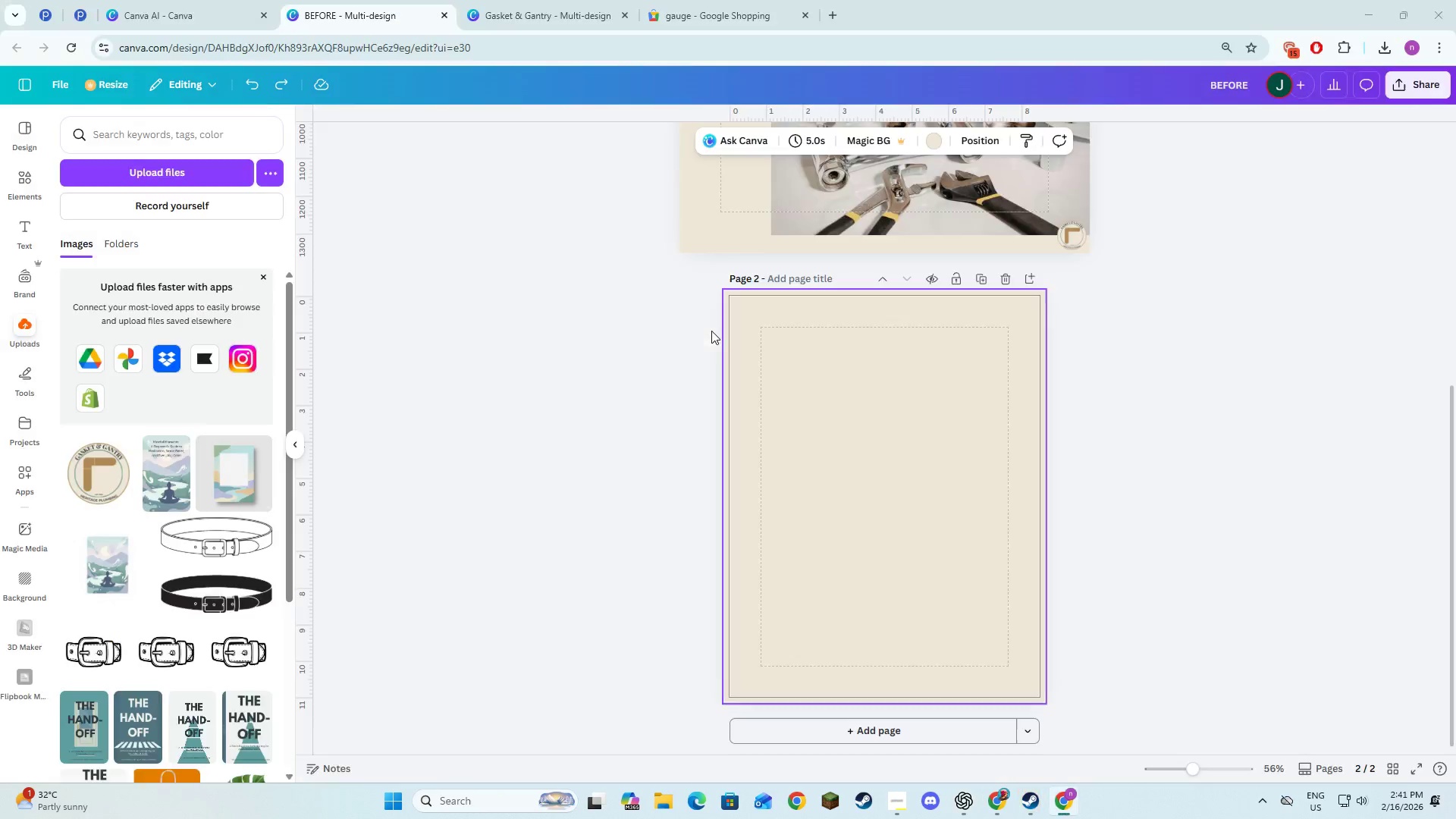 
key(Alt+Tab)
 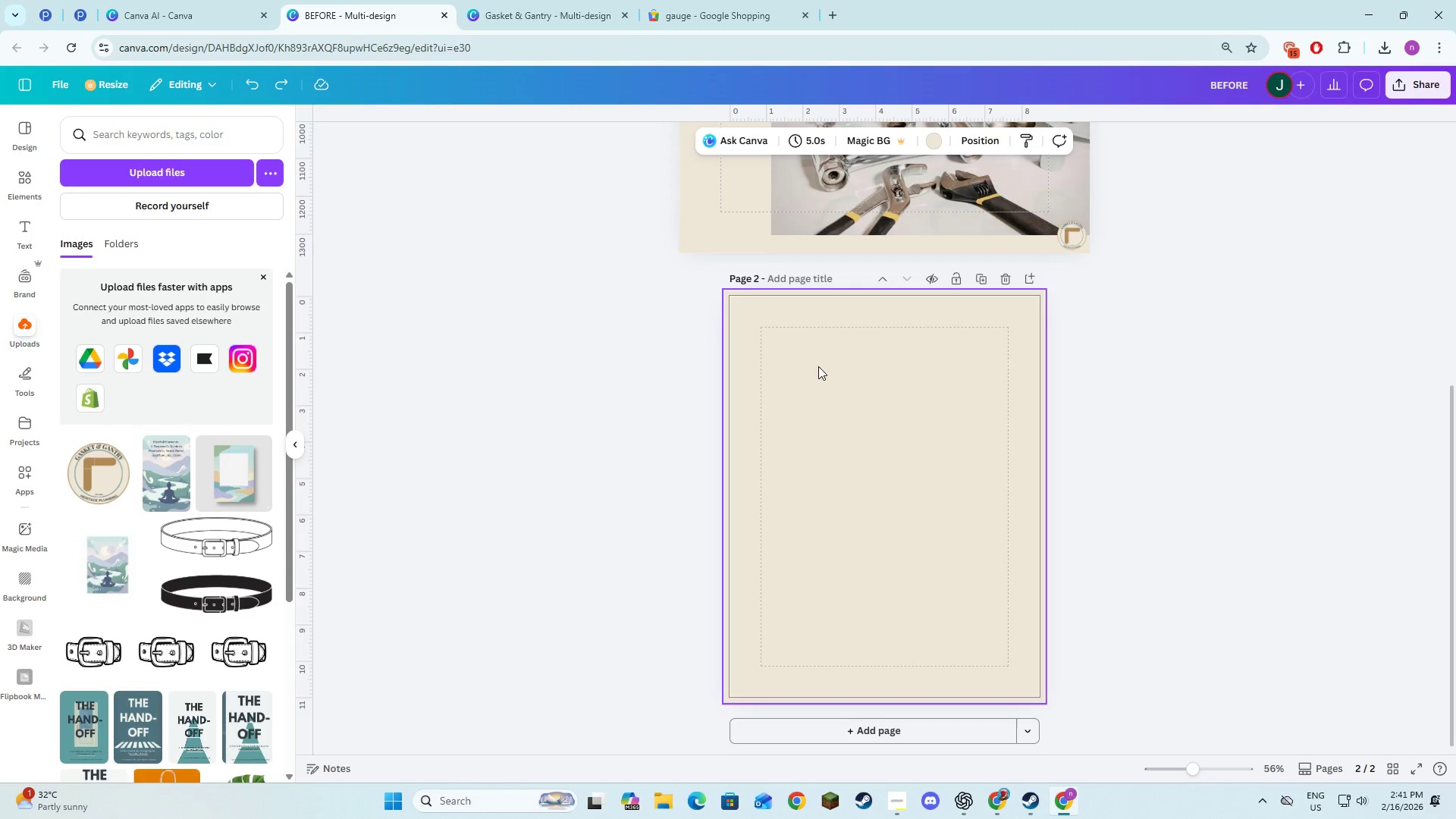 
key(Alt+AltLeft)
 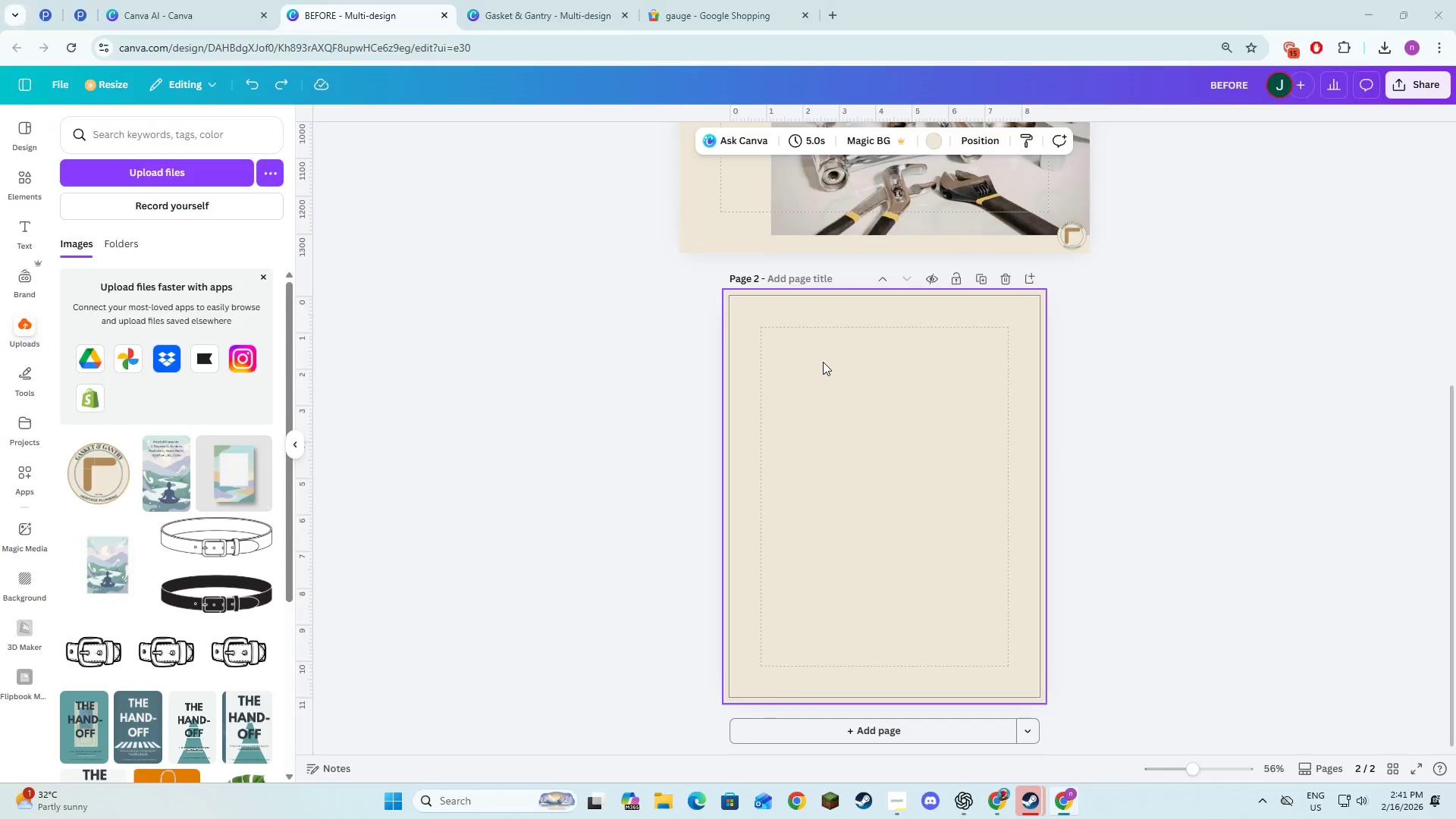 
key(Alt+Tab)
 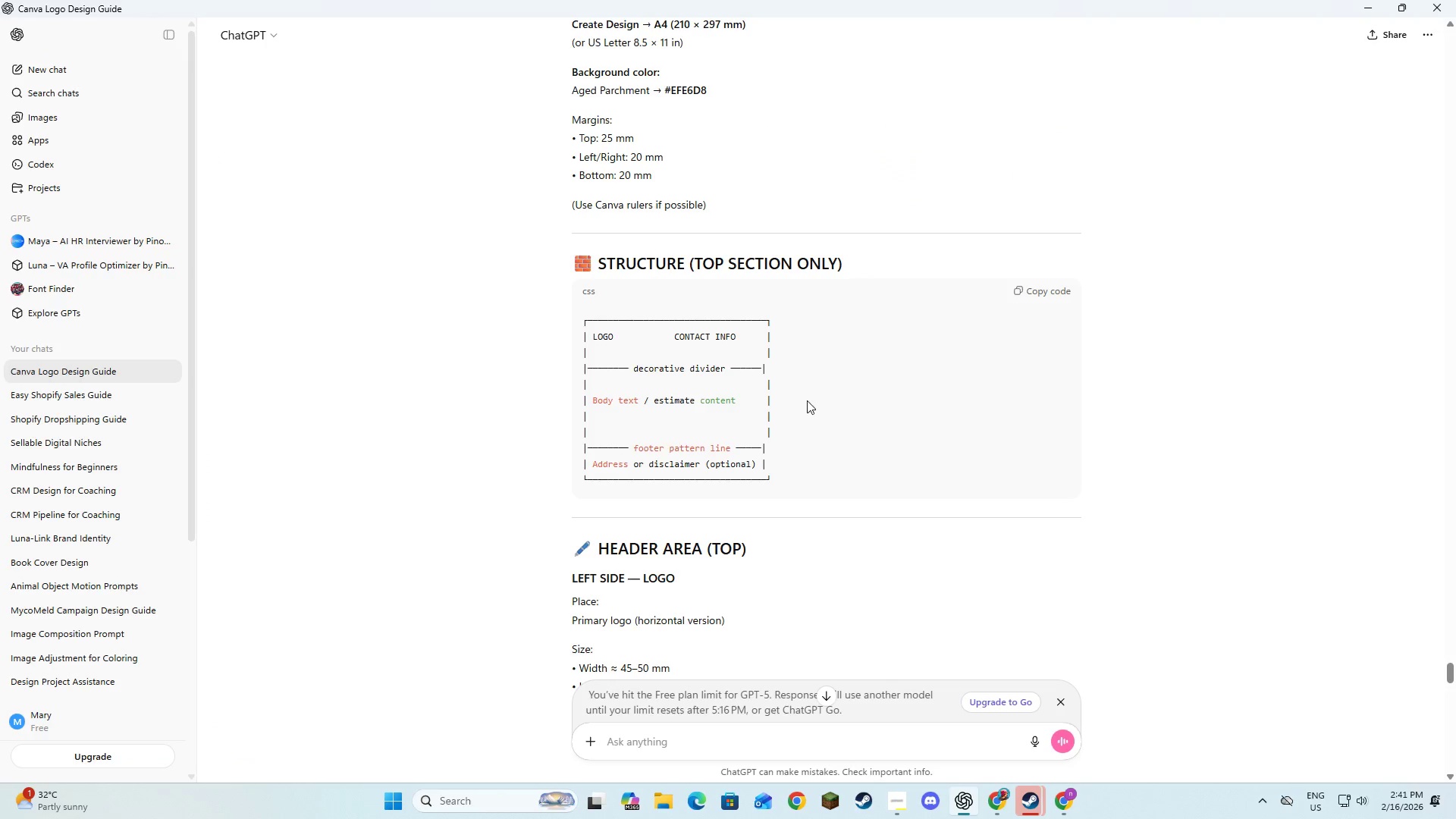 
scroll: coordinate [812, 403], scroll_direction: down, amount: 3.0
 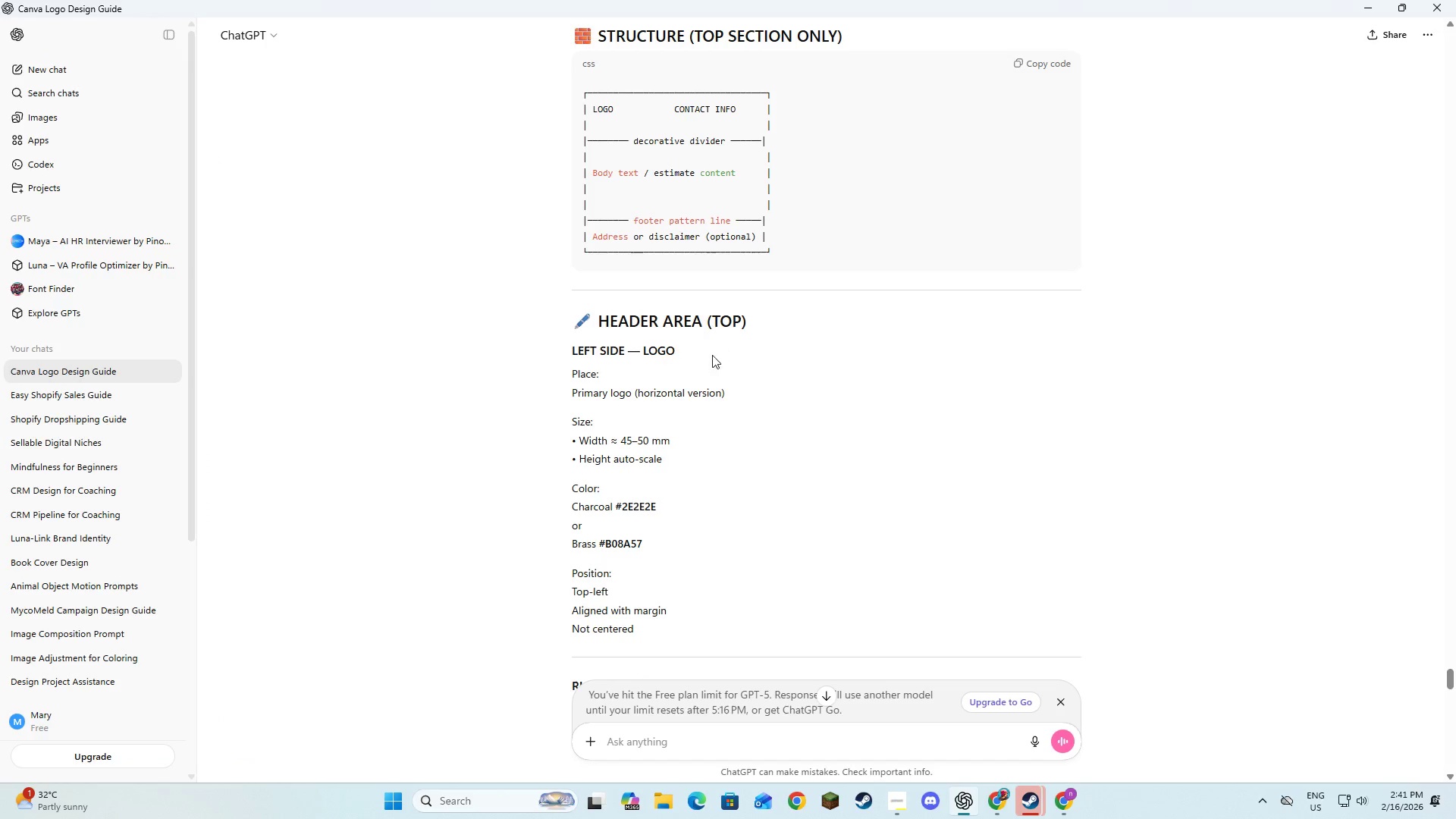 
left_click_drag(start_coordinate=[692, 344], to_coordinate=[658, 344])
 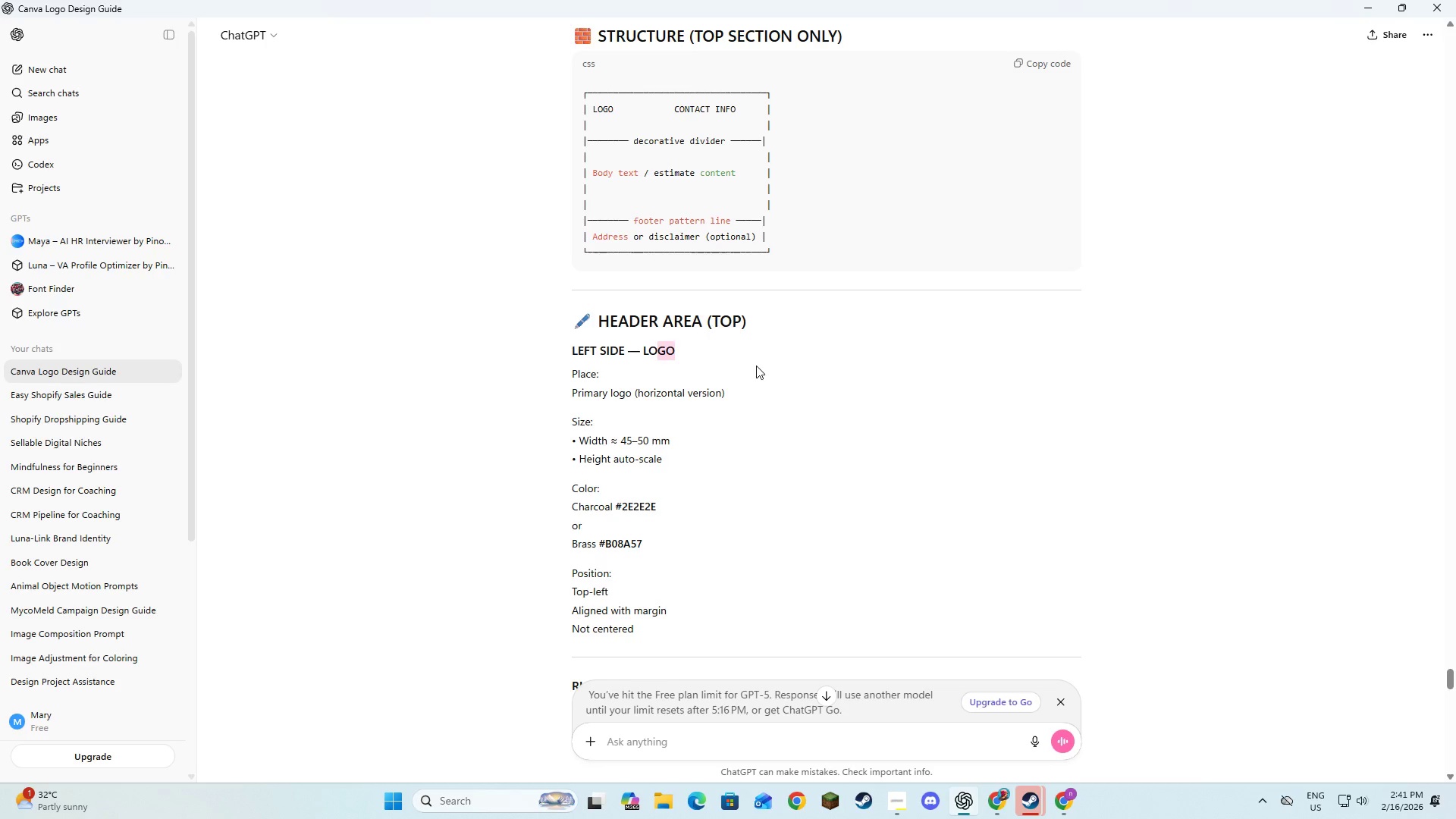 
left_click([756, 366])
 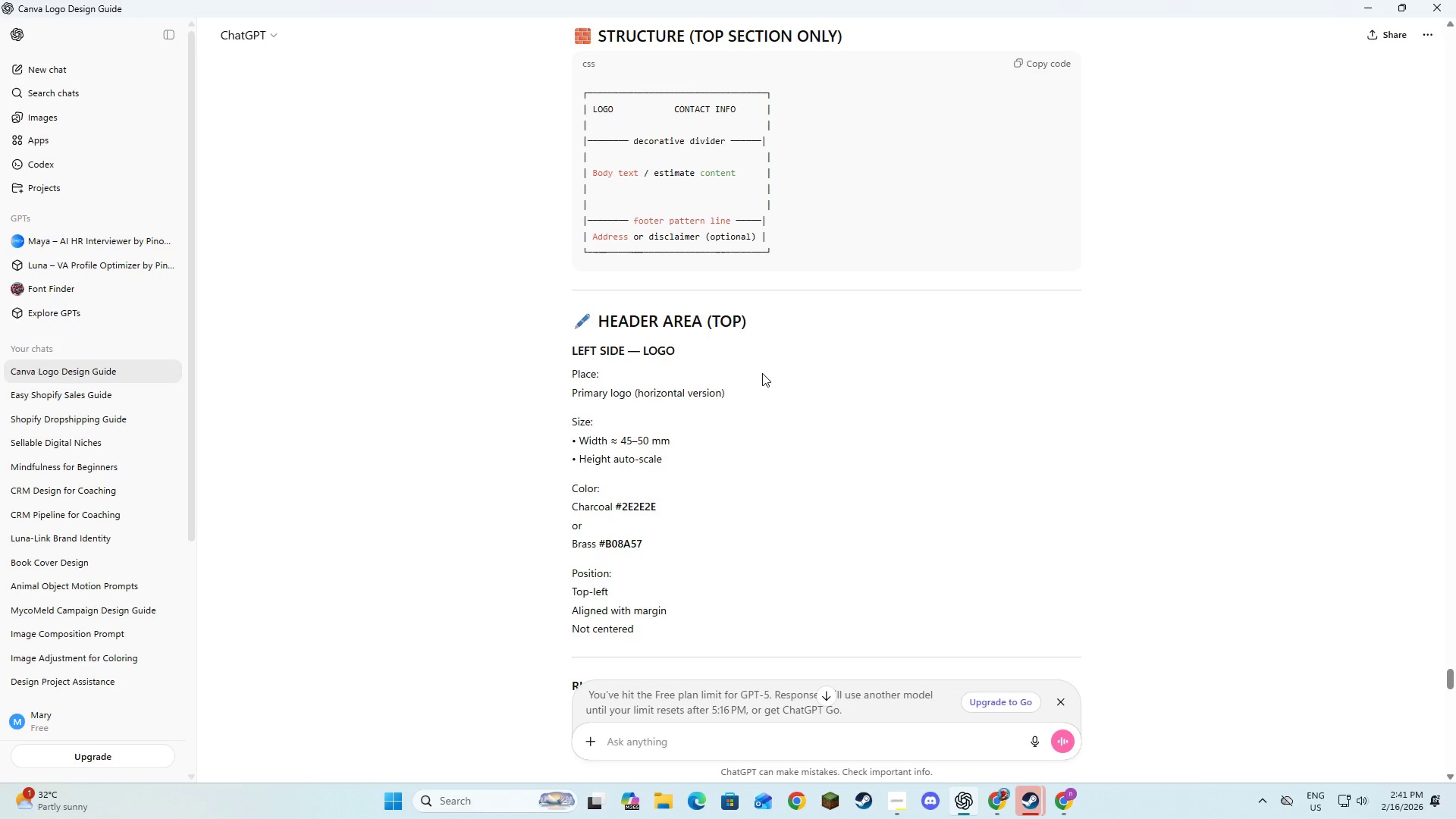 
key(Alt+AltLeft)
 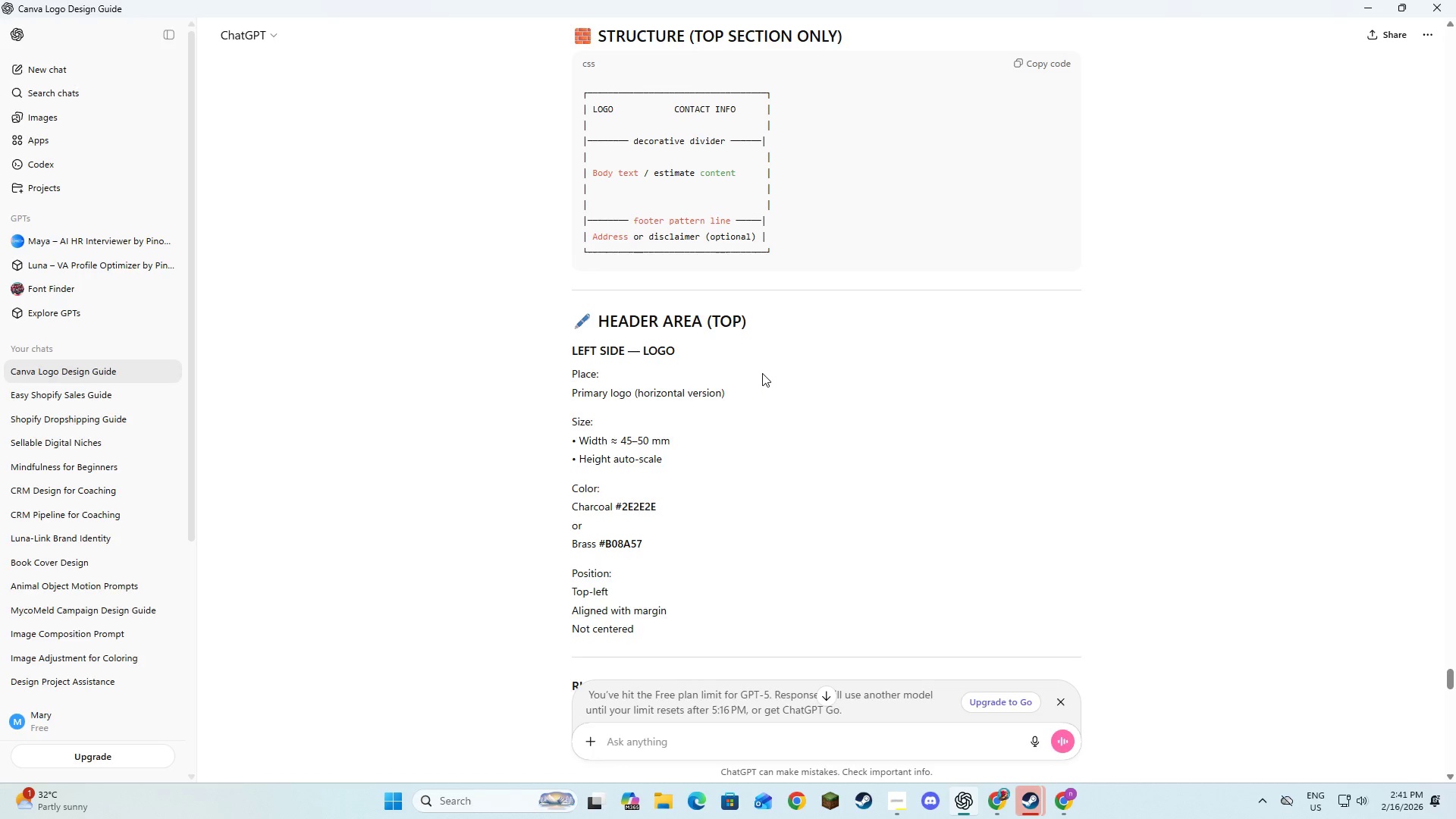 
key(Alt+Tab)
 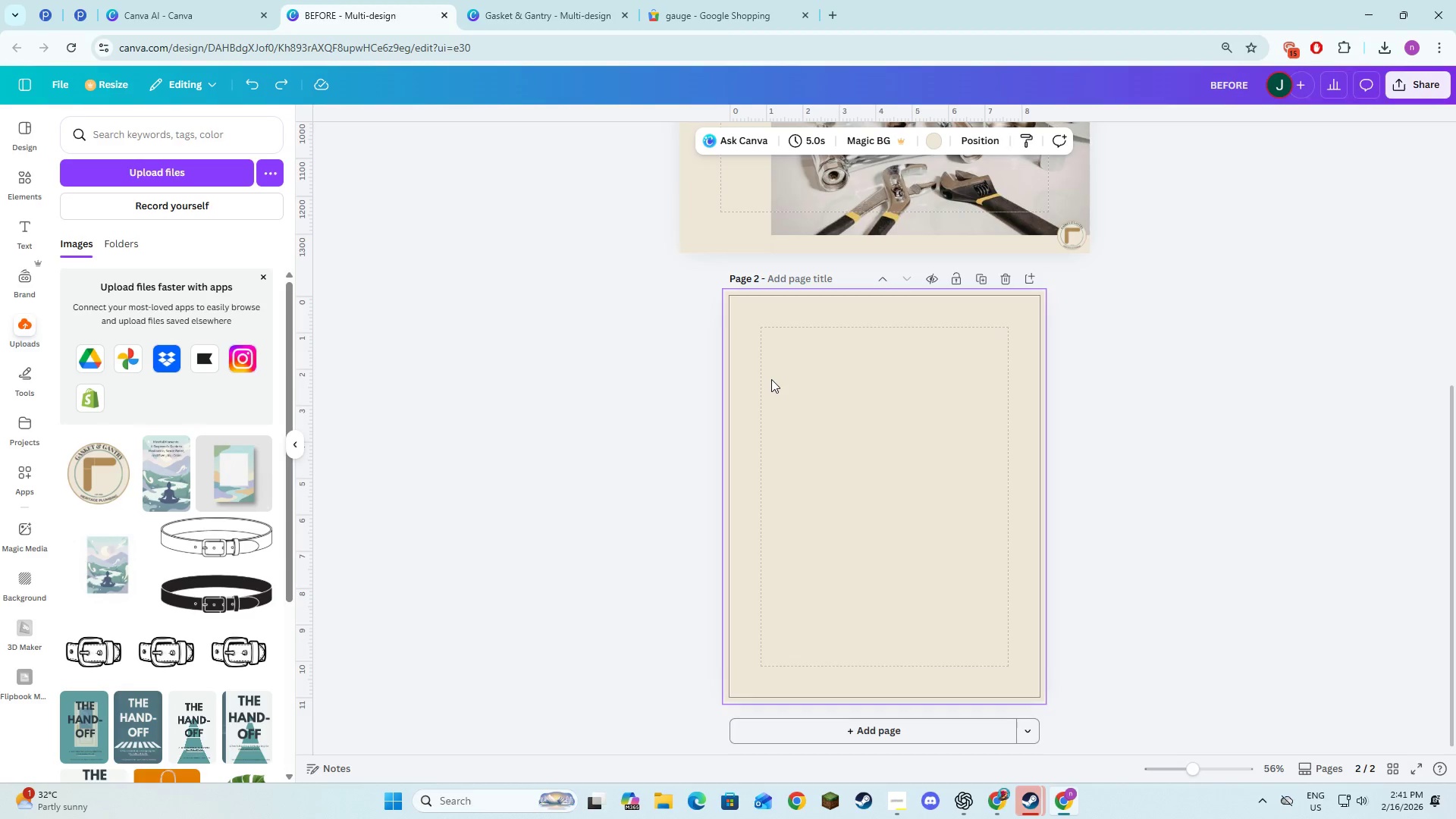 
key(Alt+AltLeft)
 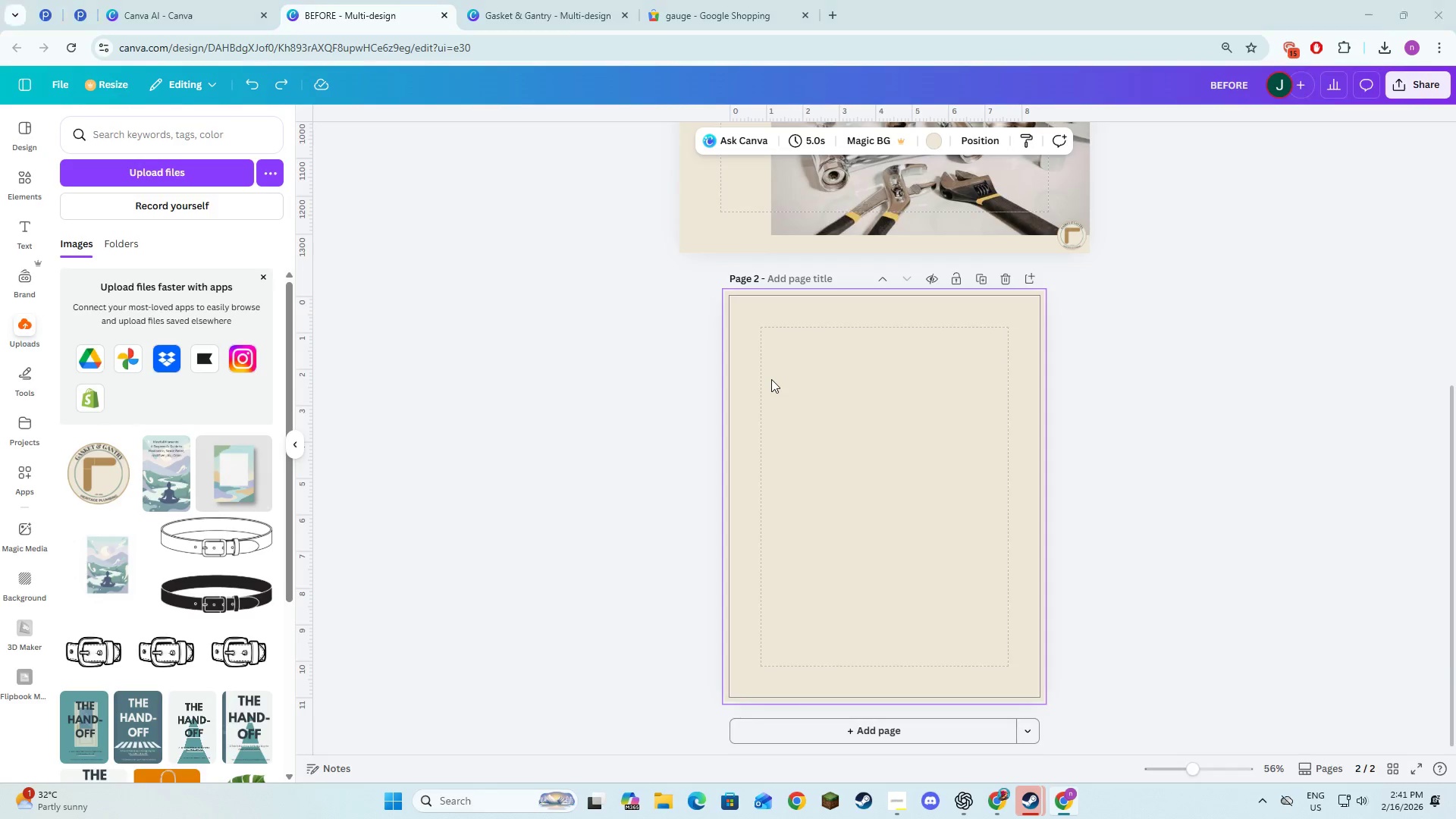 
key(Alt+Tab)
 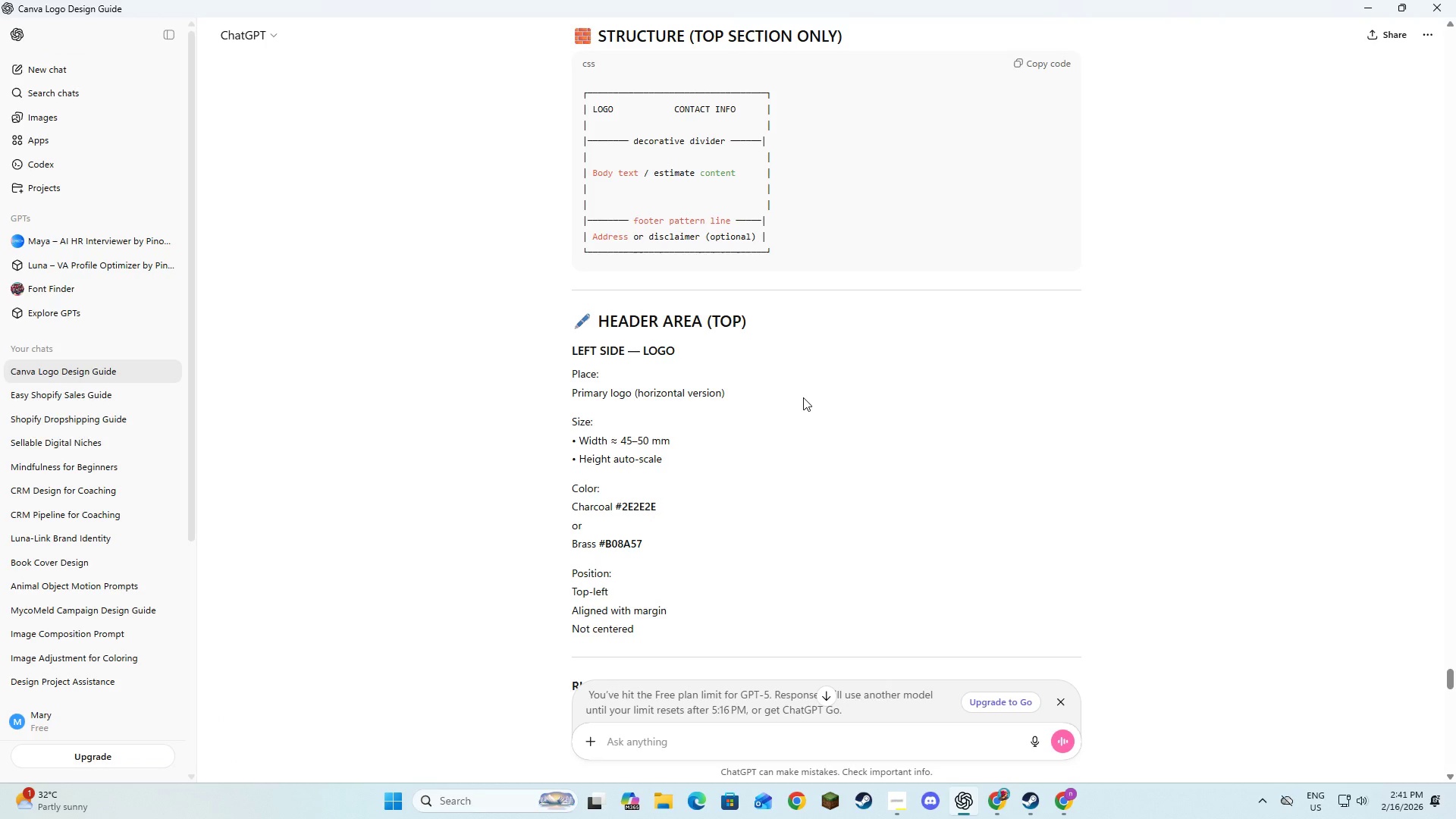 
key(Alt+AltLeft)
 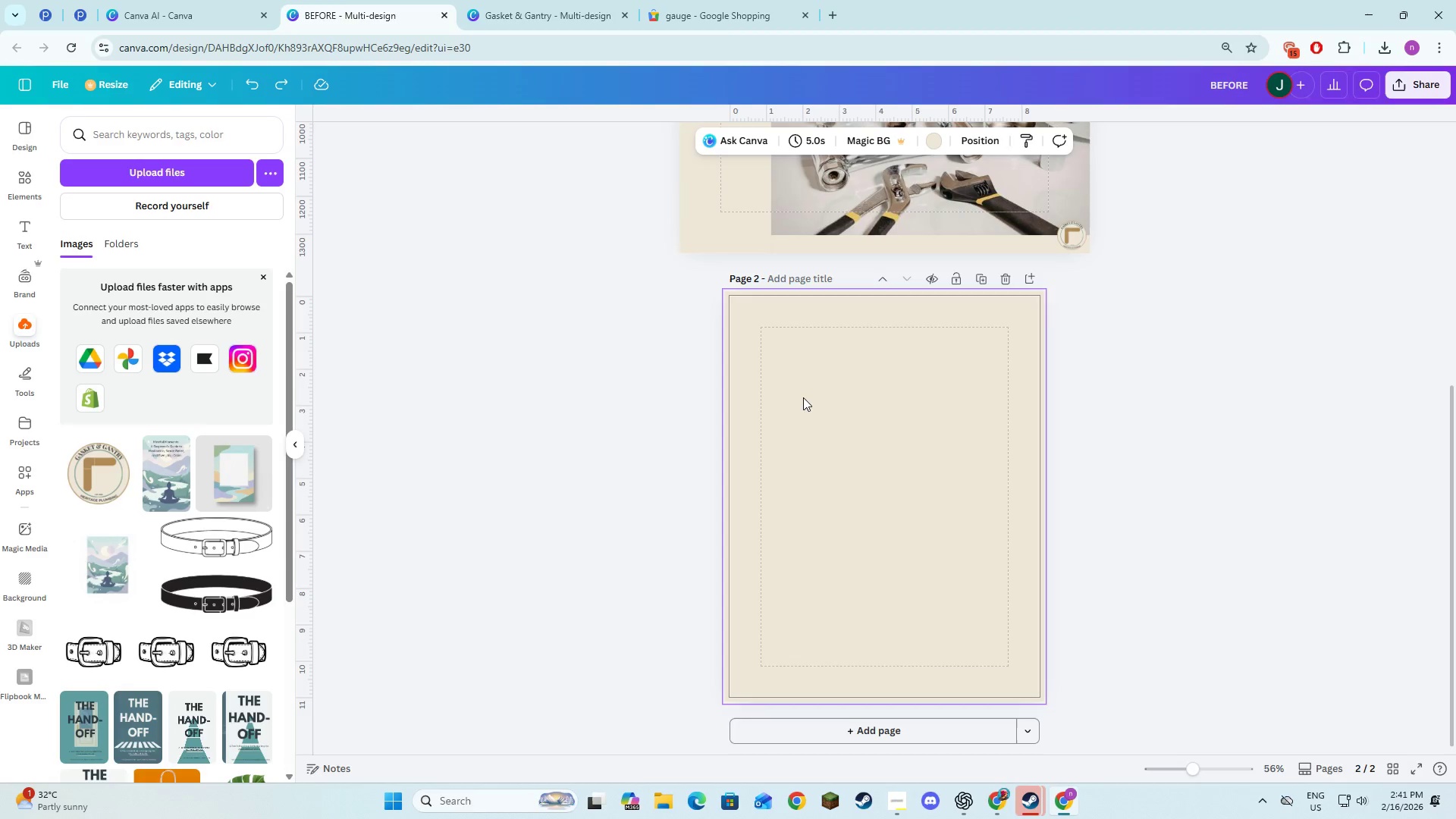 
key(Alt+Tab)
 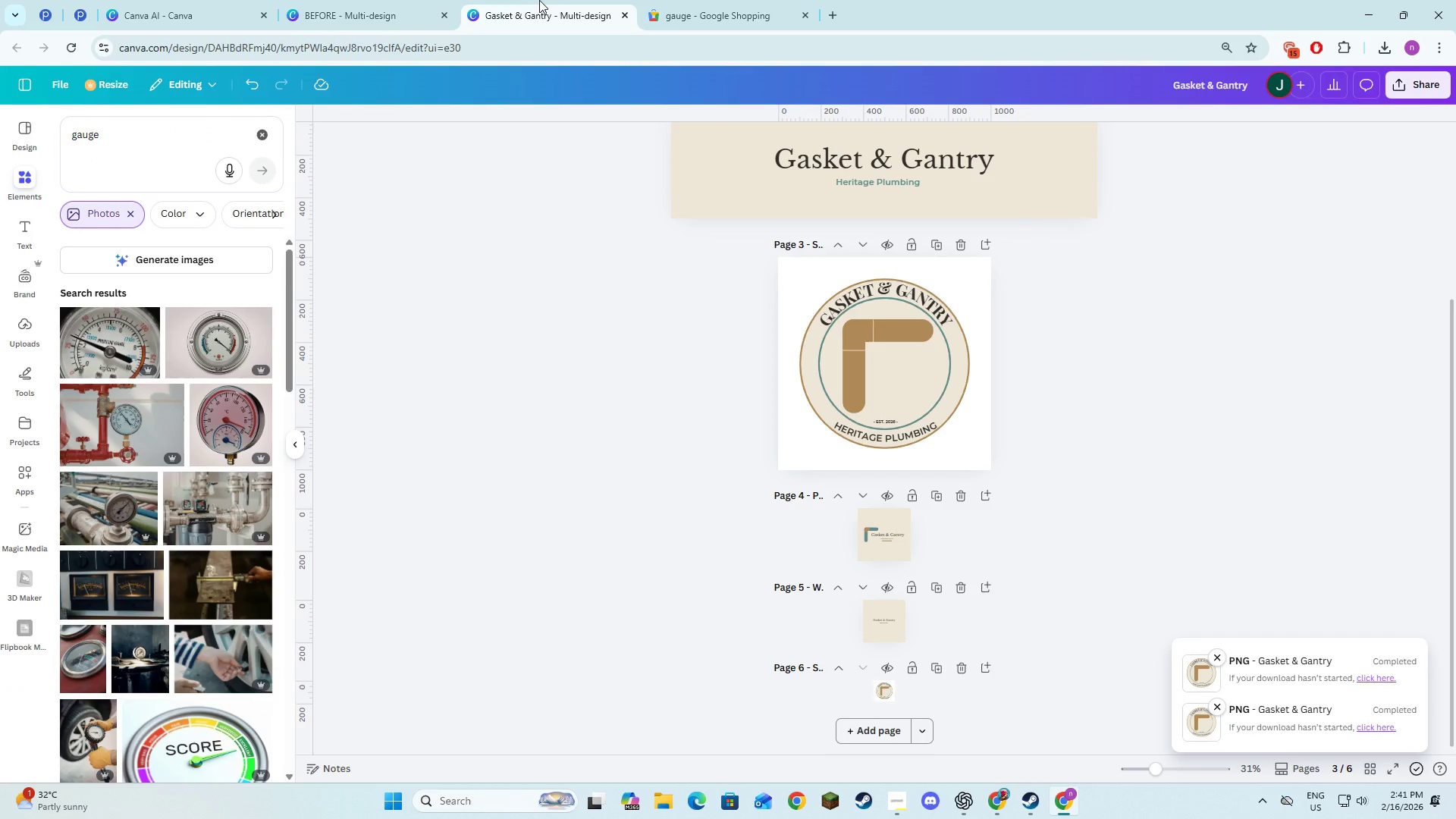 
scroll: coordinate [1216, 228], scroll_direction: up, amount: 8.0
 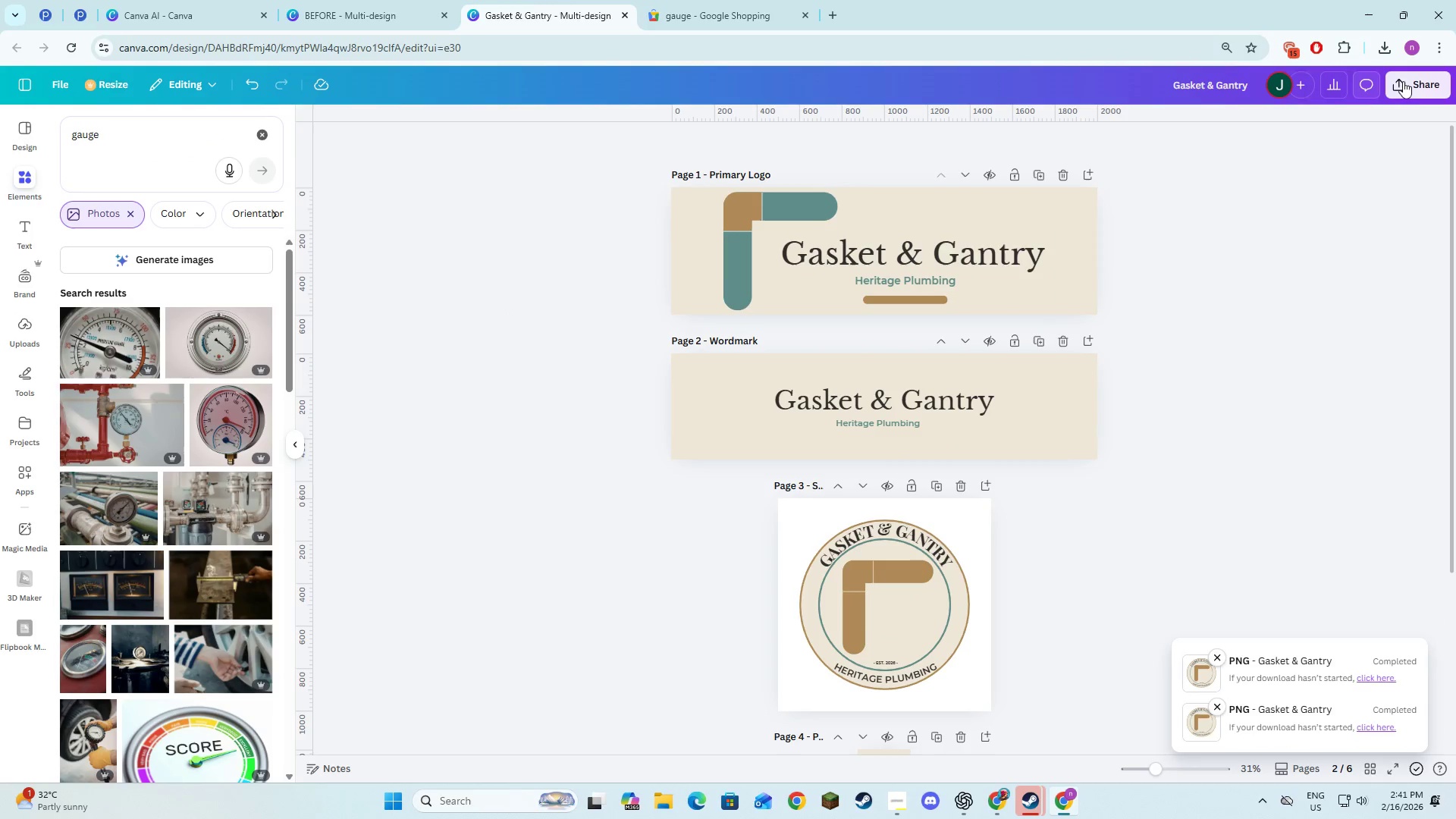 
left_click([1406, 83])
 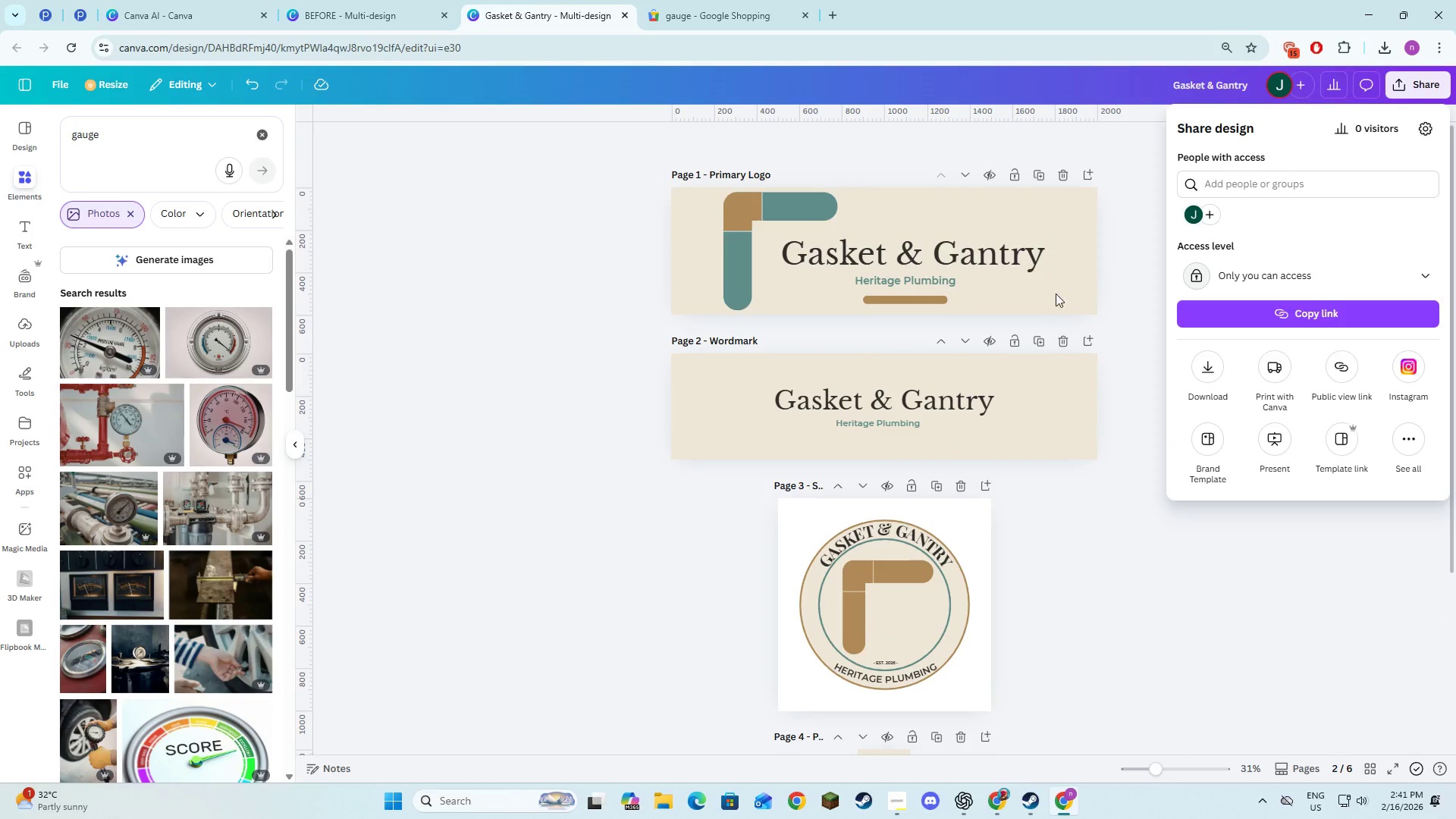 
left_click([1144, 277])
 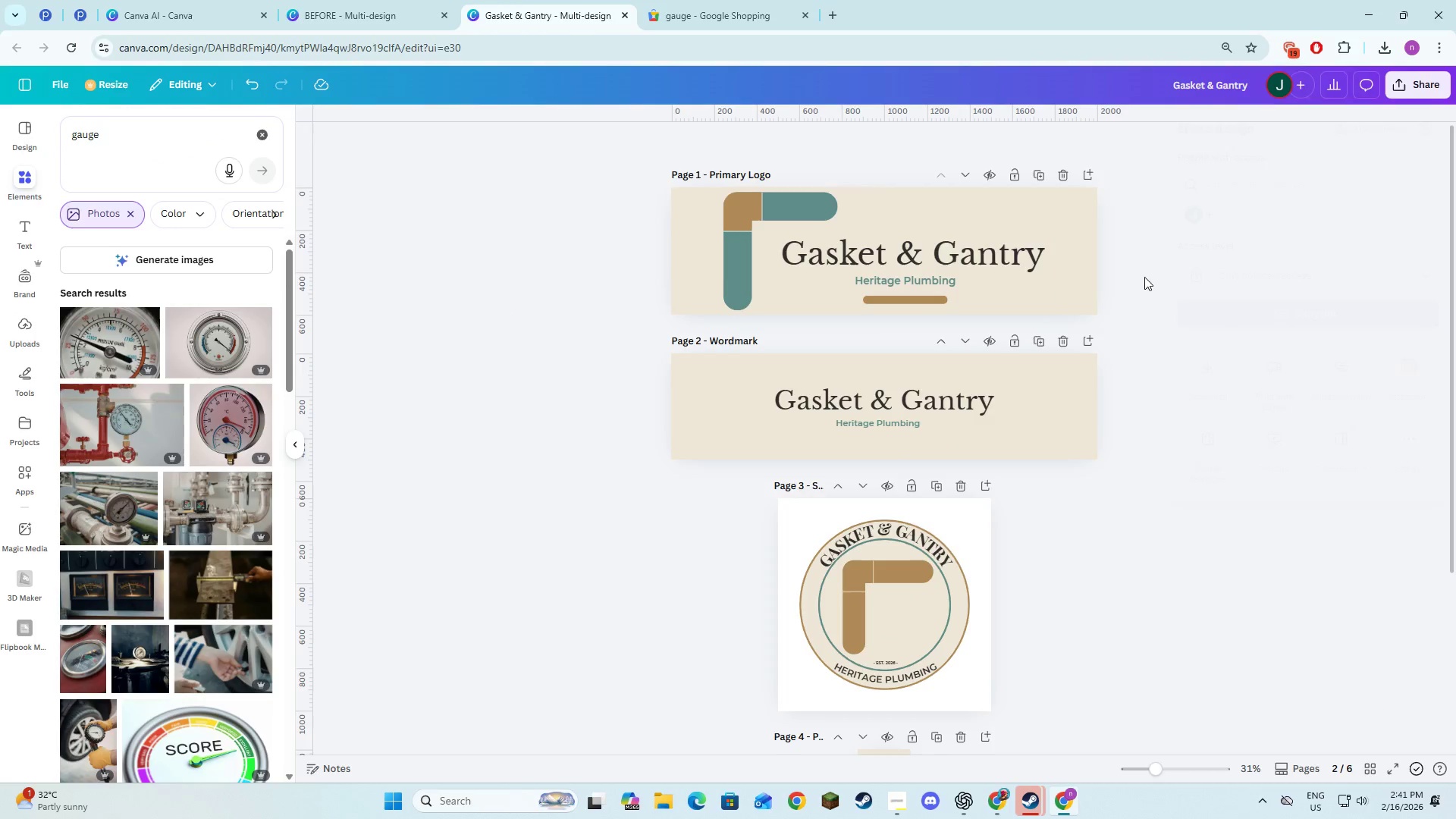 
key(Alt+AltLeft)
 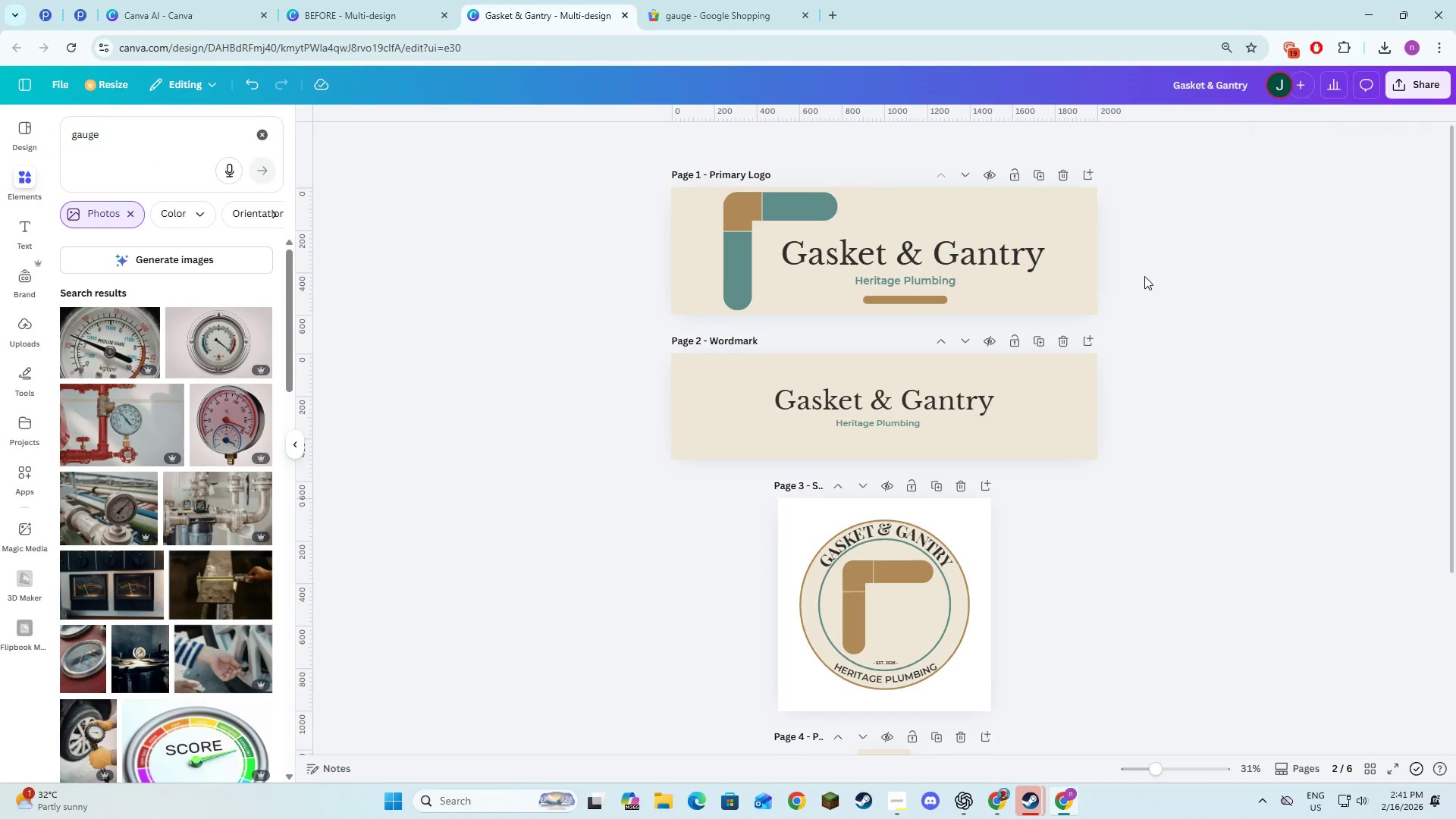 
key(Alt+Tab)
 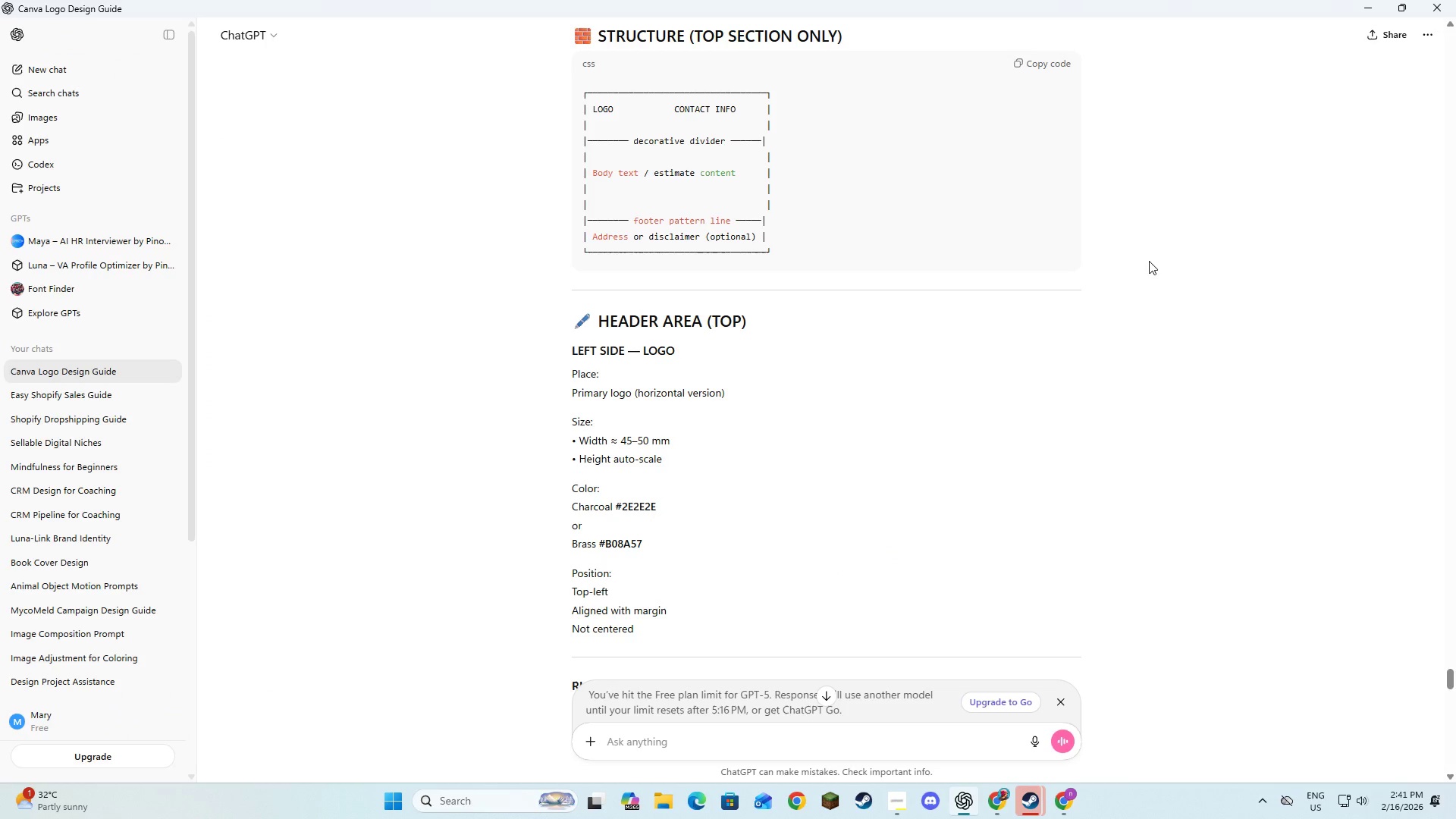 
key(Alt+AltLeft)
 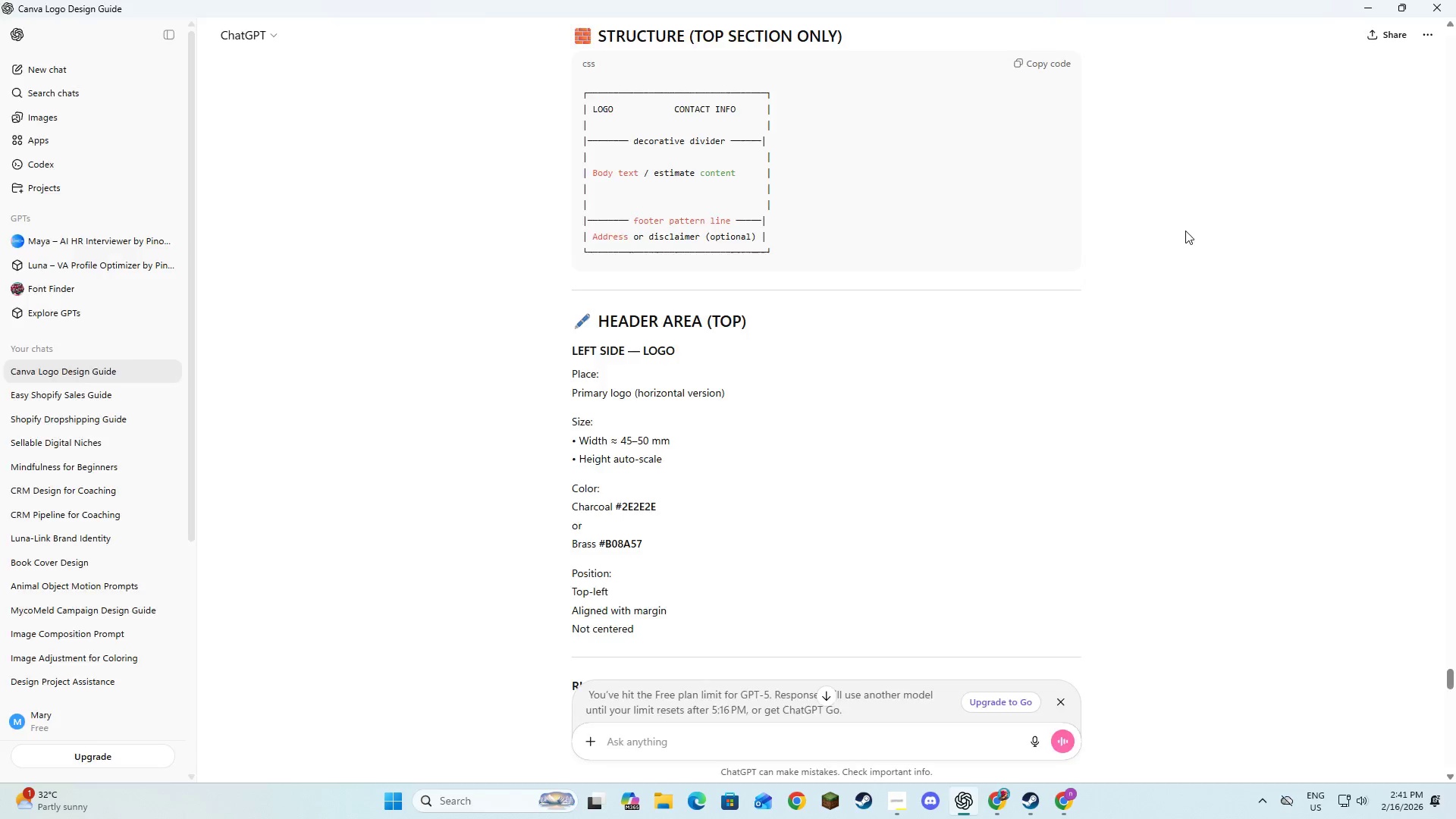 
key(Alt+Tab)
 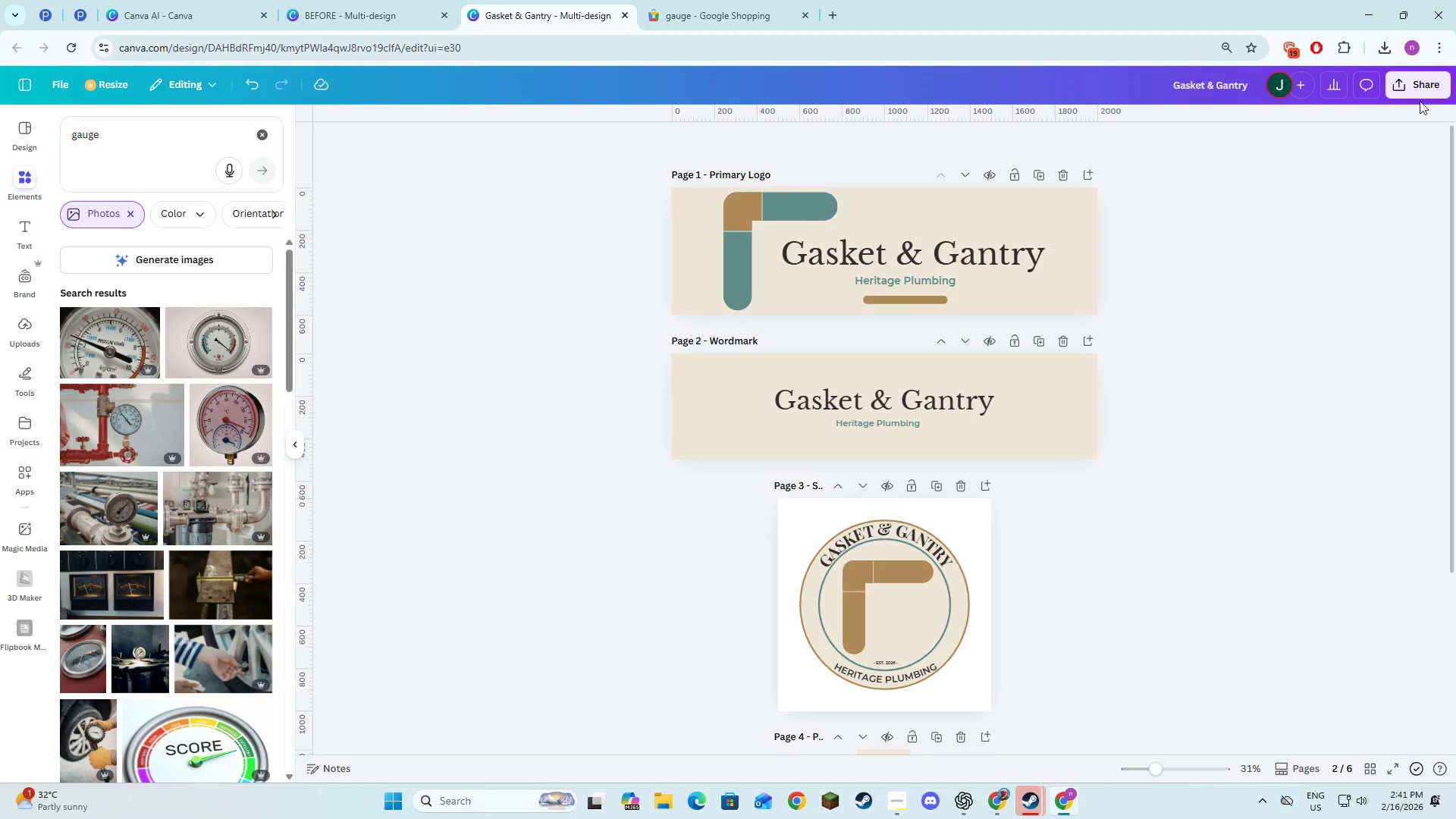 
left_click([1429, 82])
 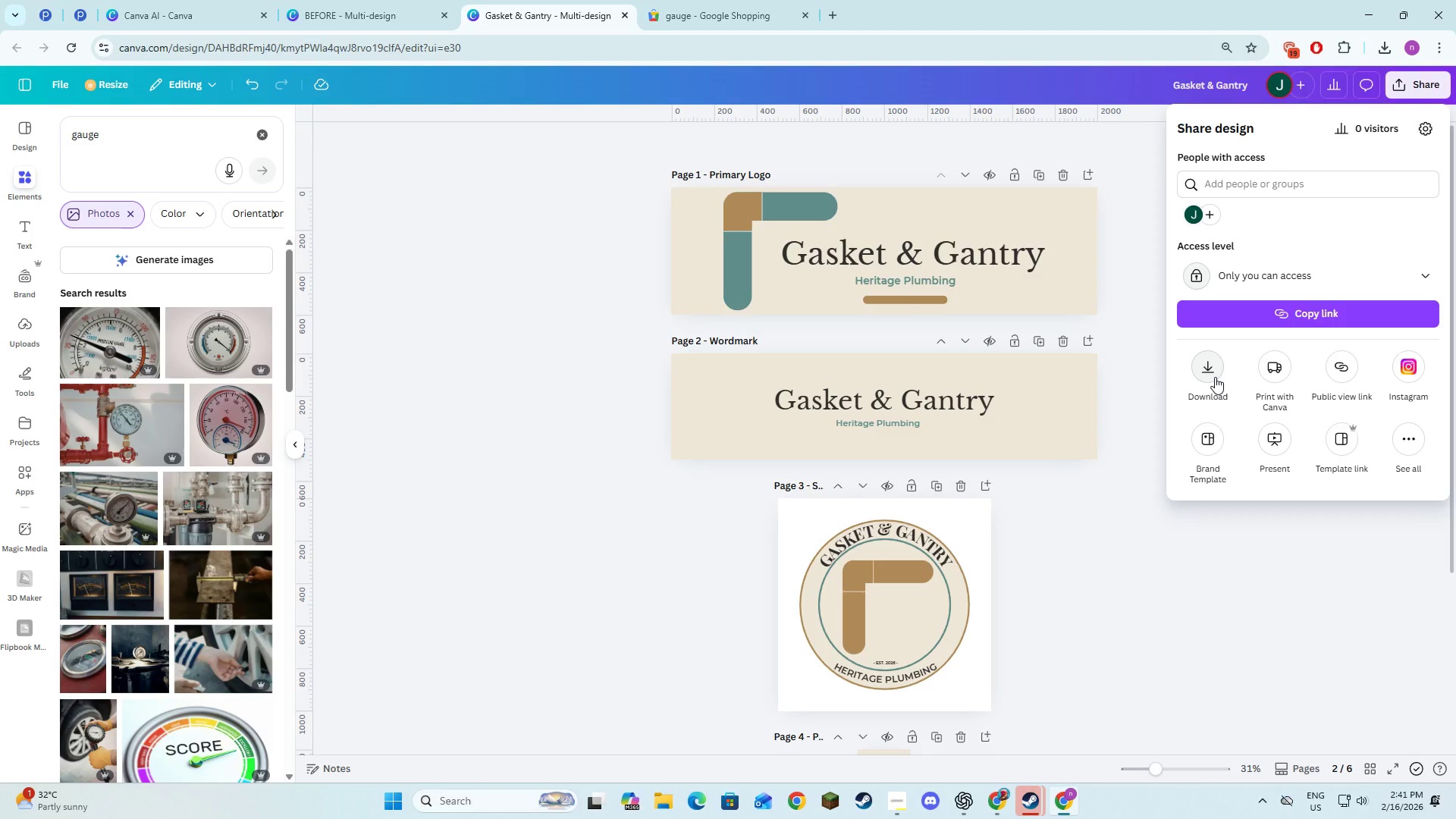 
left_click([1215, 377])
 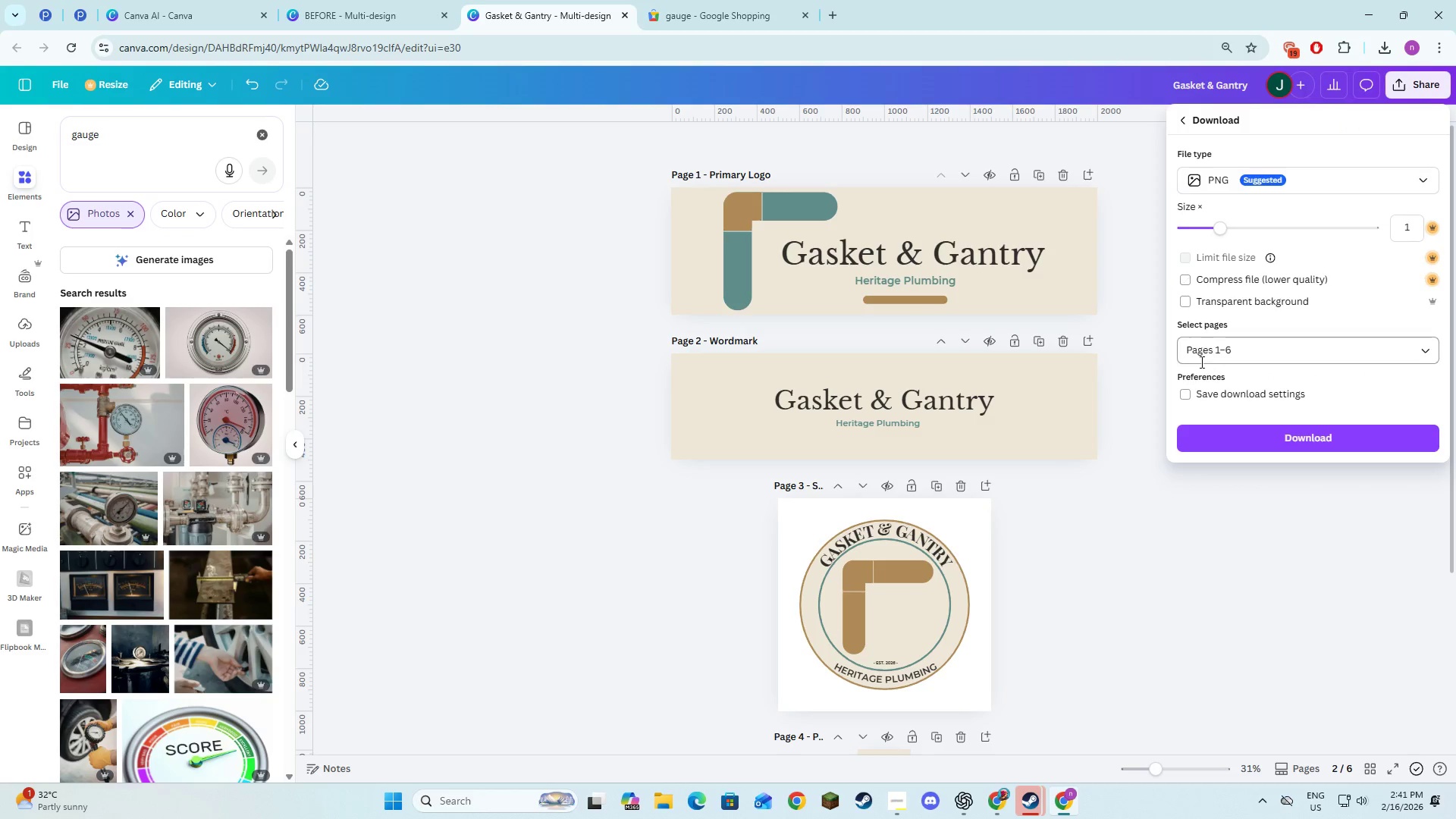 
left_click([1200, 345])
 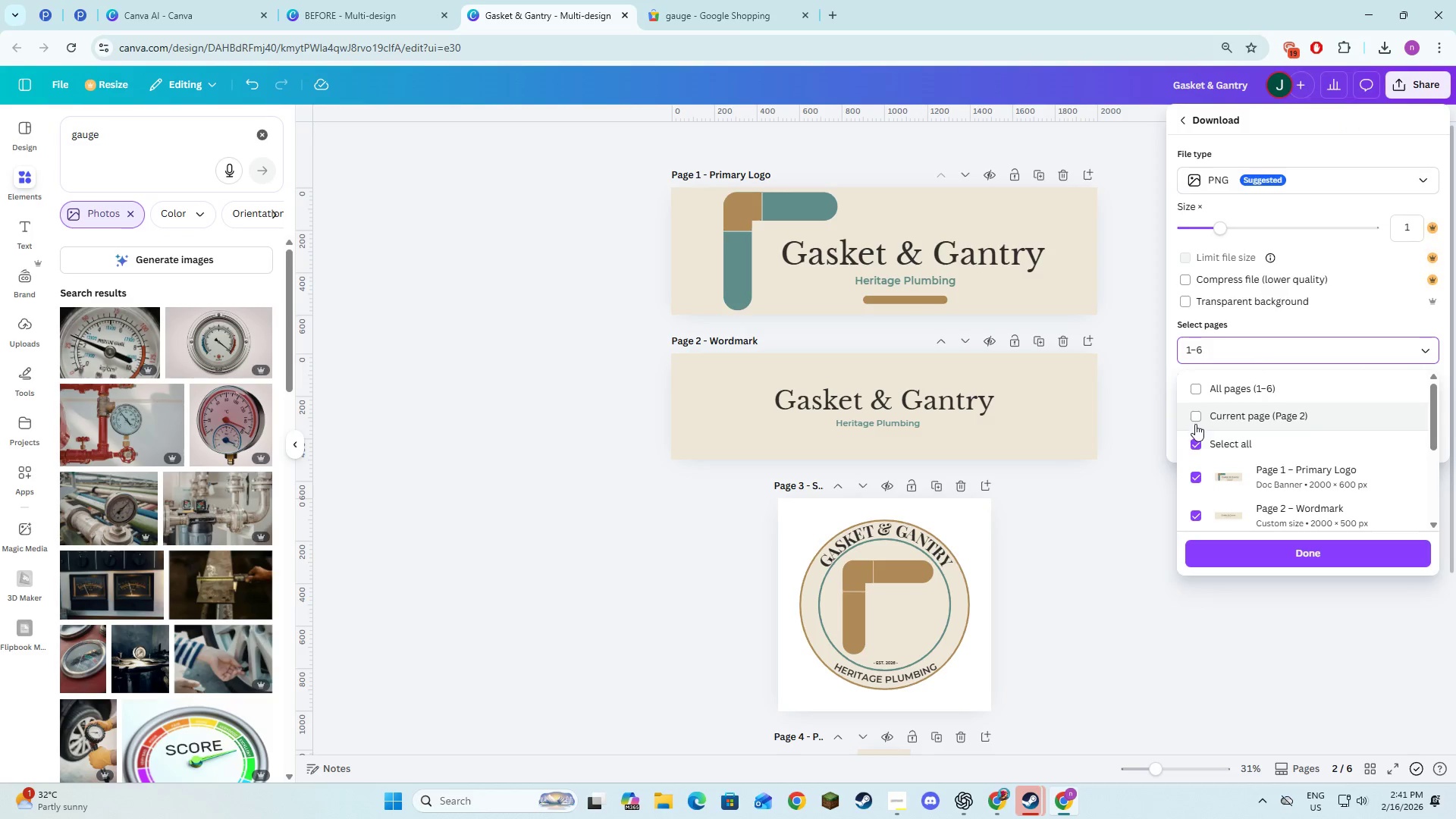 
left_click([1193, 441])
 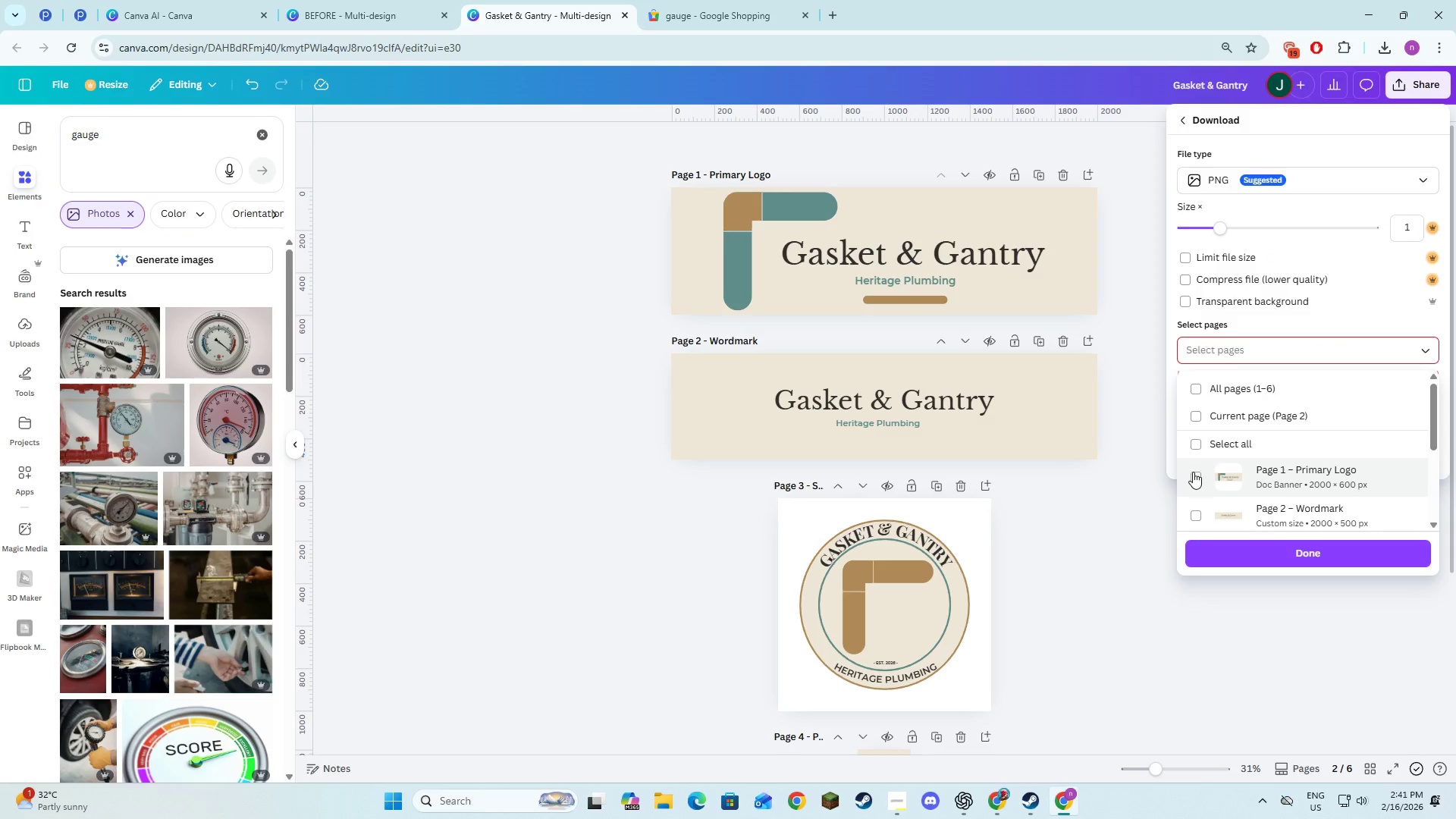 
left_click([1187, 482])
 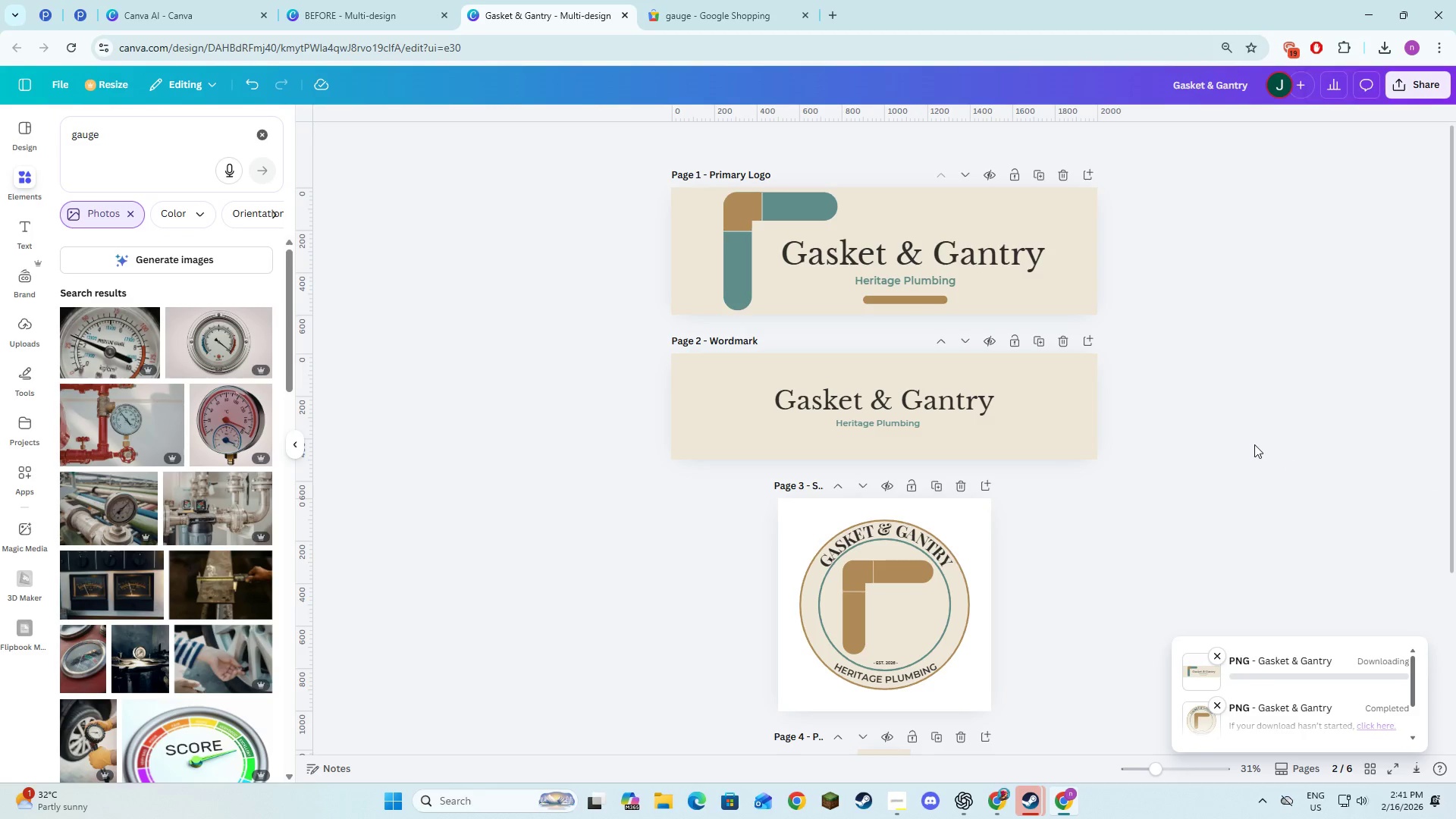 
key(Alt+AltLeft)
 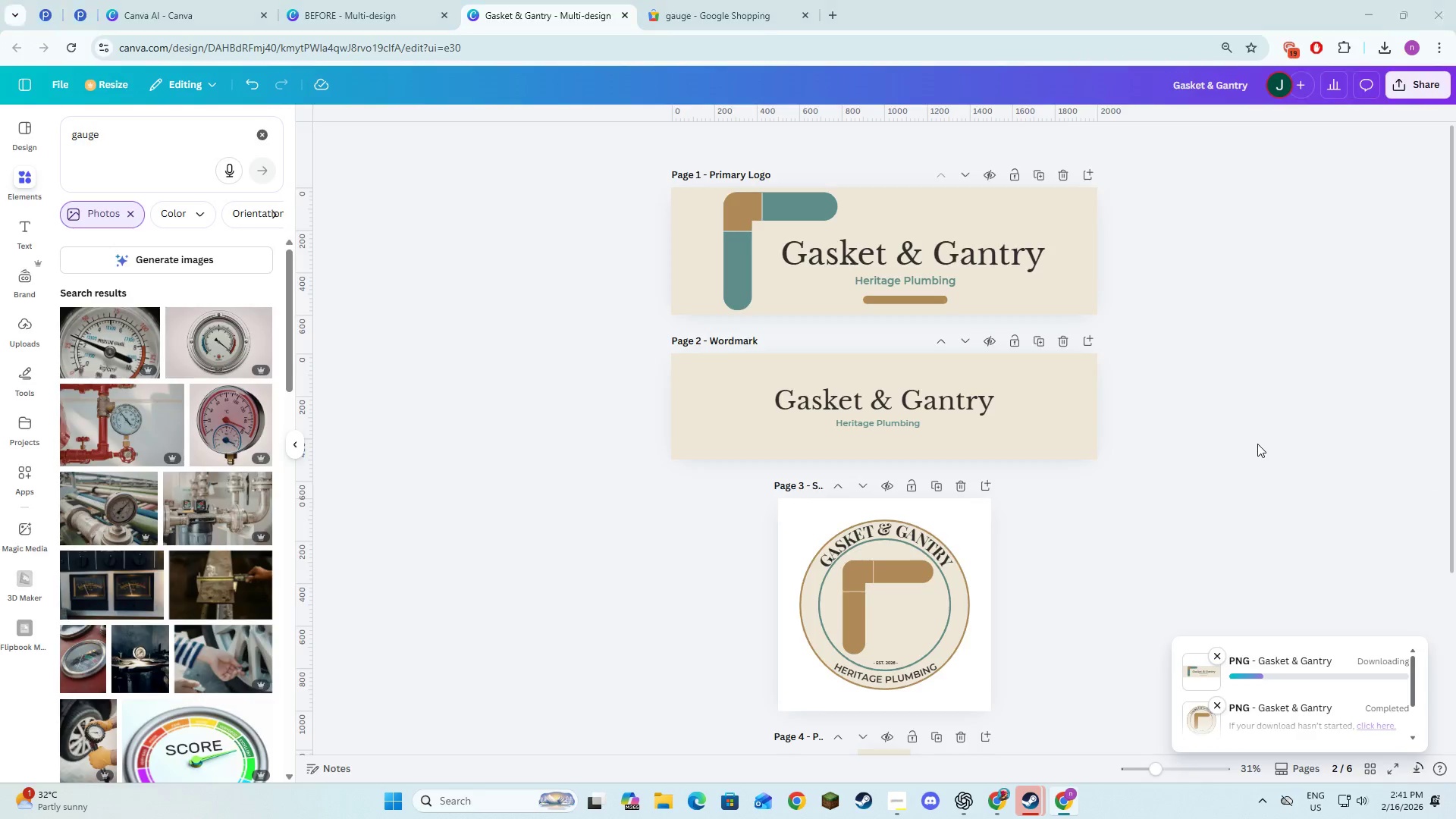 
key(Alt+Tab)
 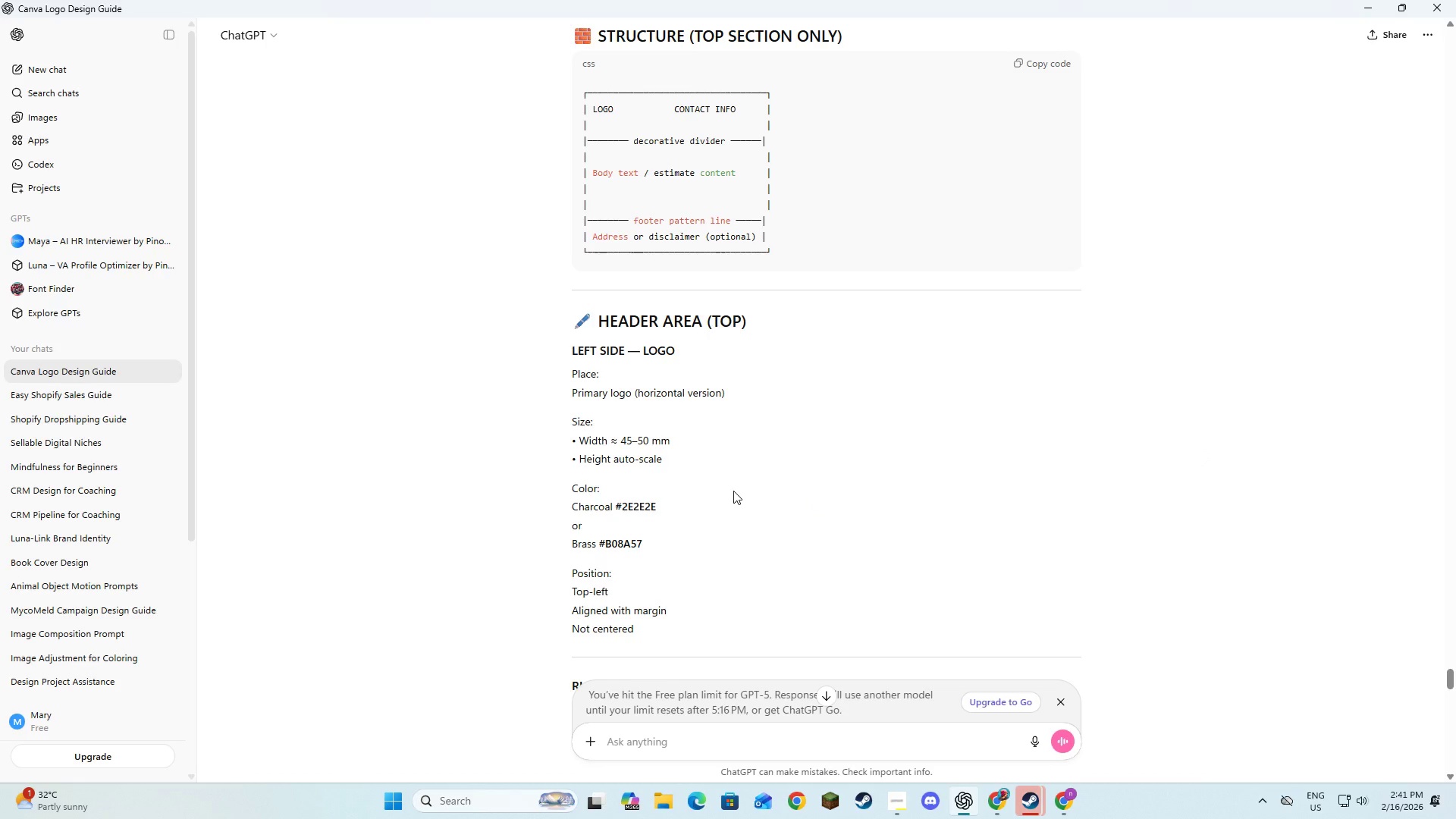 
wait(12.41)
 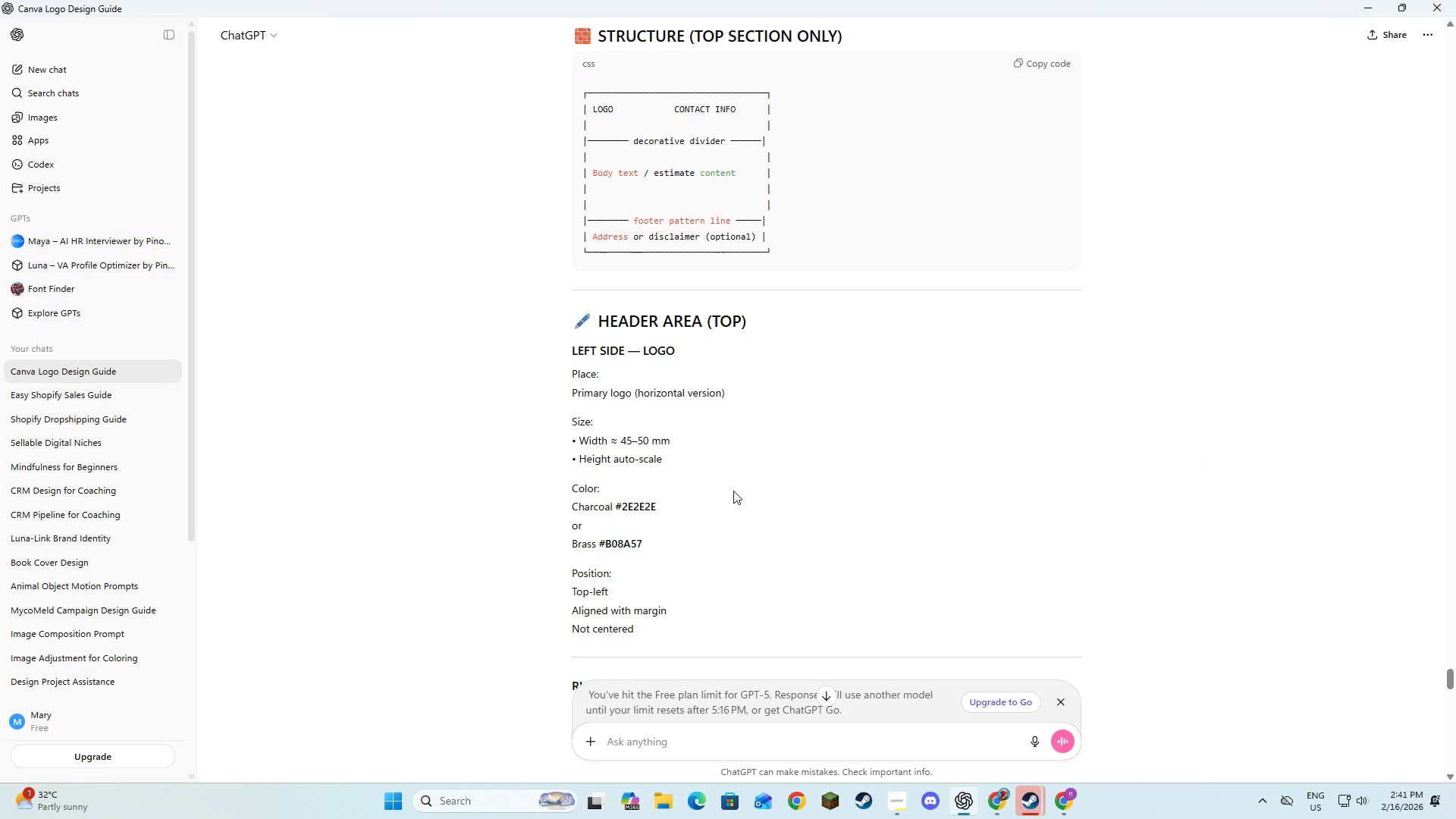 
key(Alt+AltLeft)
 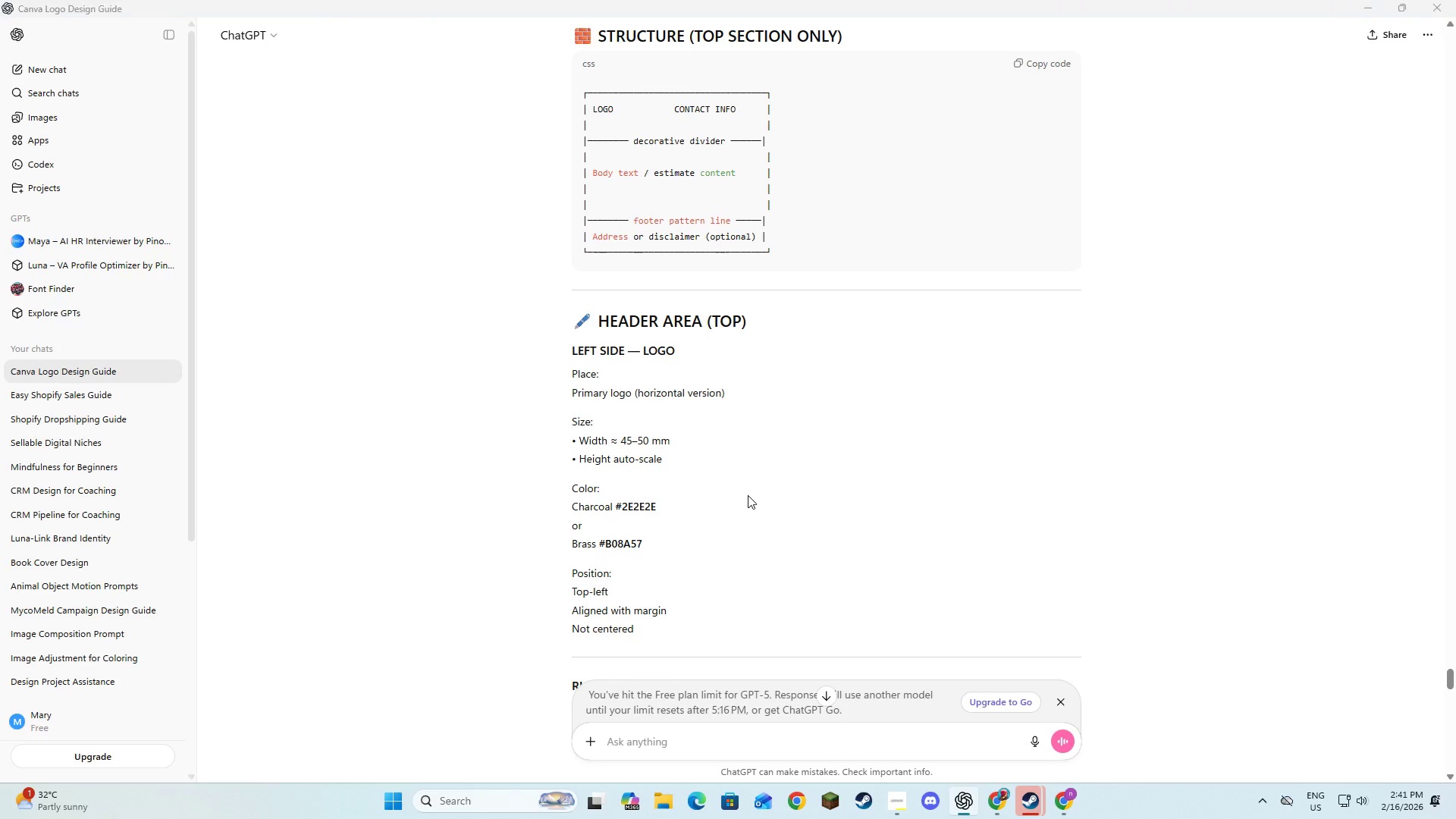 
key(Alt+Tab)
 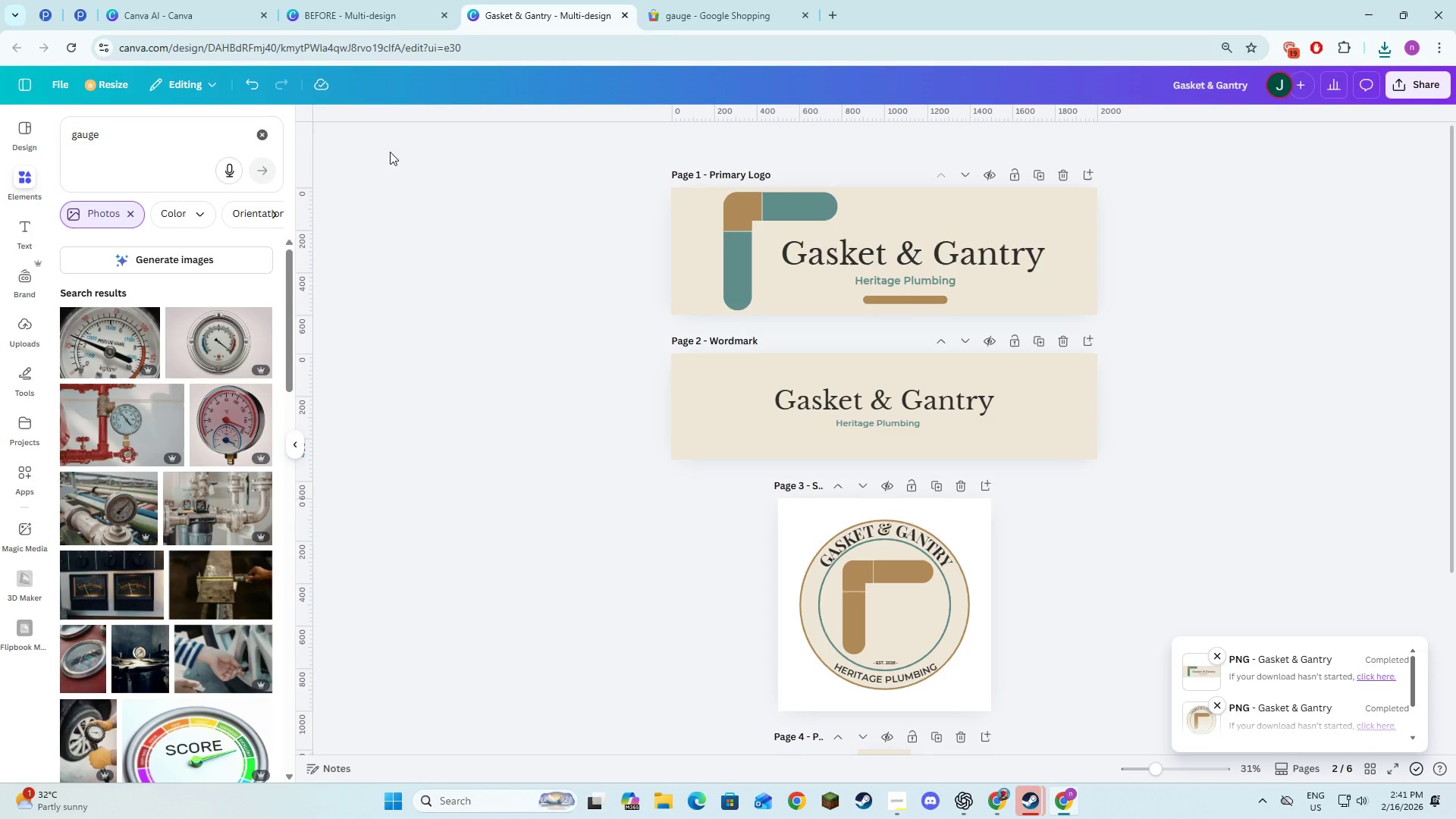 
left_click([387, 0])
 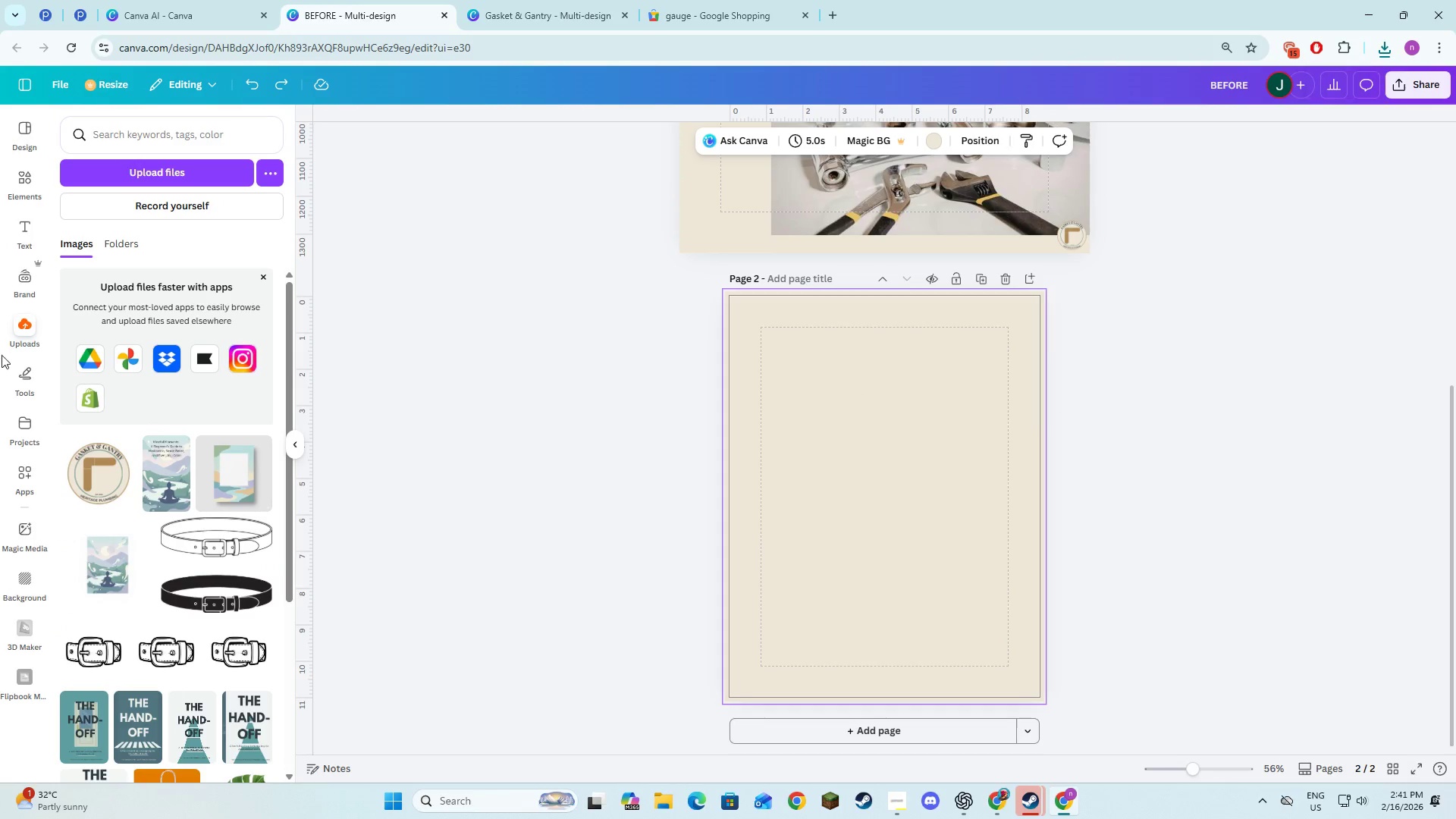 
left_click([30, 321])
 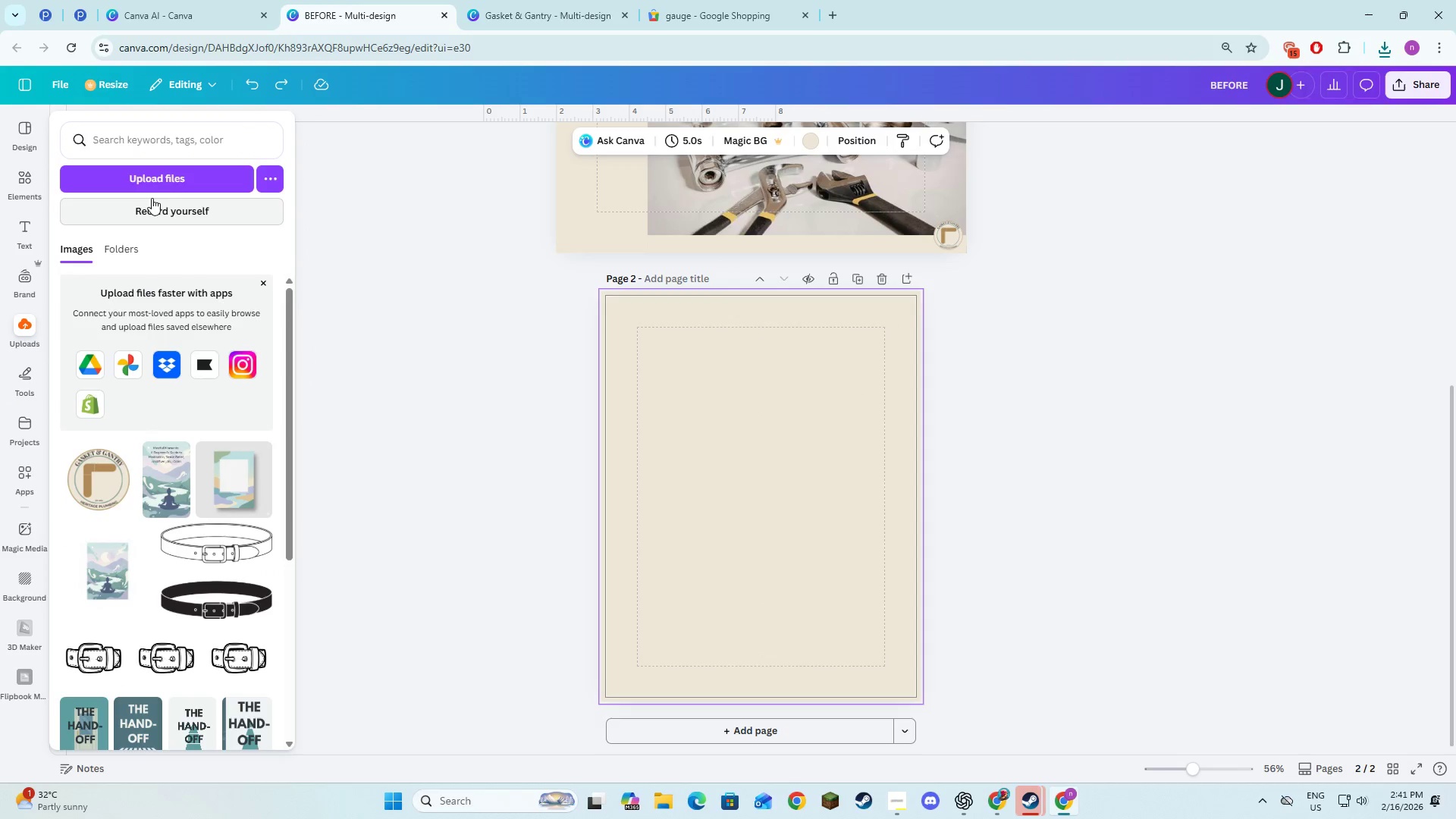 
left_click([173, 181])
 